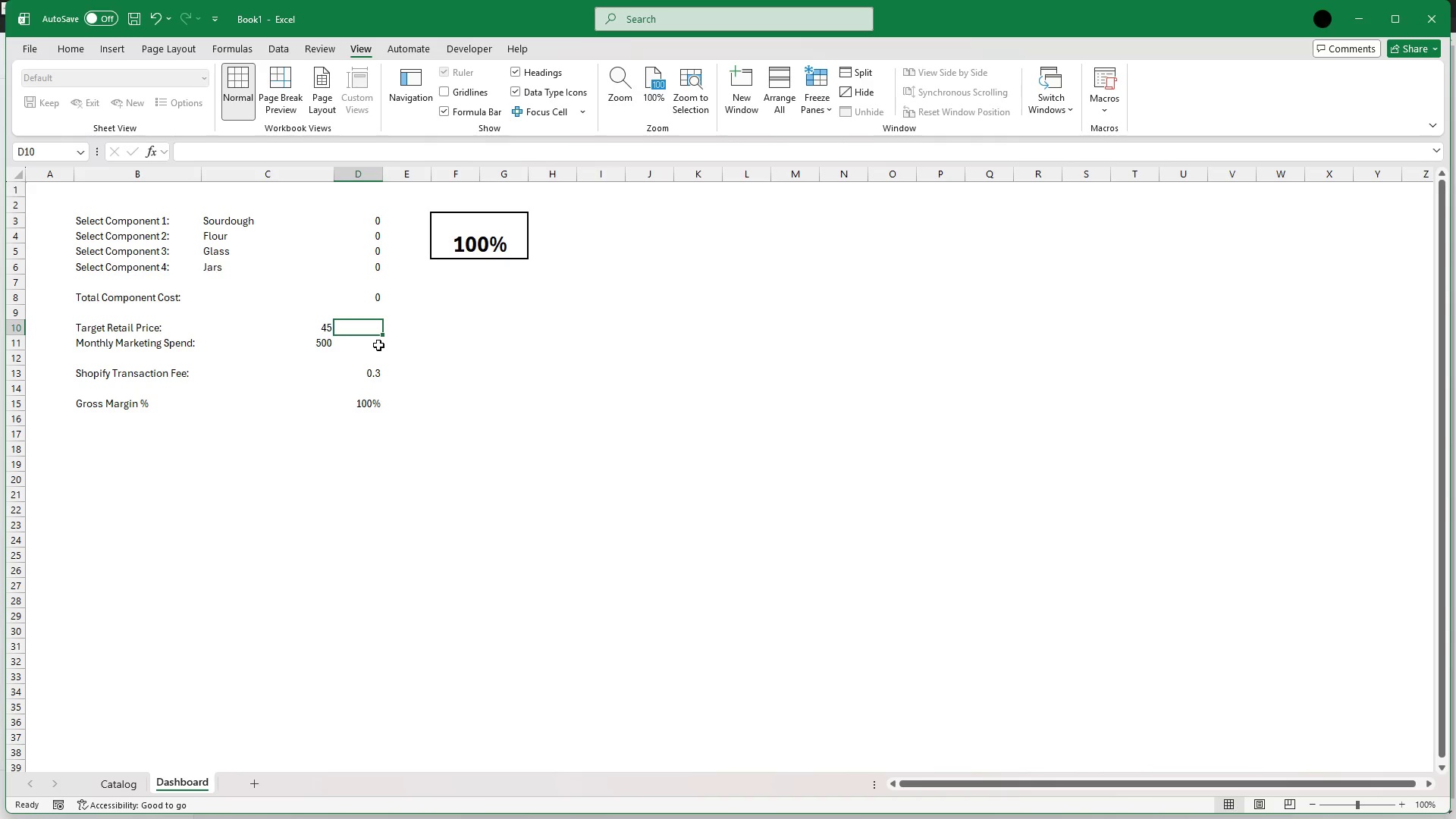 
left_click([371, 344])
 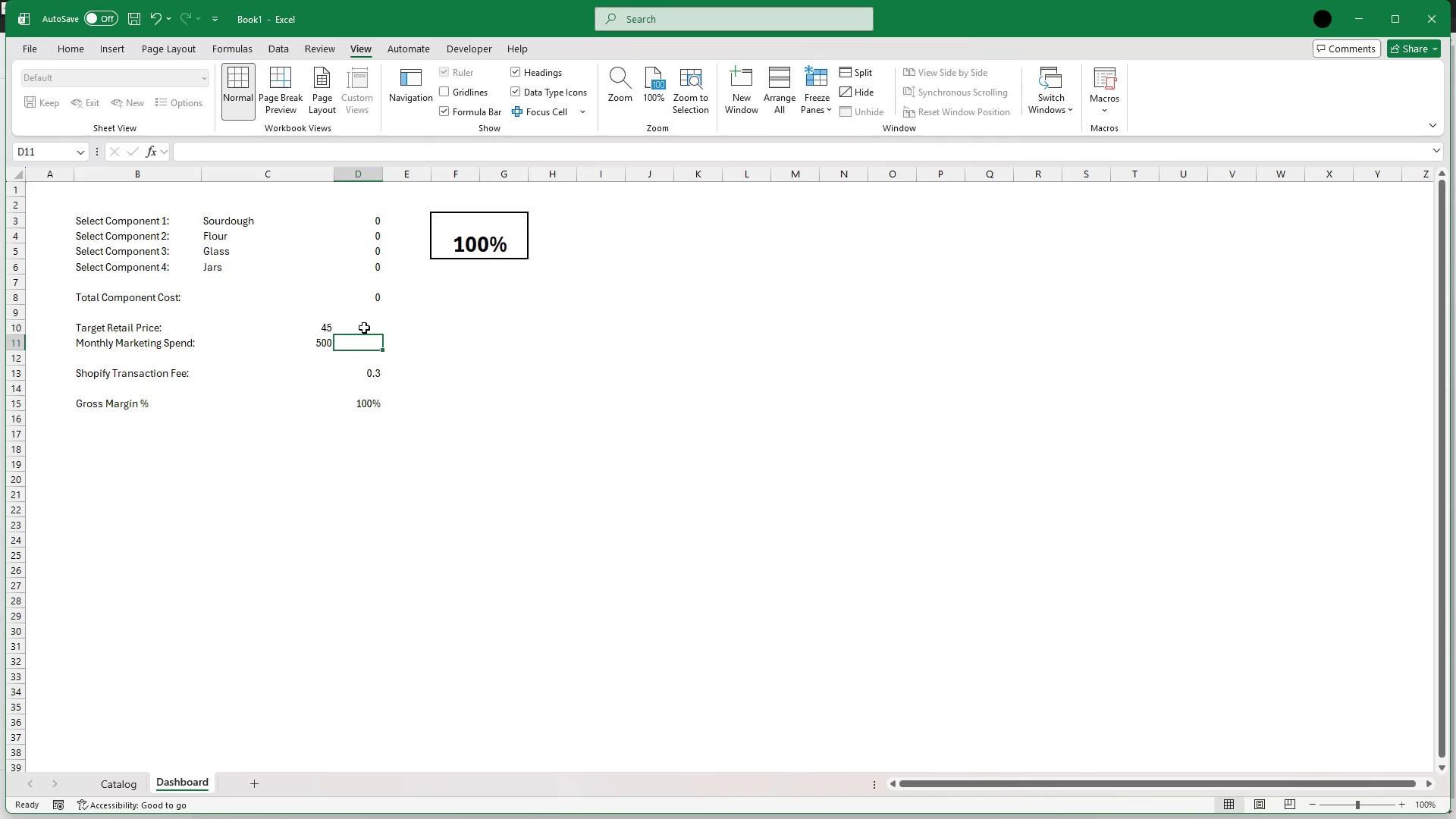 
left_click([364, 328])
 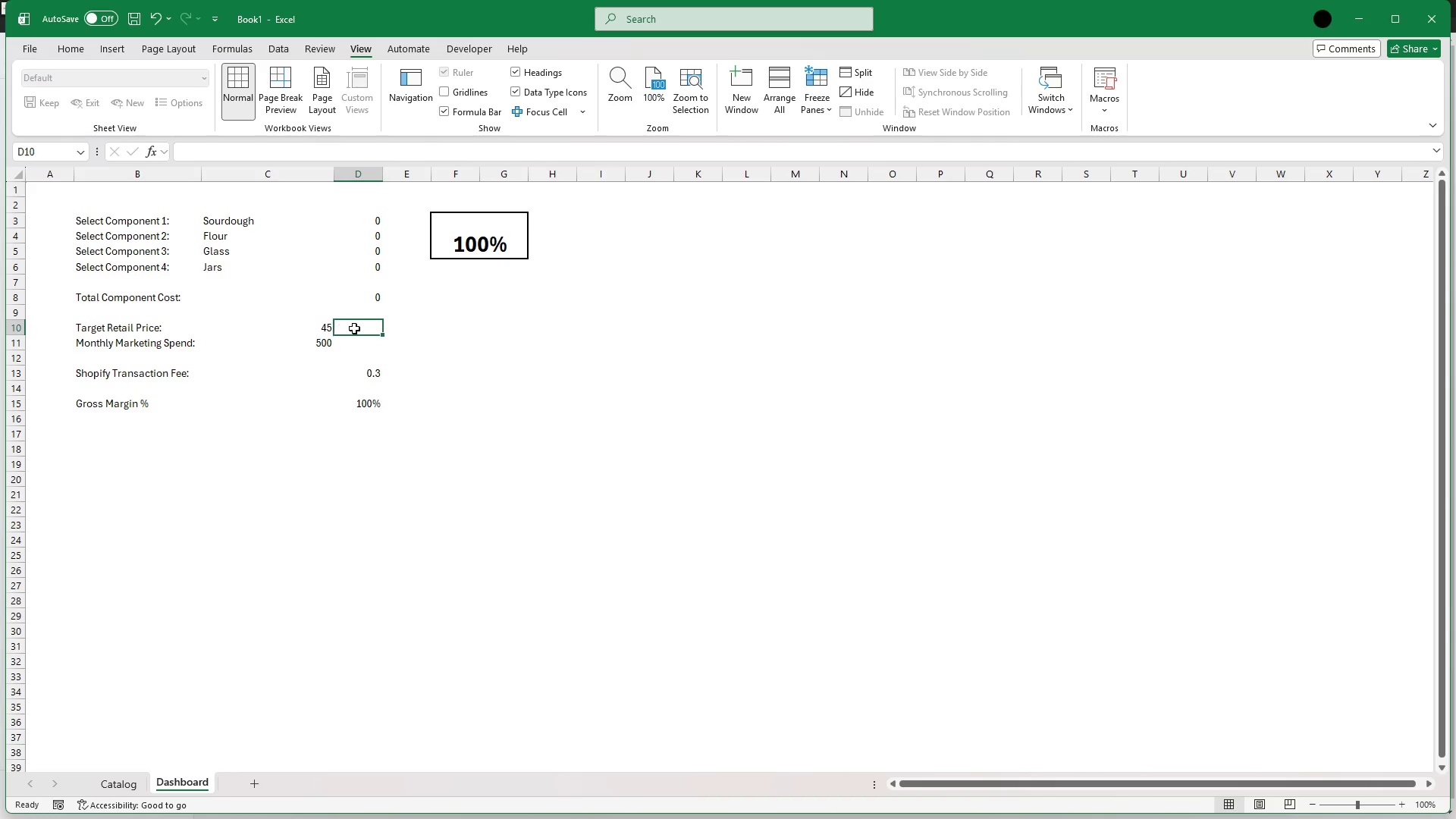 
wait(7.95)
 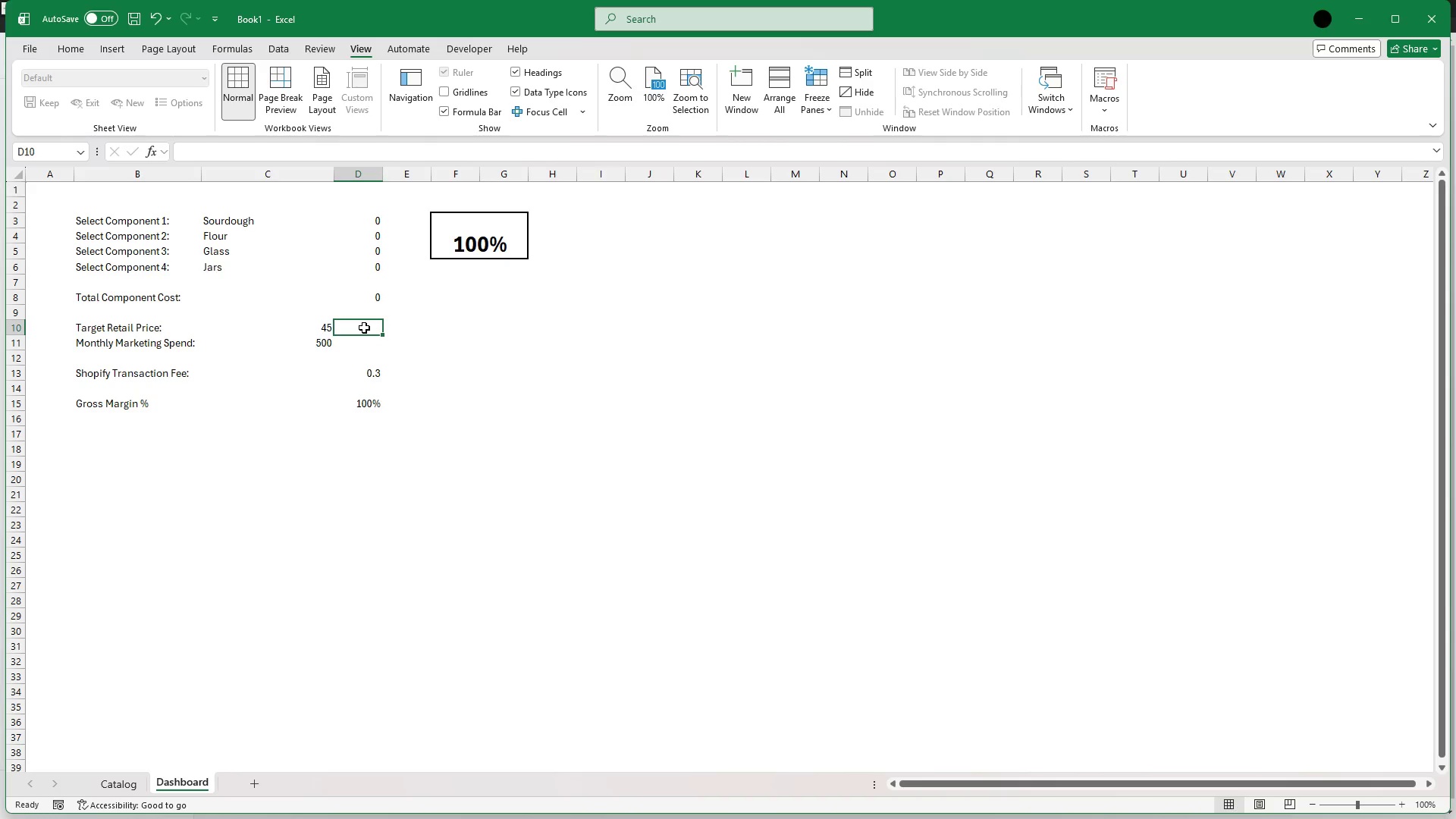 
left_click([369, 374])
 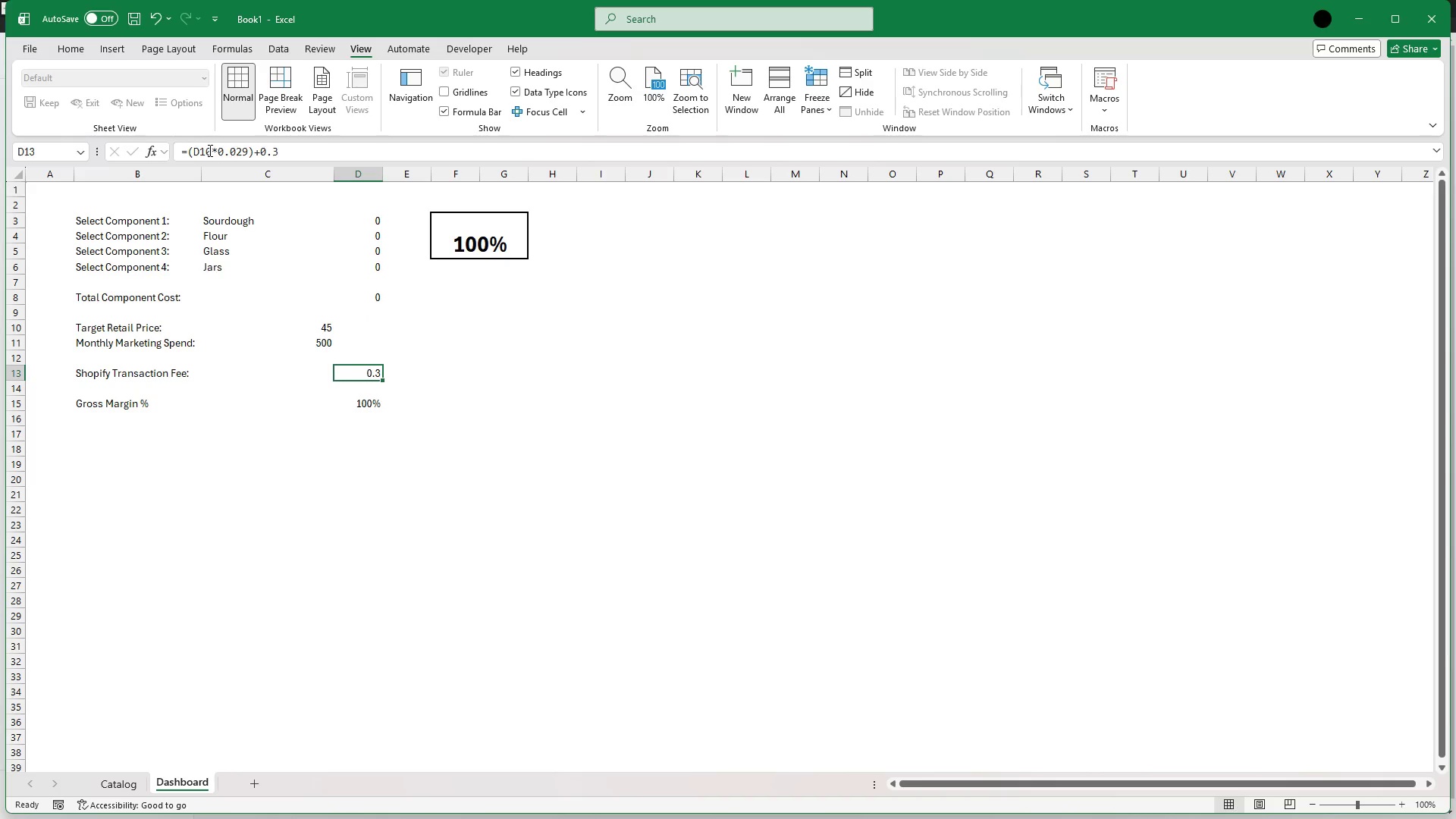 
left_click([209, 150])
 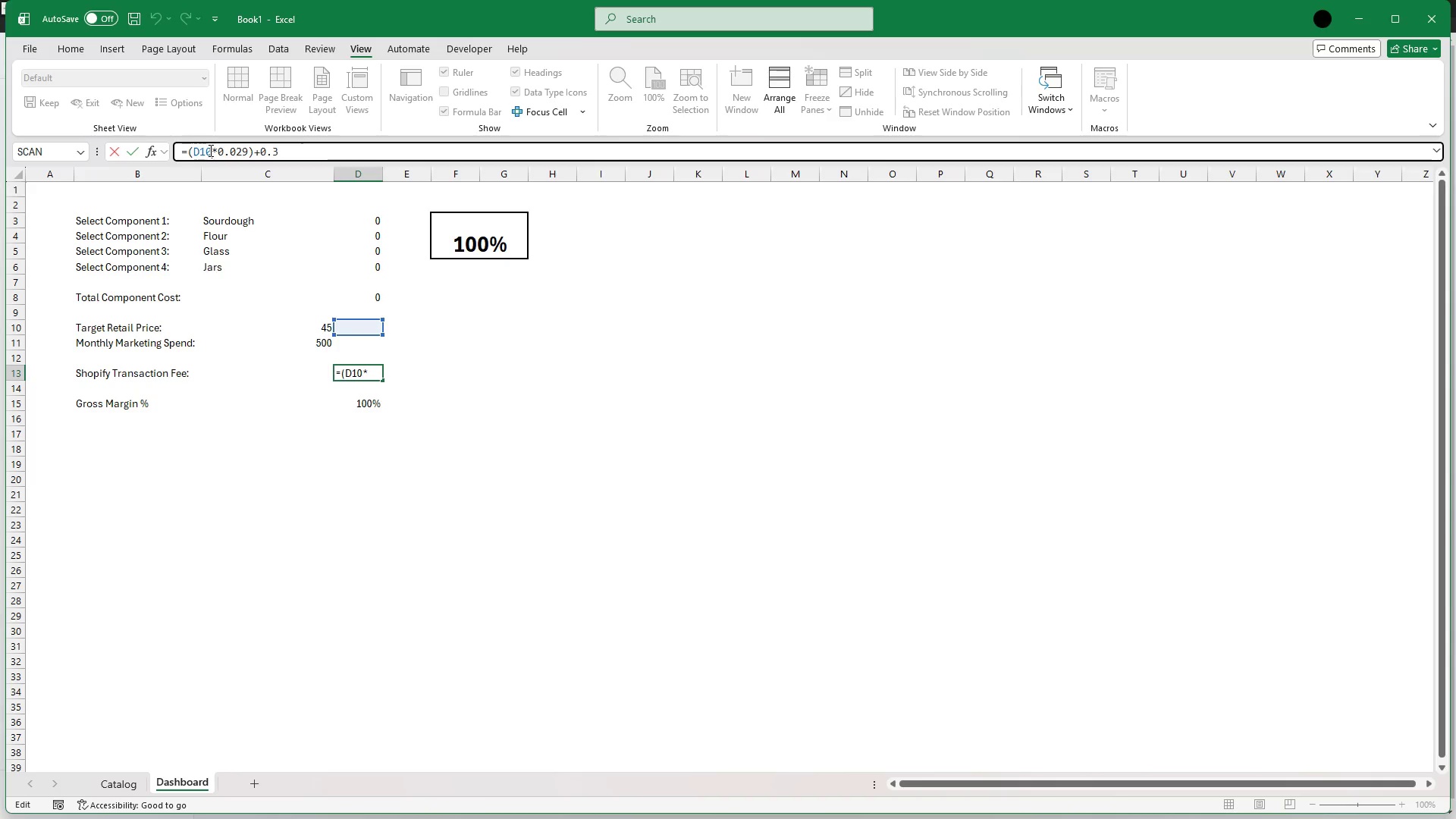 
wait(8.17)
 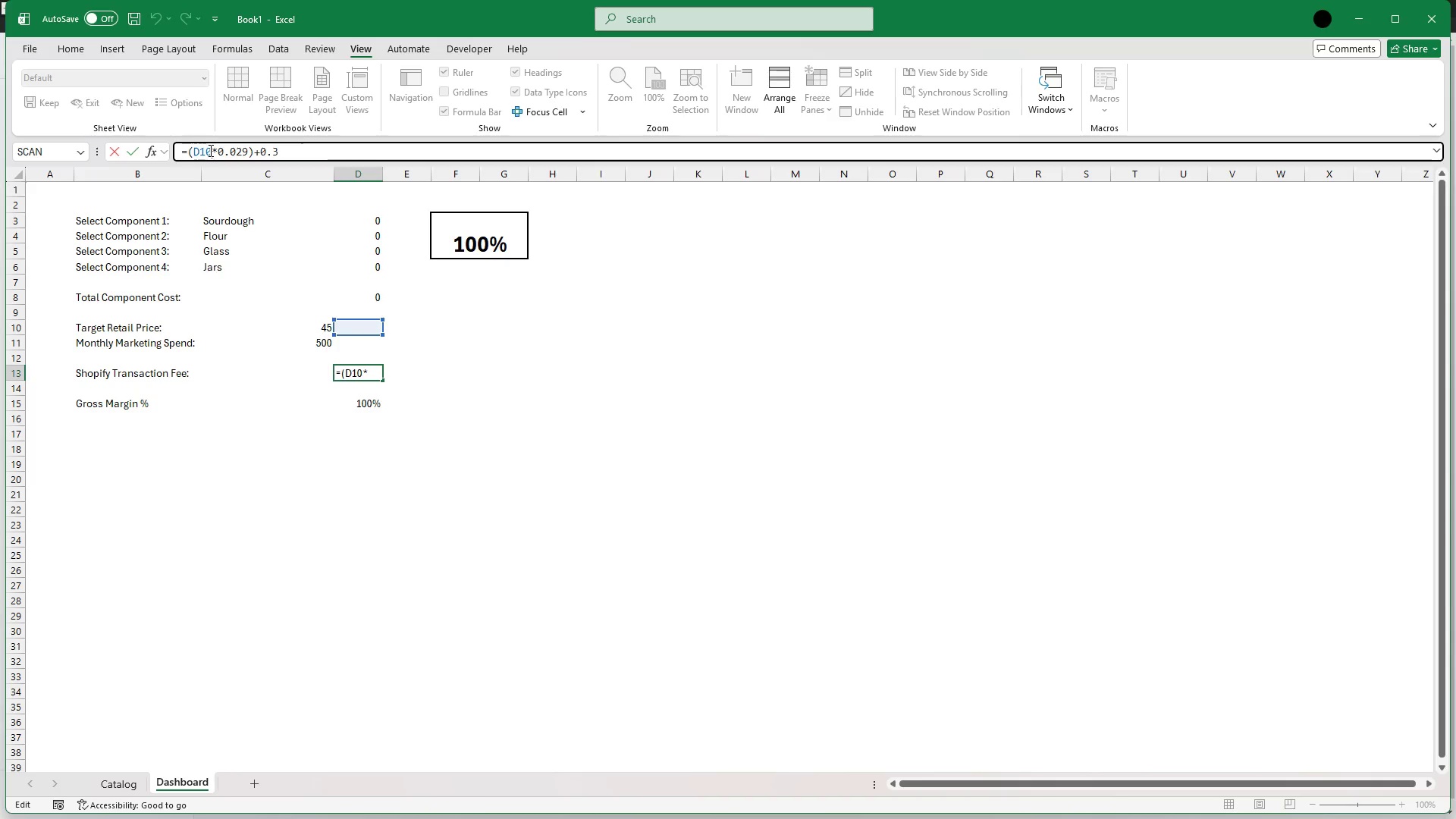 
key(Backspace)
key(Backspace)
key(Backspace)
type(c10)
 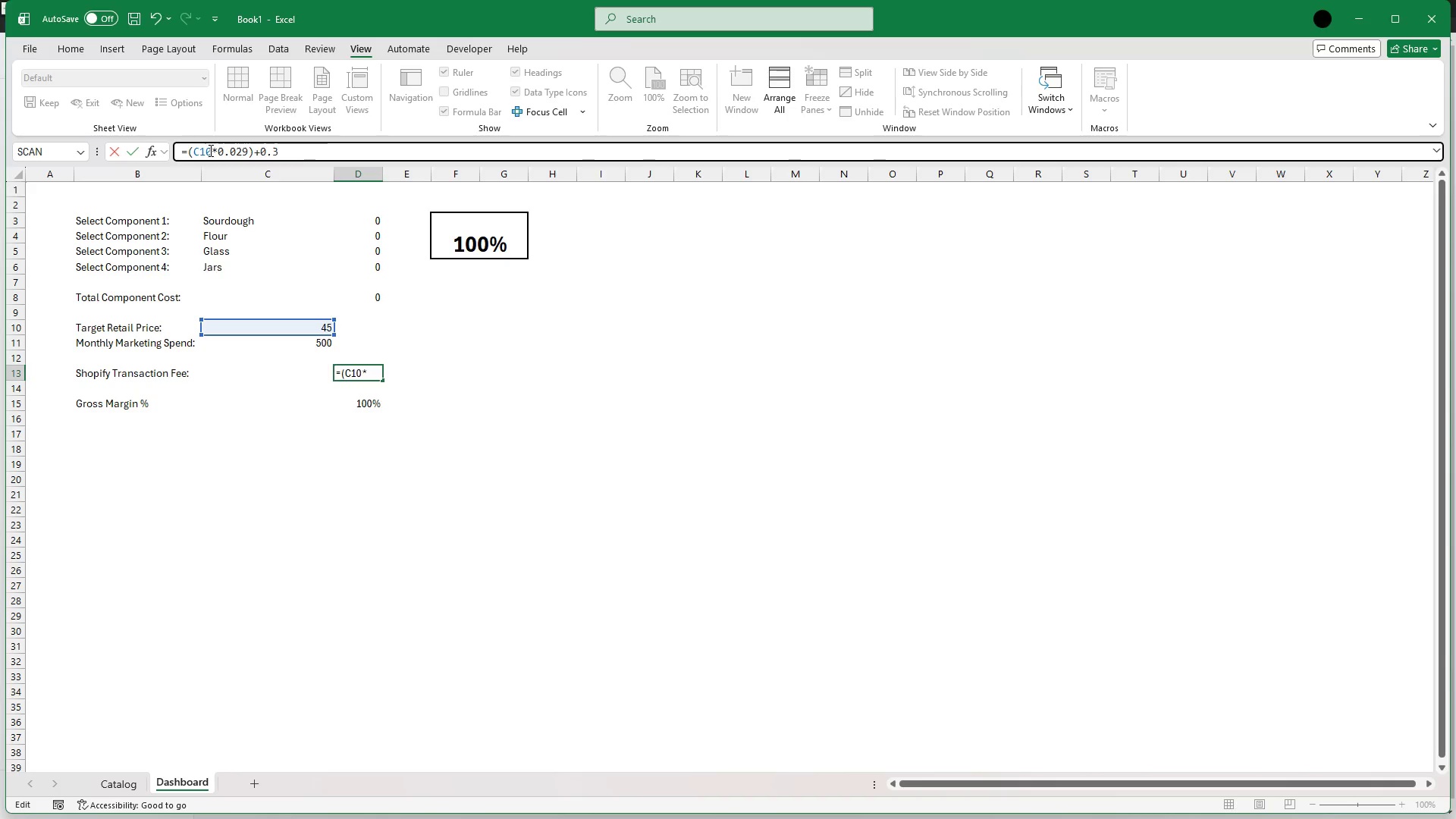 
wait(7.67)
 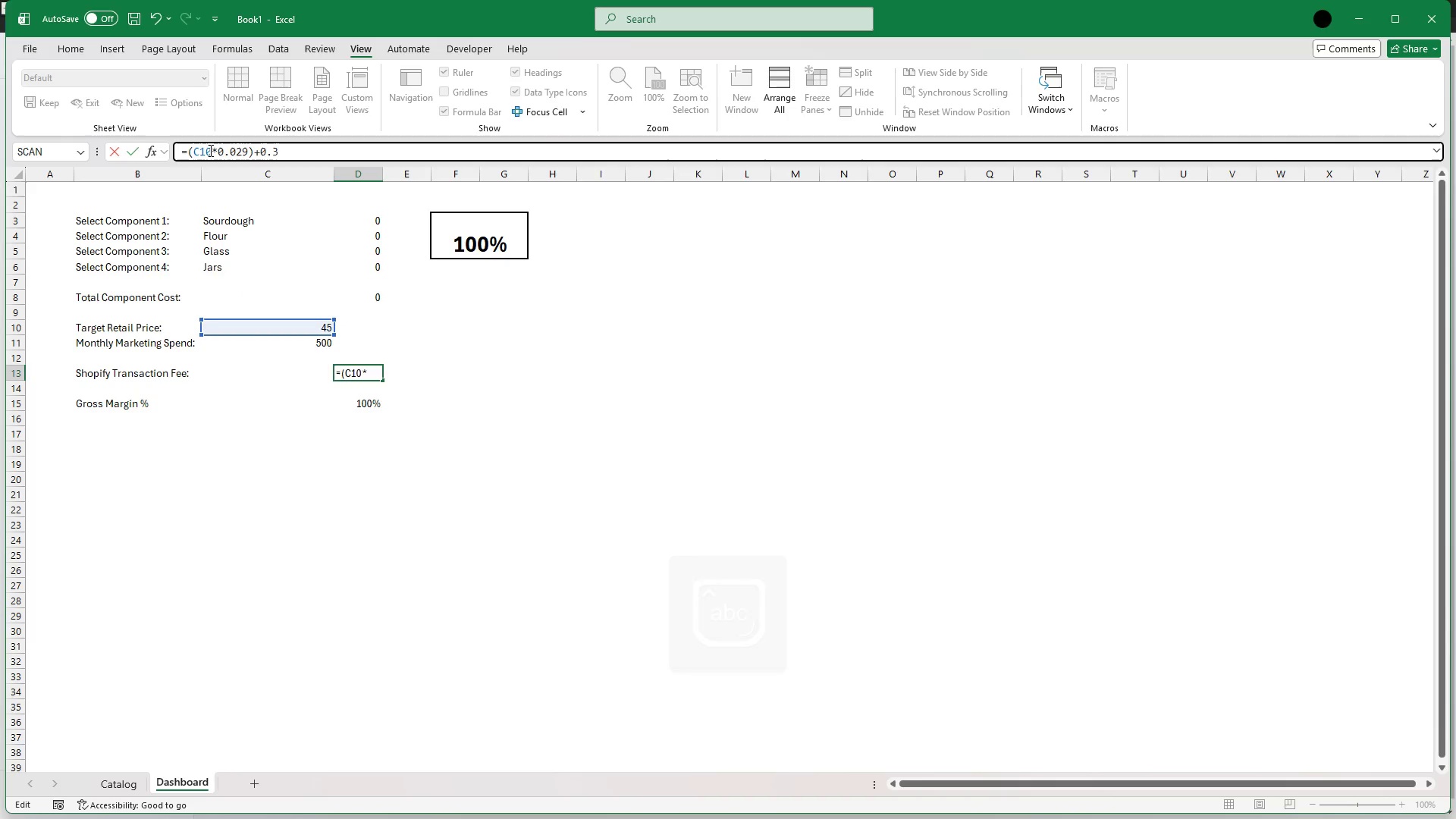 
key(Enter)
 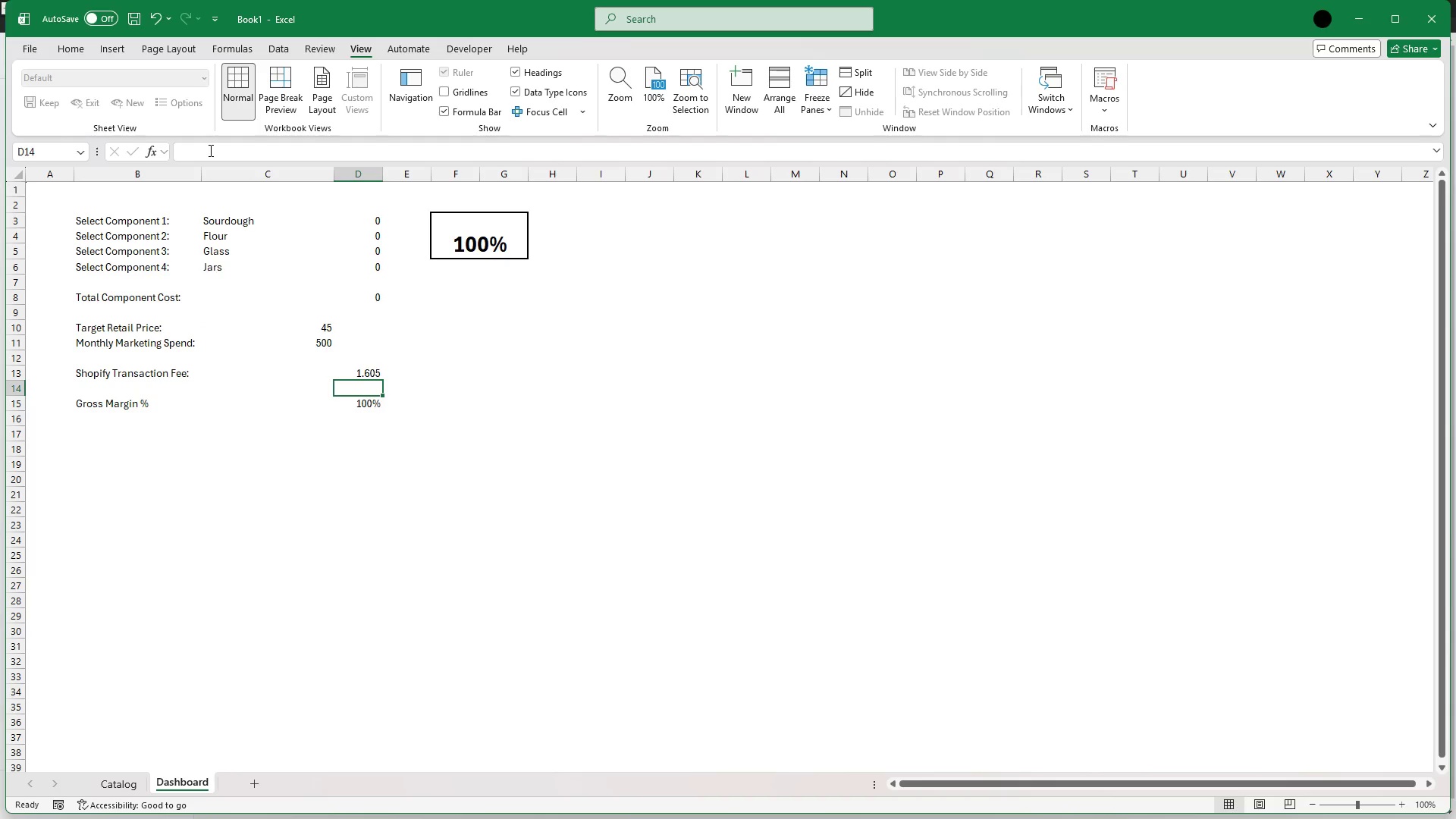 
wait(6.56)
 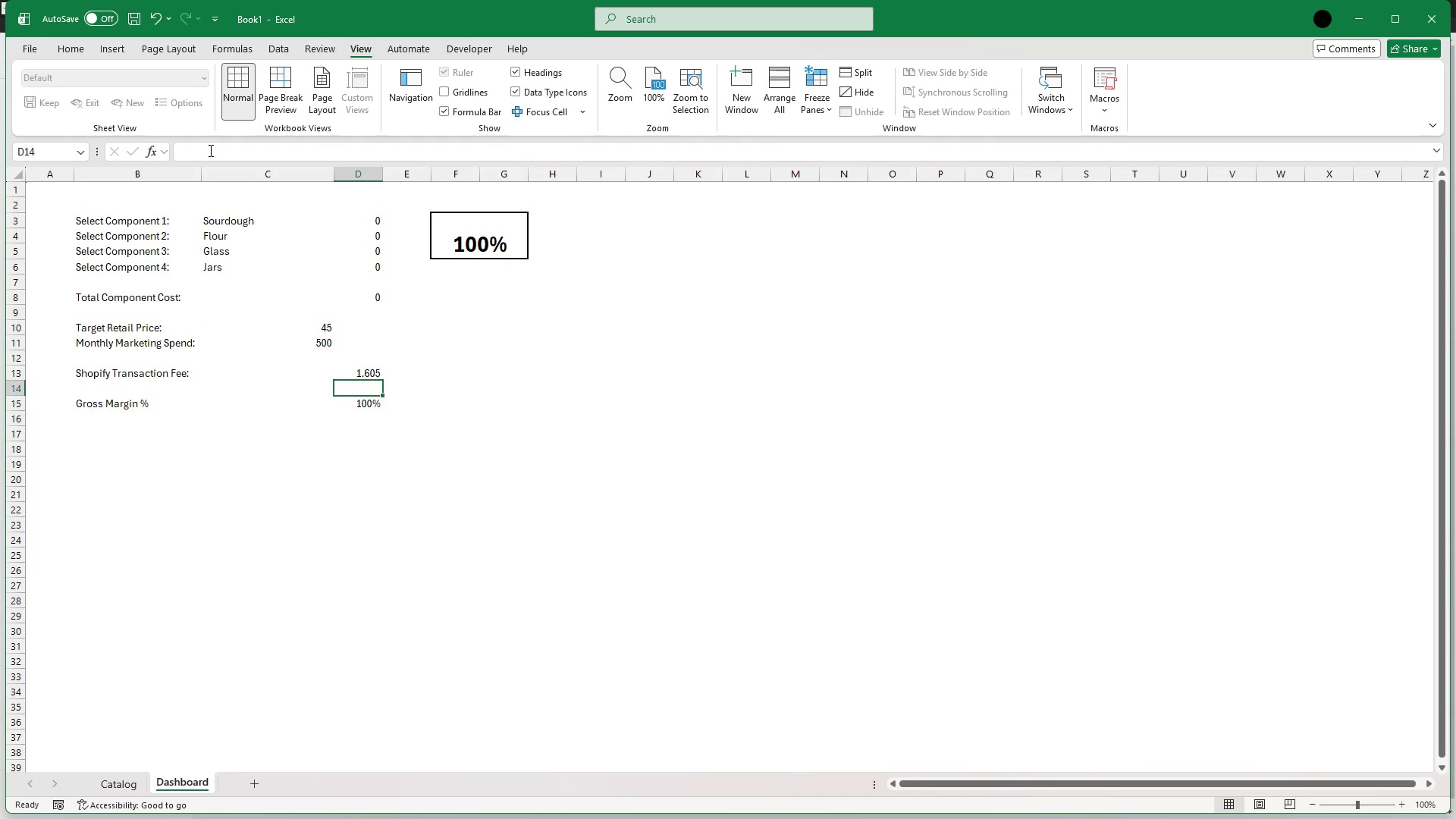 
left_click([588, 472])
 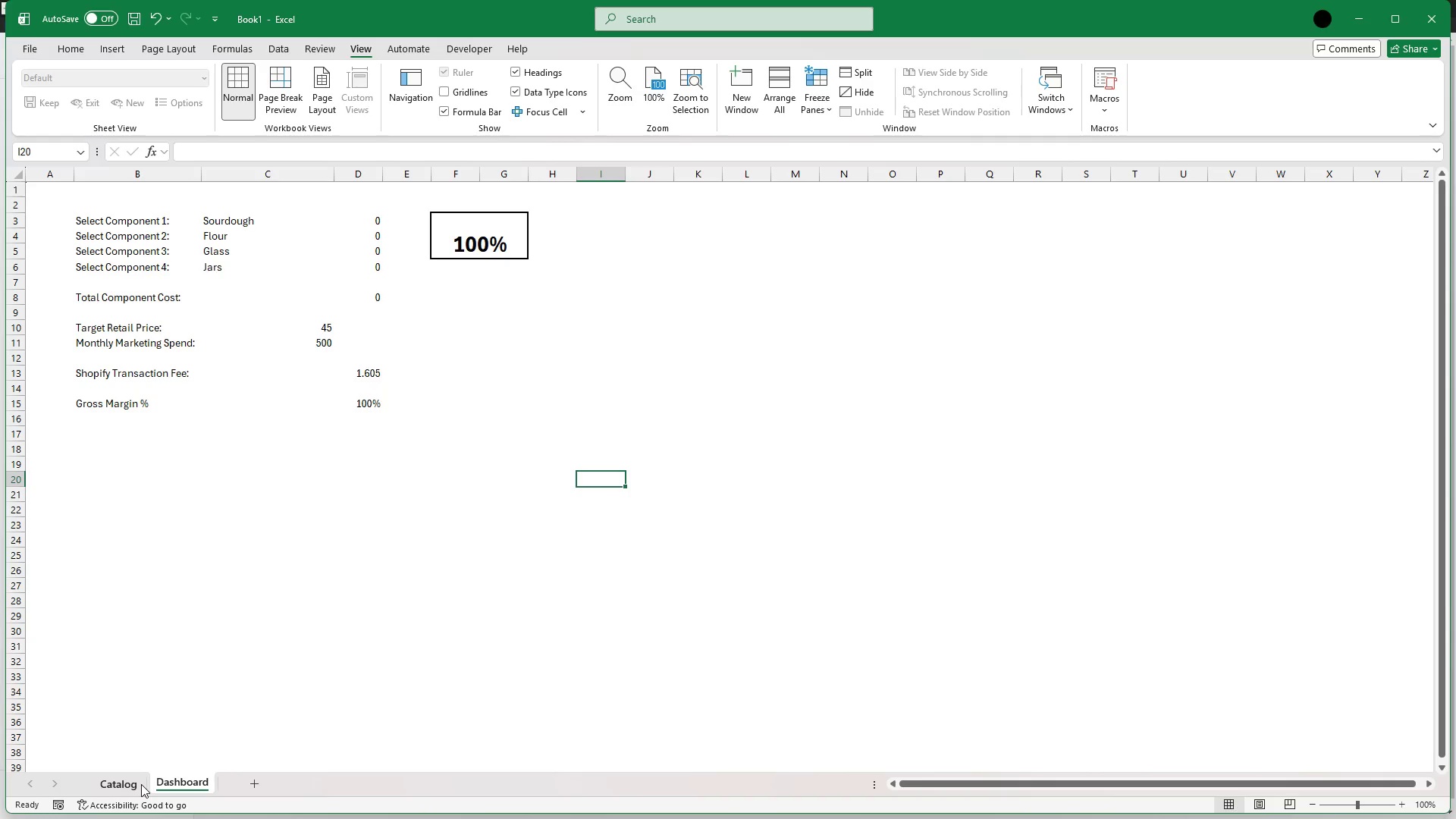 
wait(29.52)
 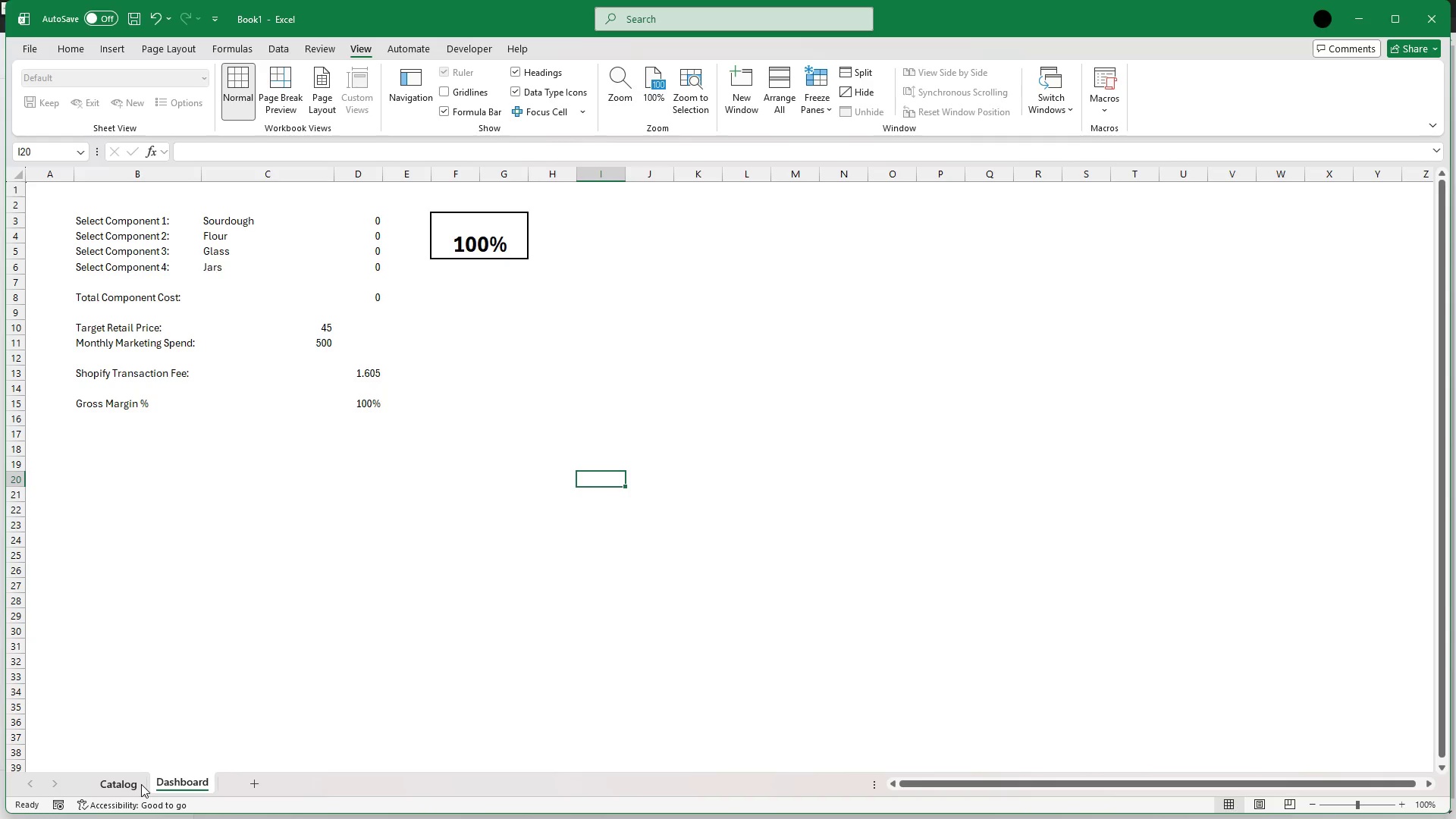 
left_click([104, 435])
 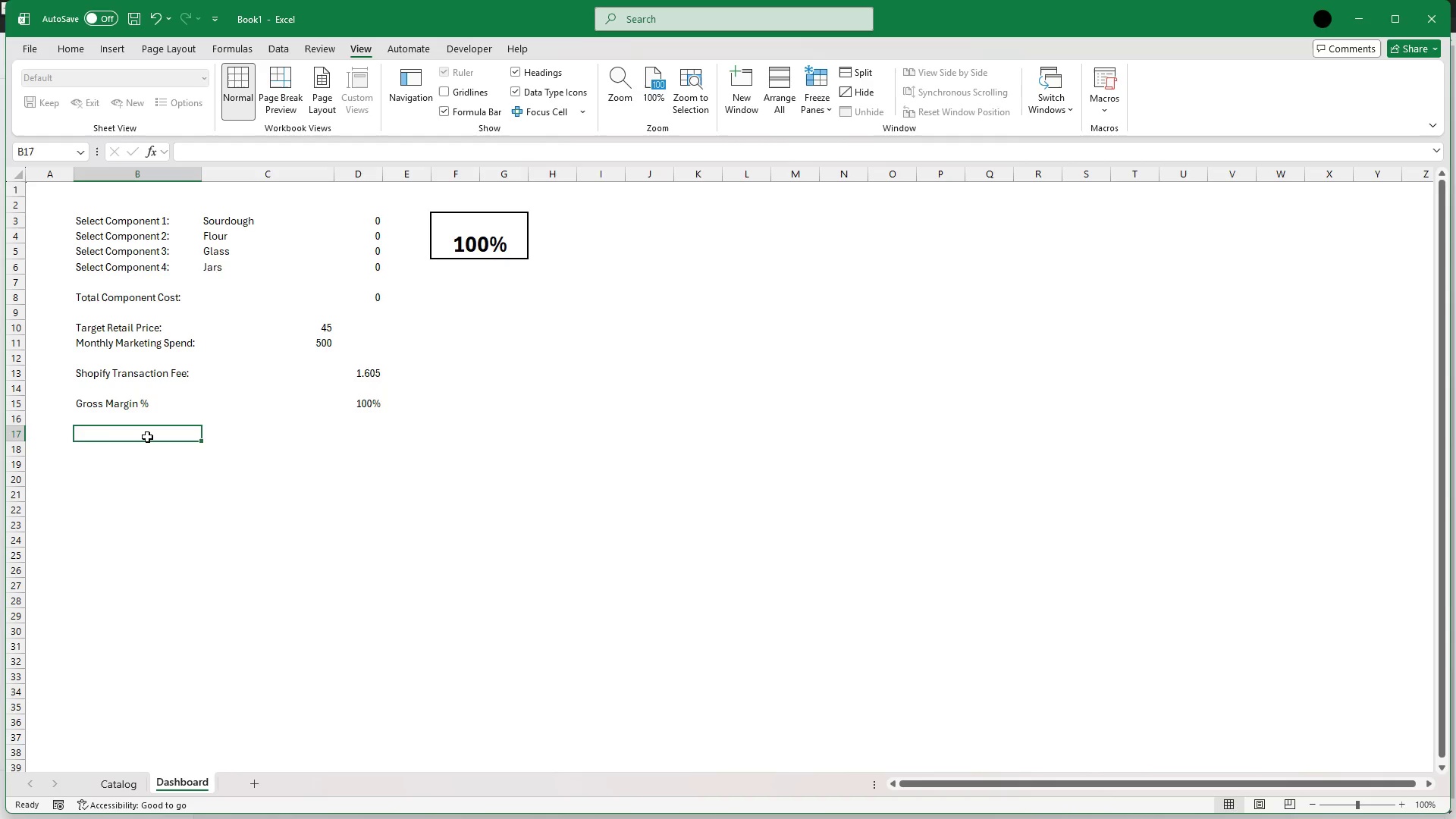 
type(Break)
 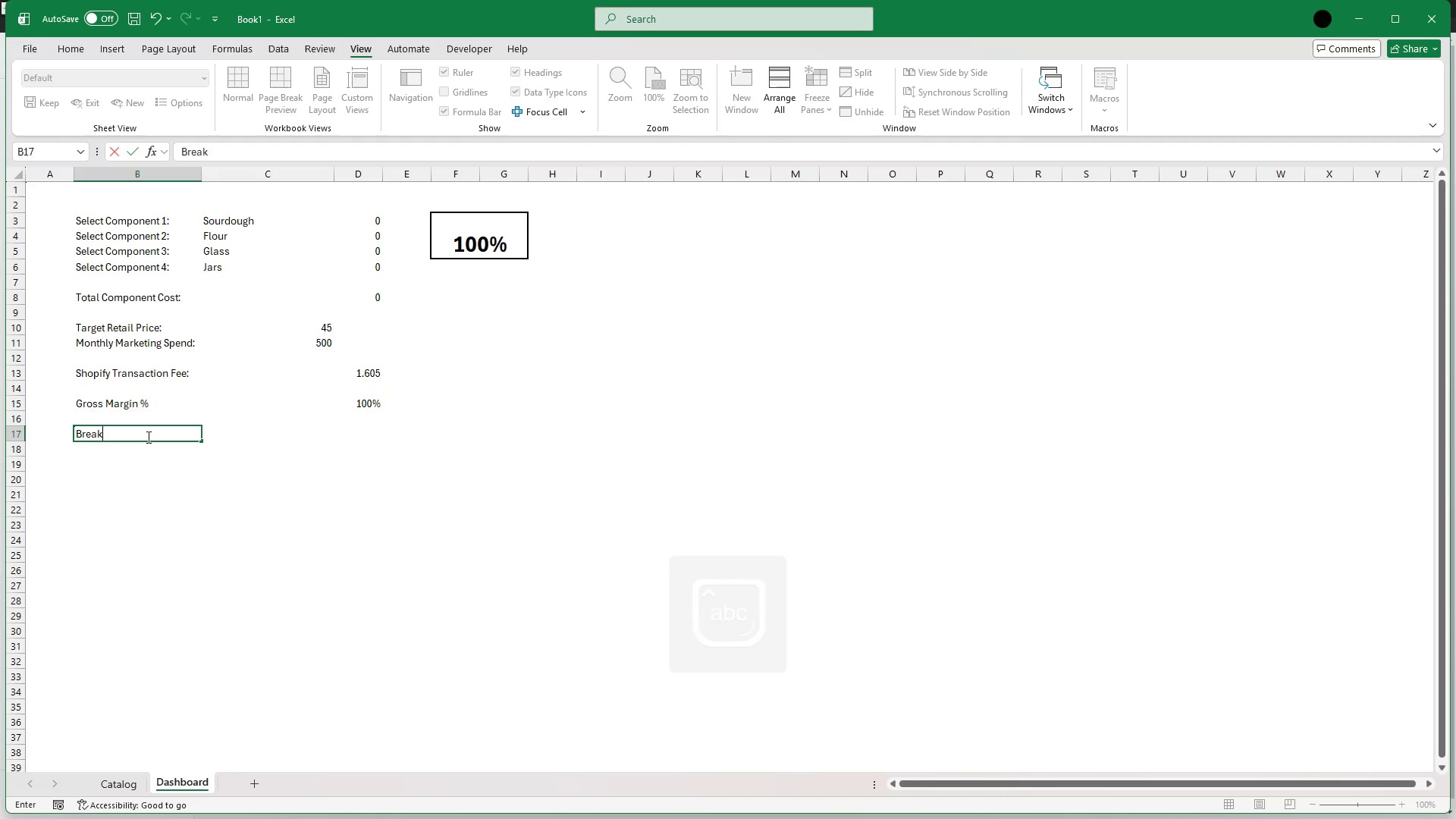 
type(=)
key(Backspace)
type(-even Units:)
 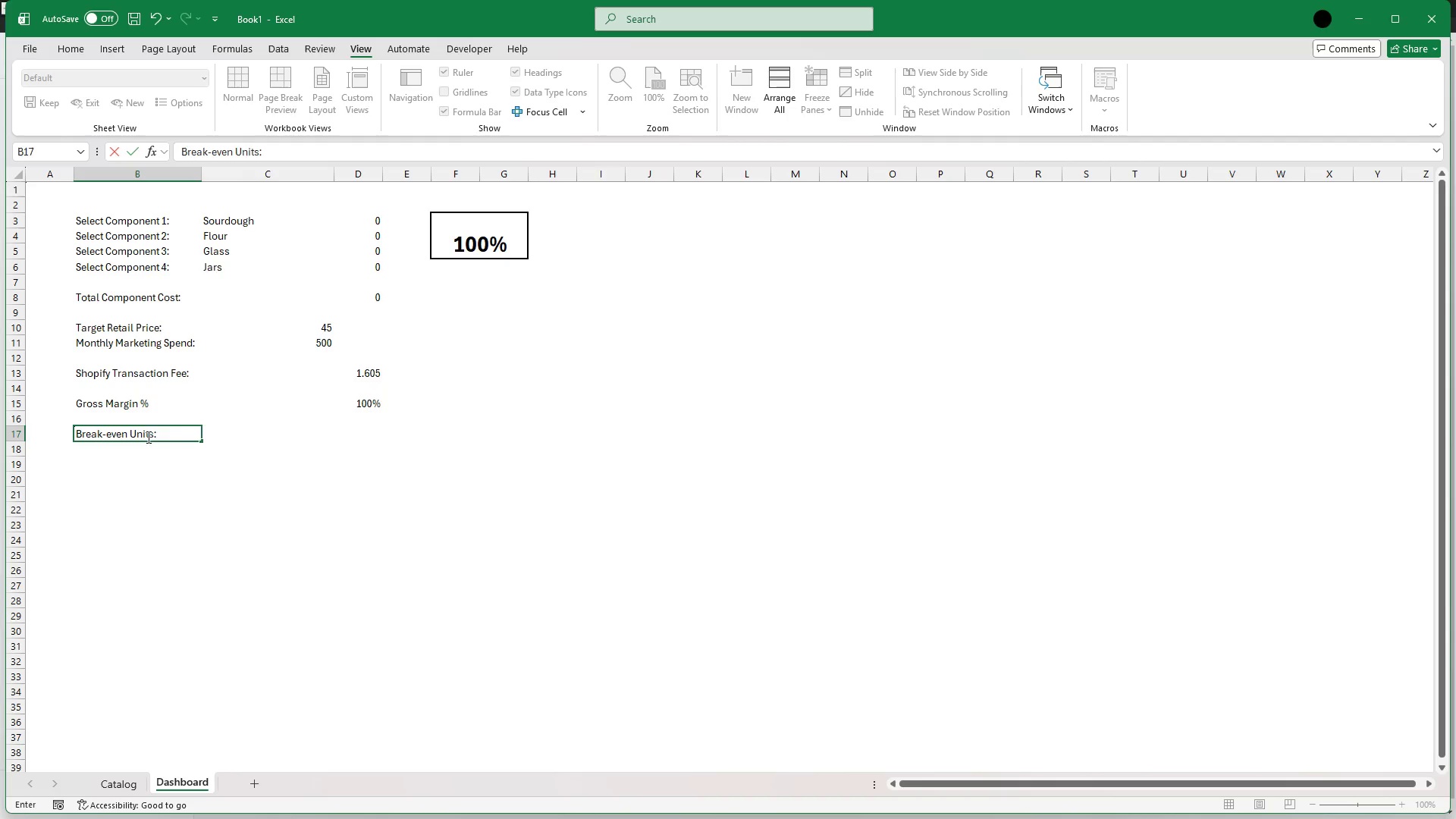 
left_click([366, 441])
 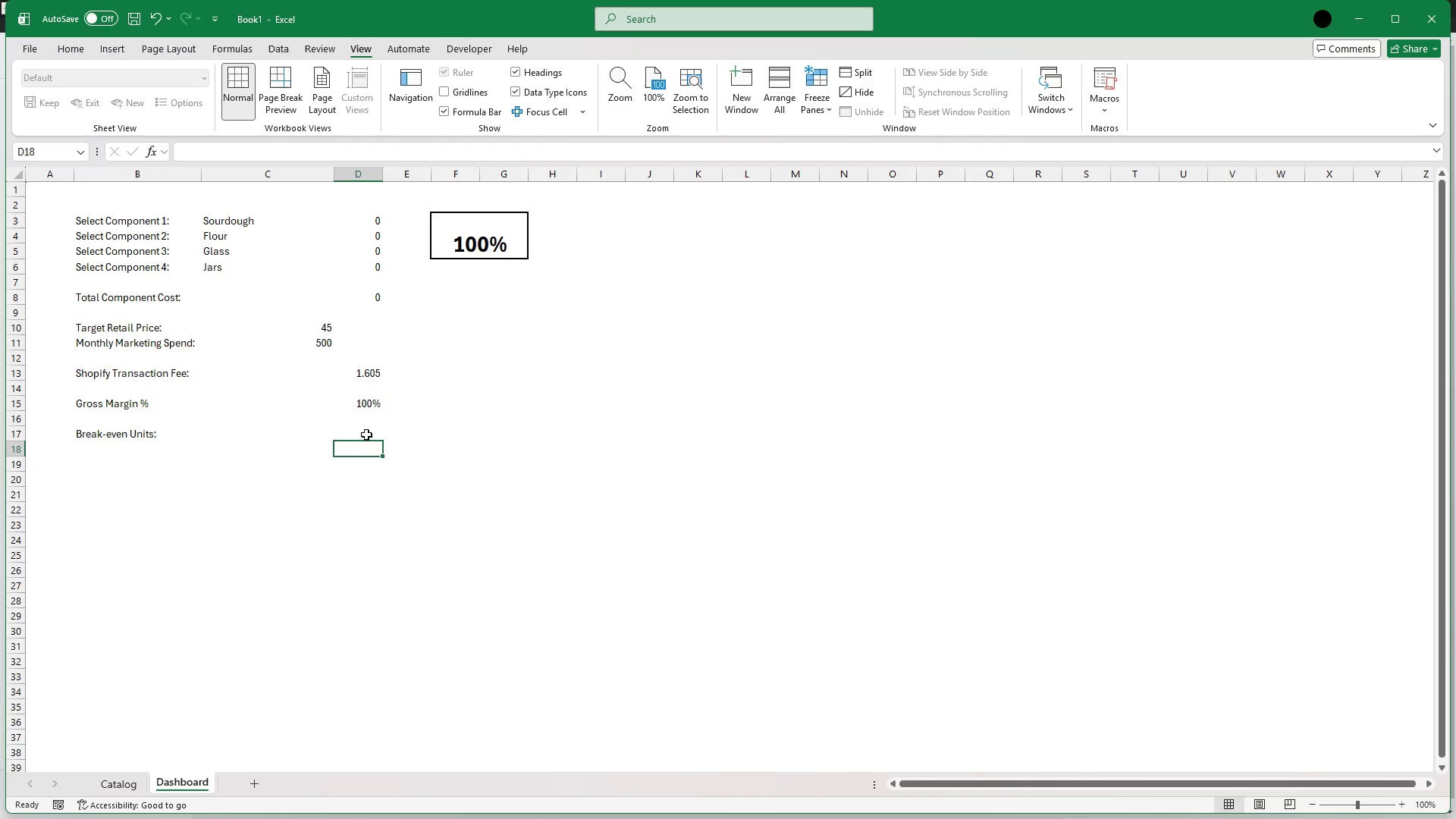 
left_click([366, 436])
 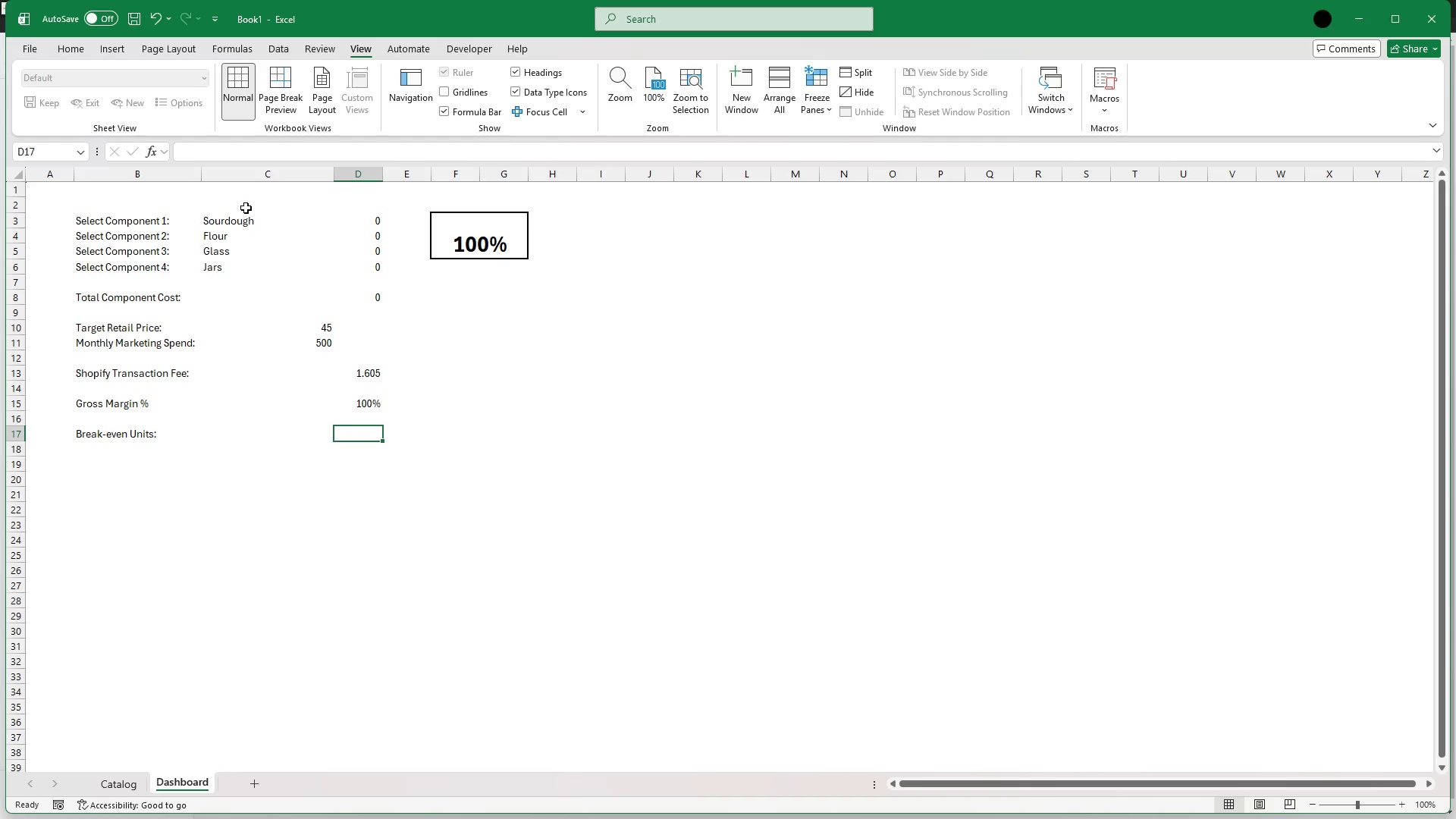 
wait(12.89)
 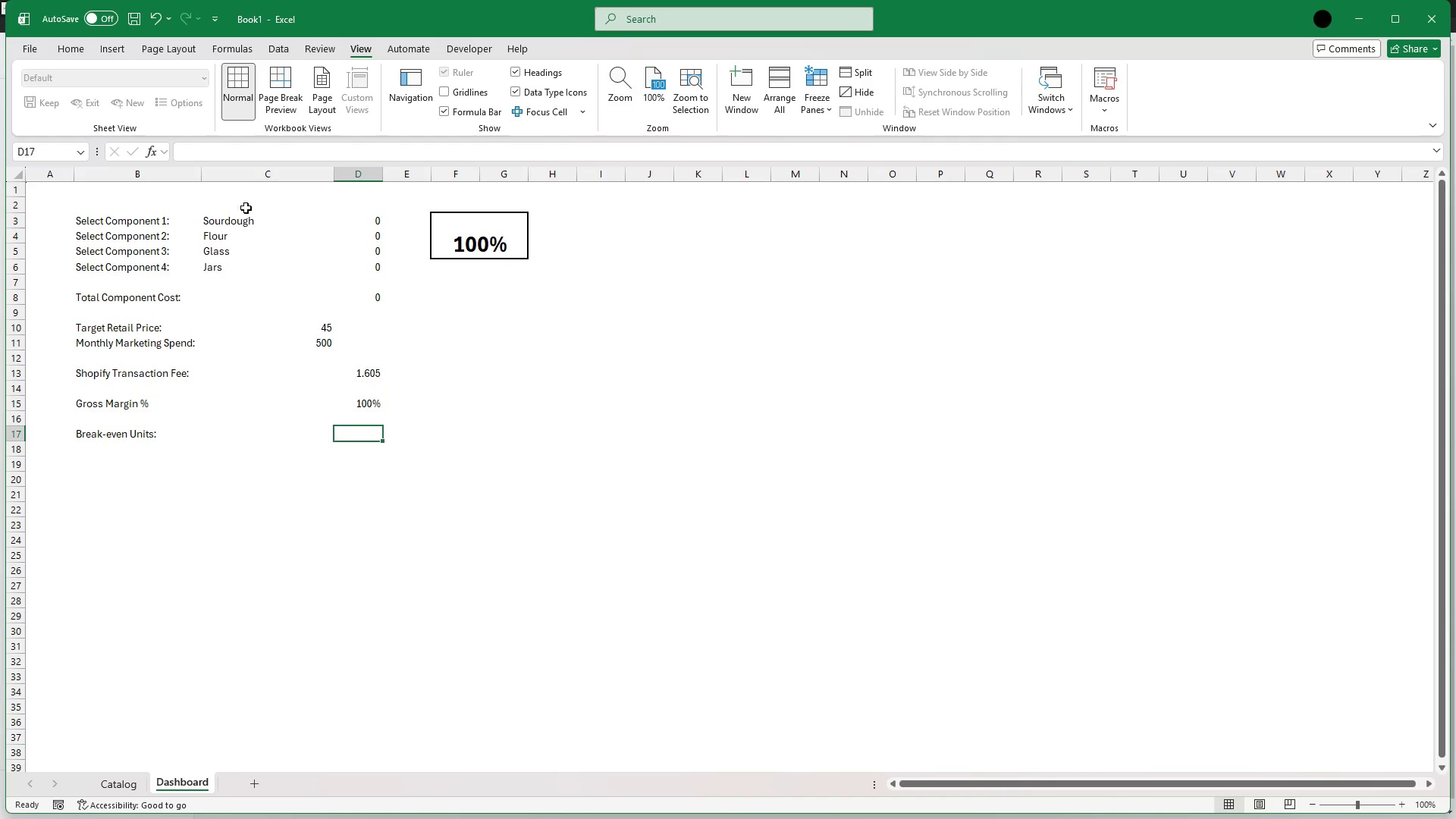 
left_click([191, 155])
 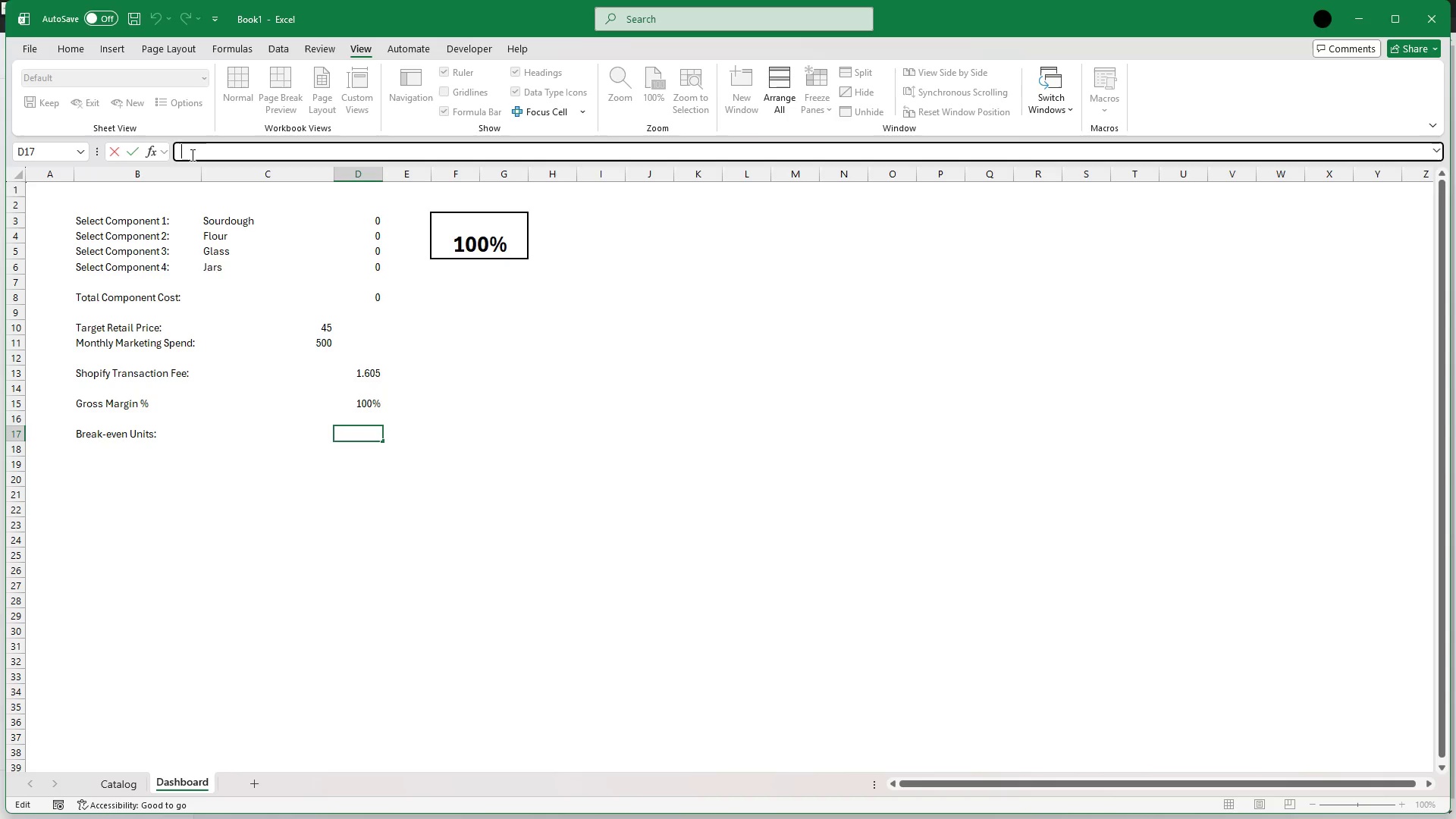 
key(Equal)
 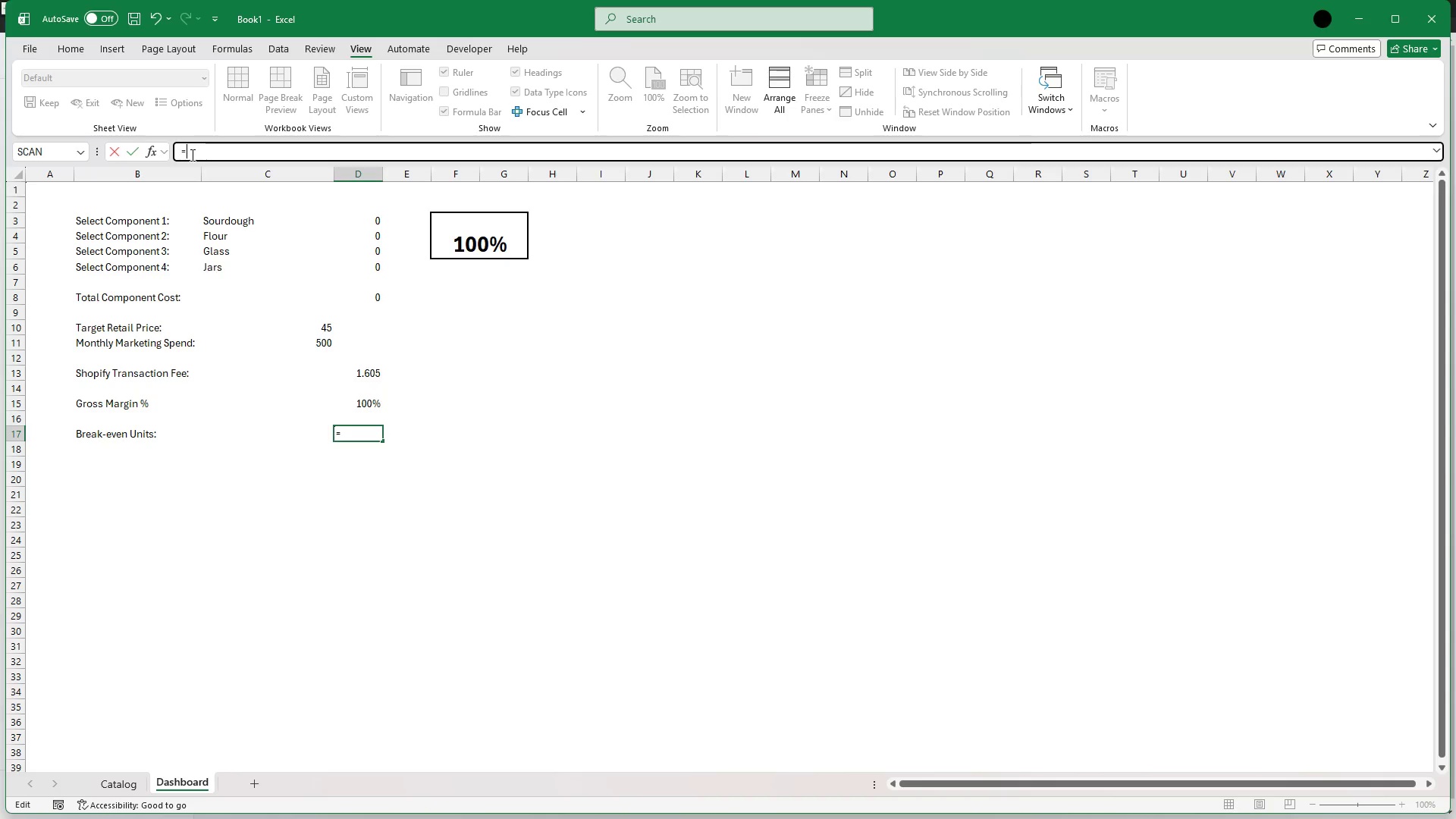 
wait(8.97)
 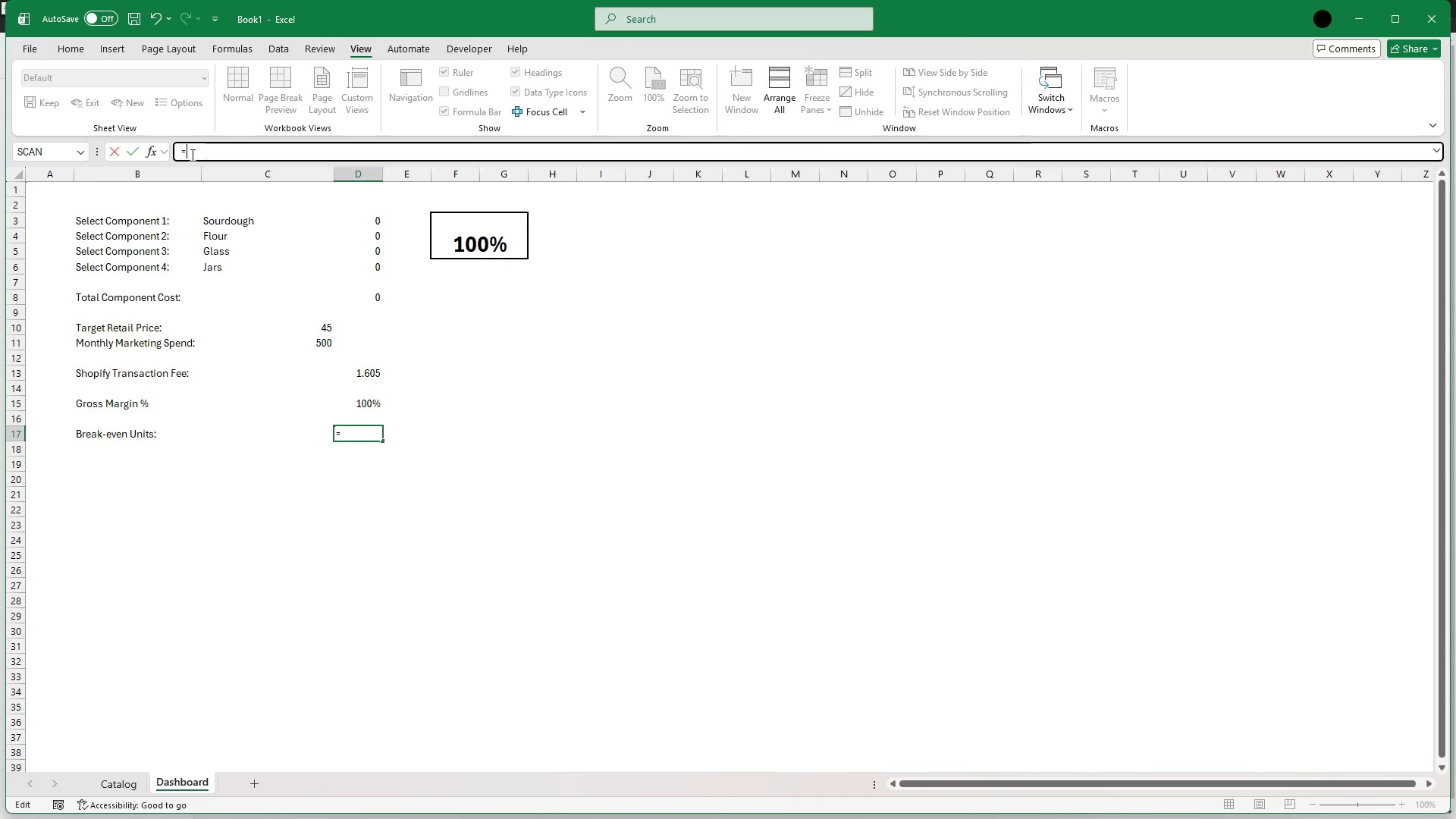 
type(D11)
 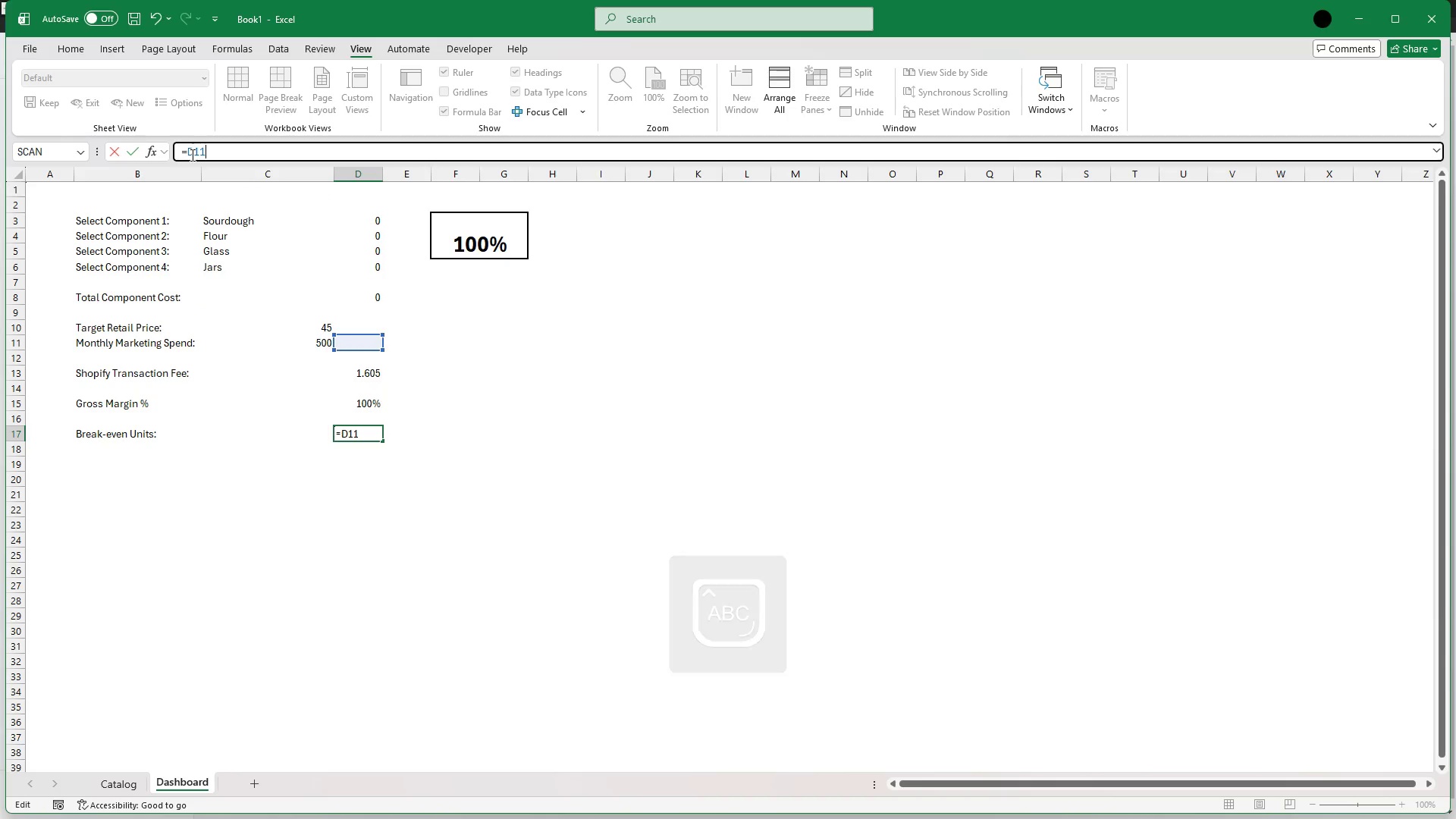 
key(Shift+NumpadDivide)
 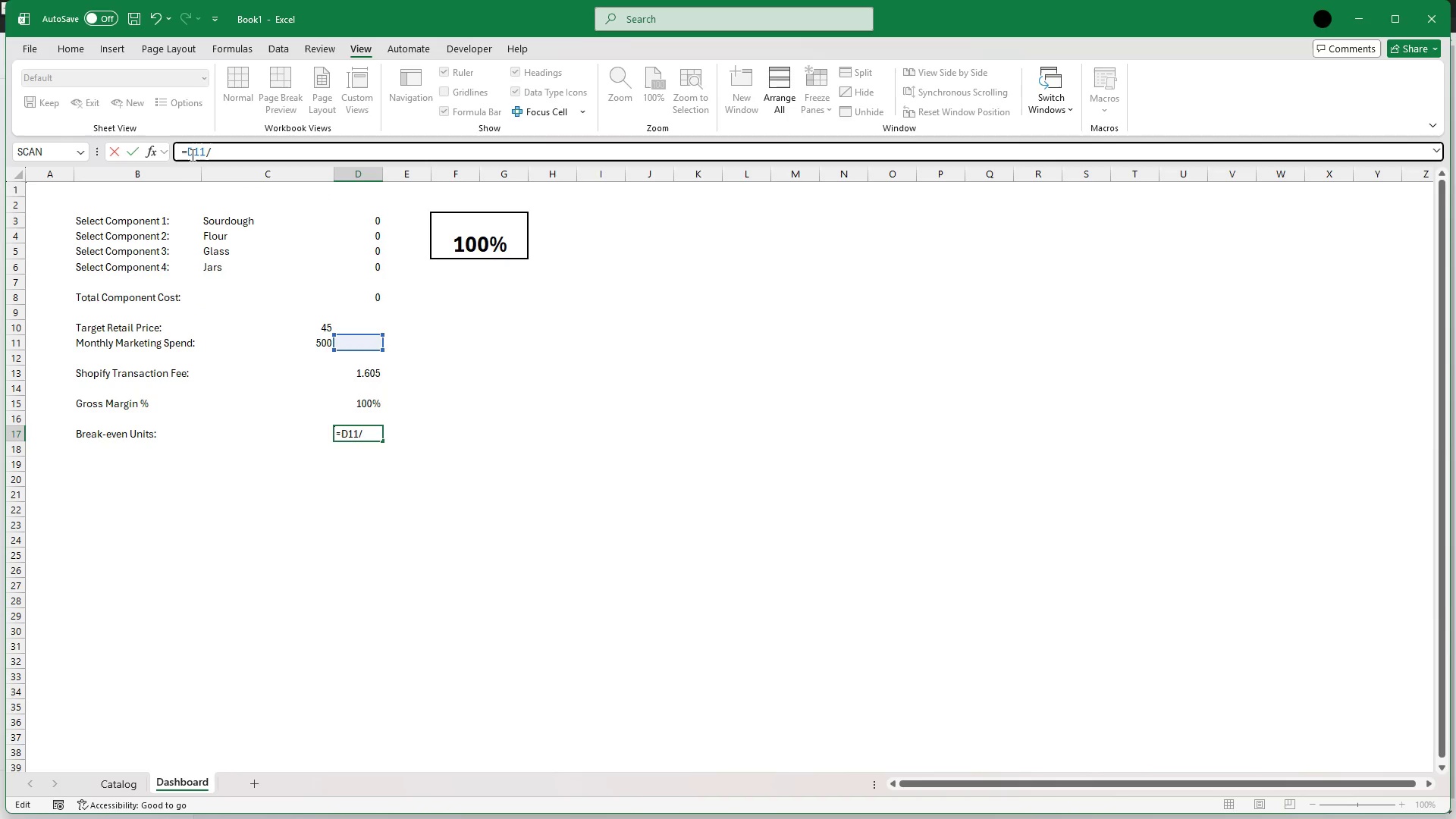 
type((D10-D8-D13)
 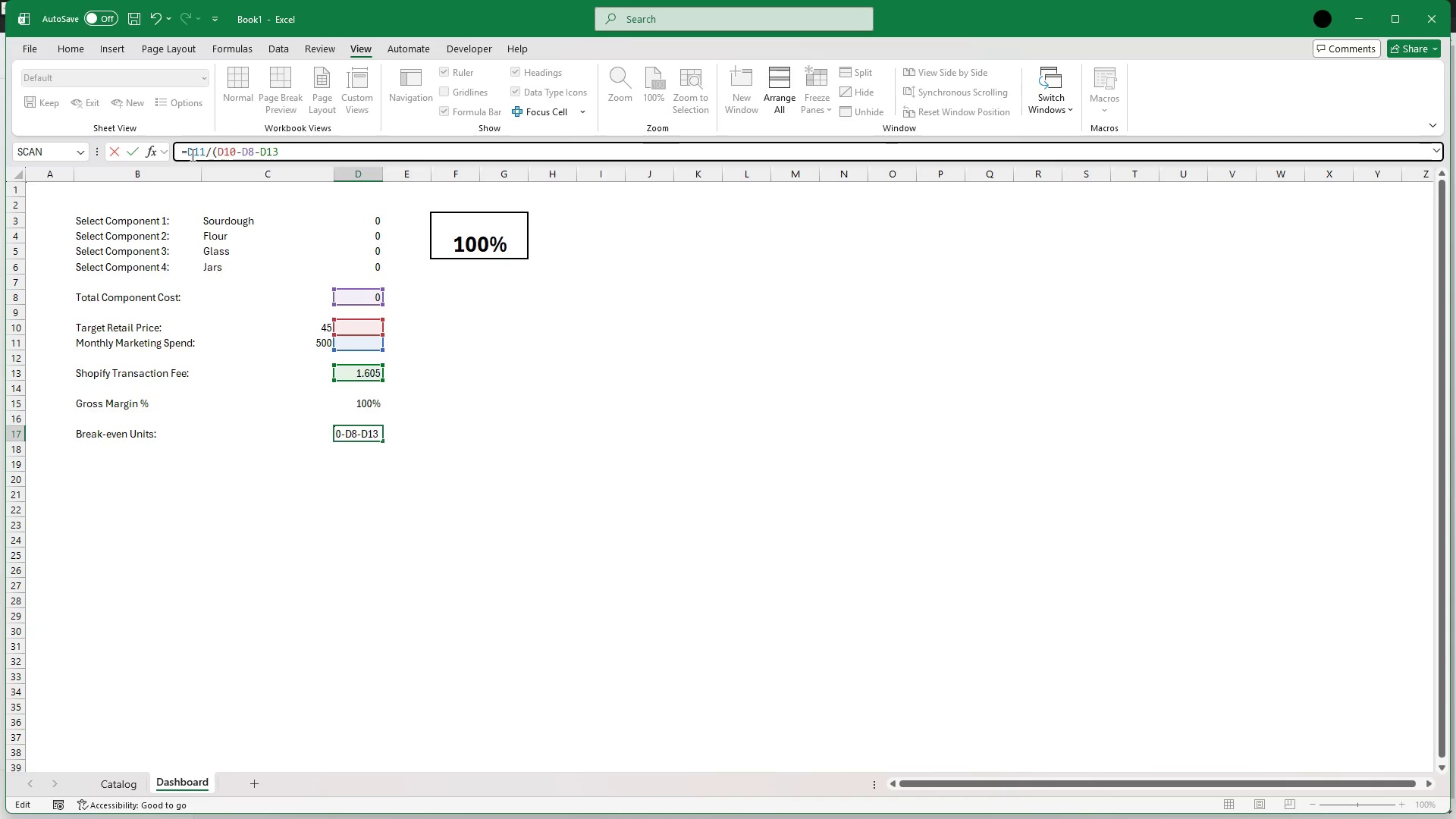 
wait(6.14)
 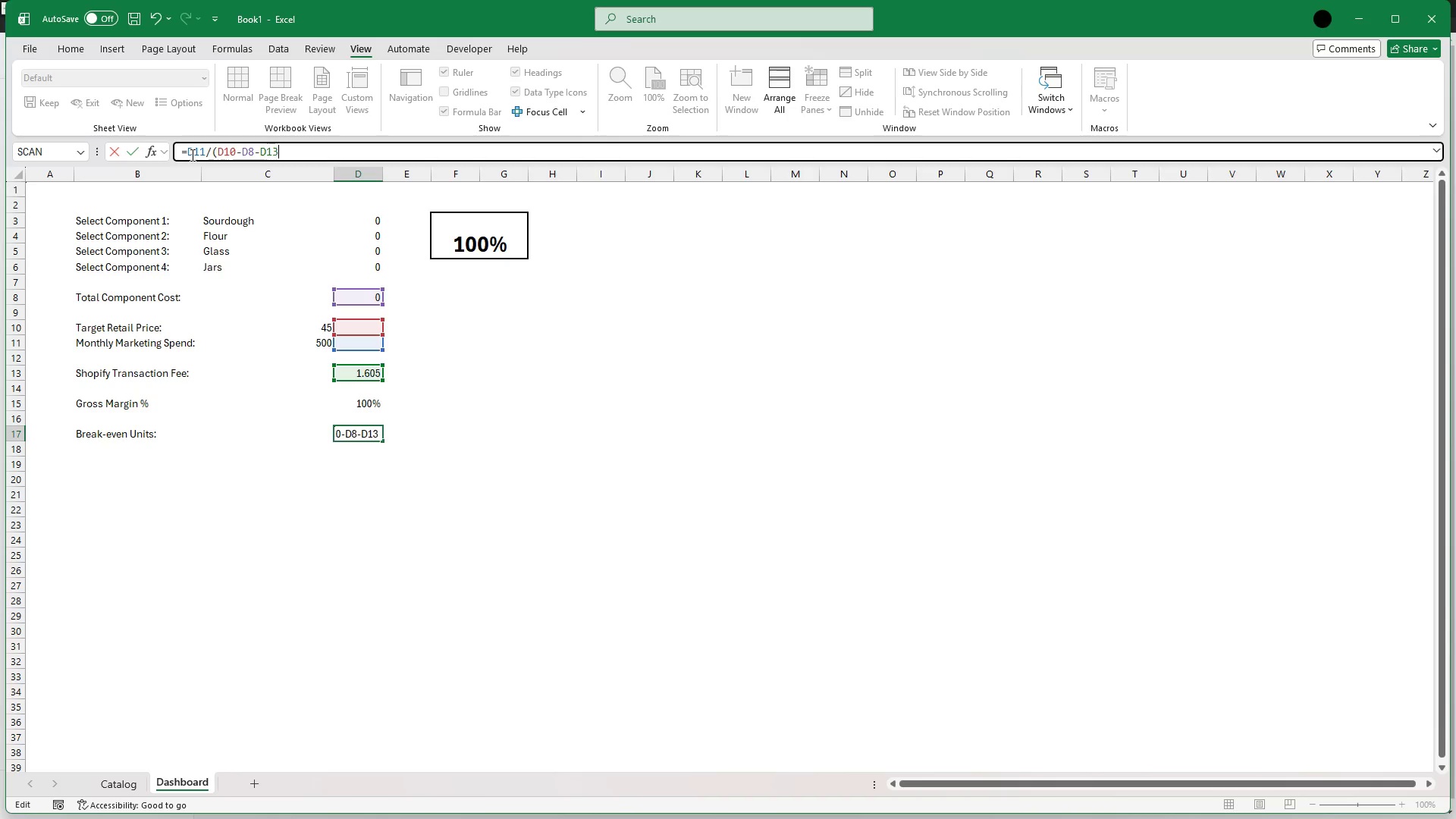 
key(Shift+Minus)
 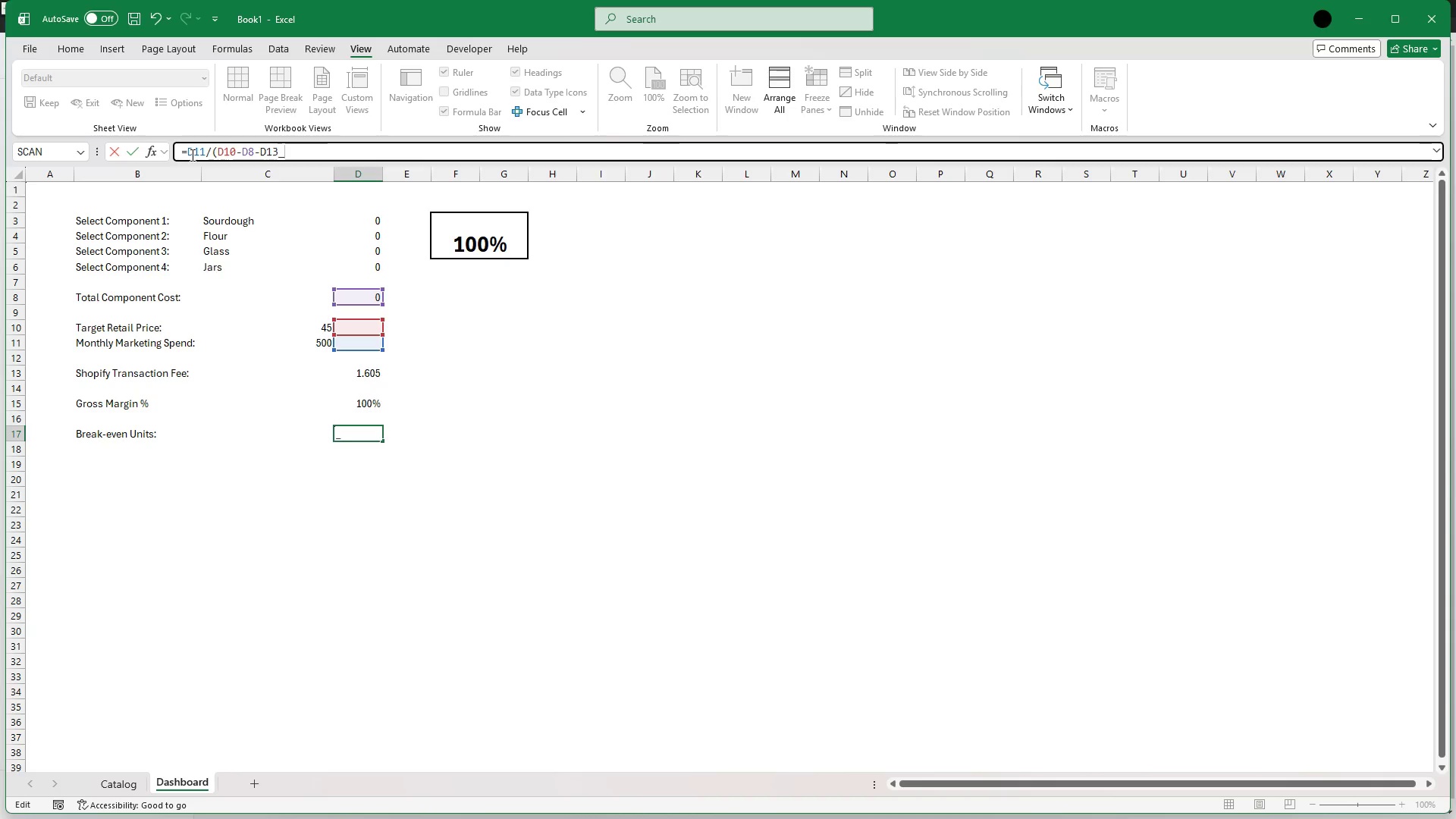 
key(Backspace)
 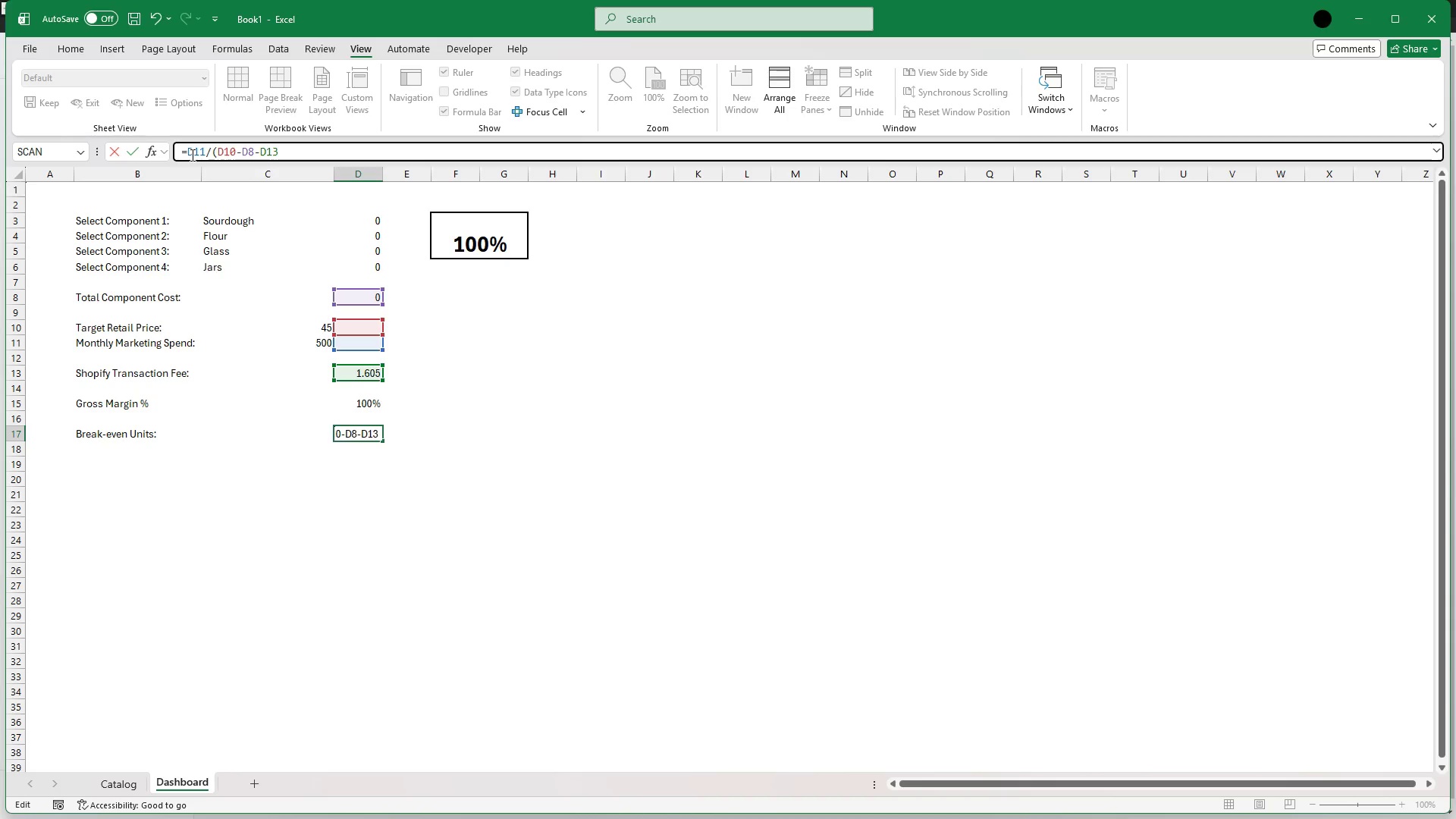 
key(Shift+Minus)
 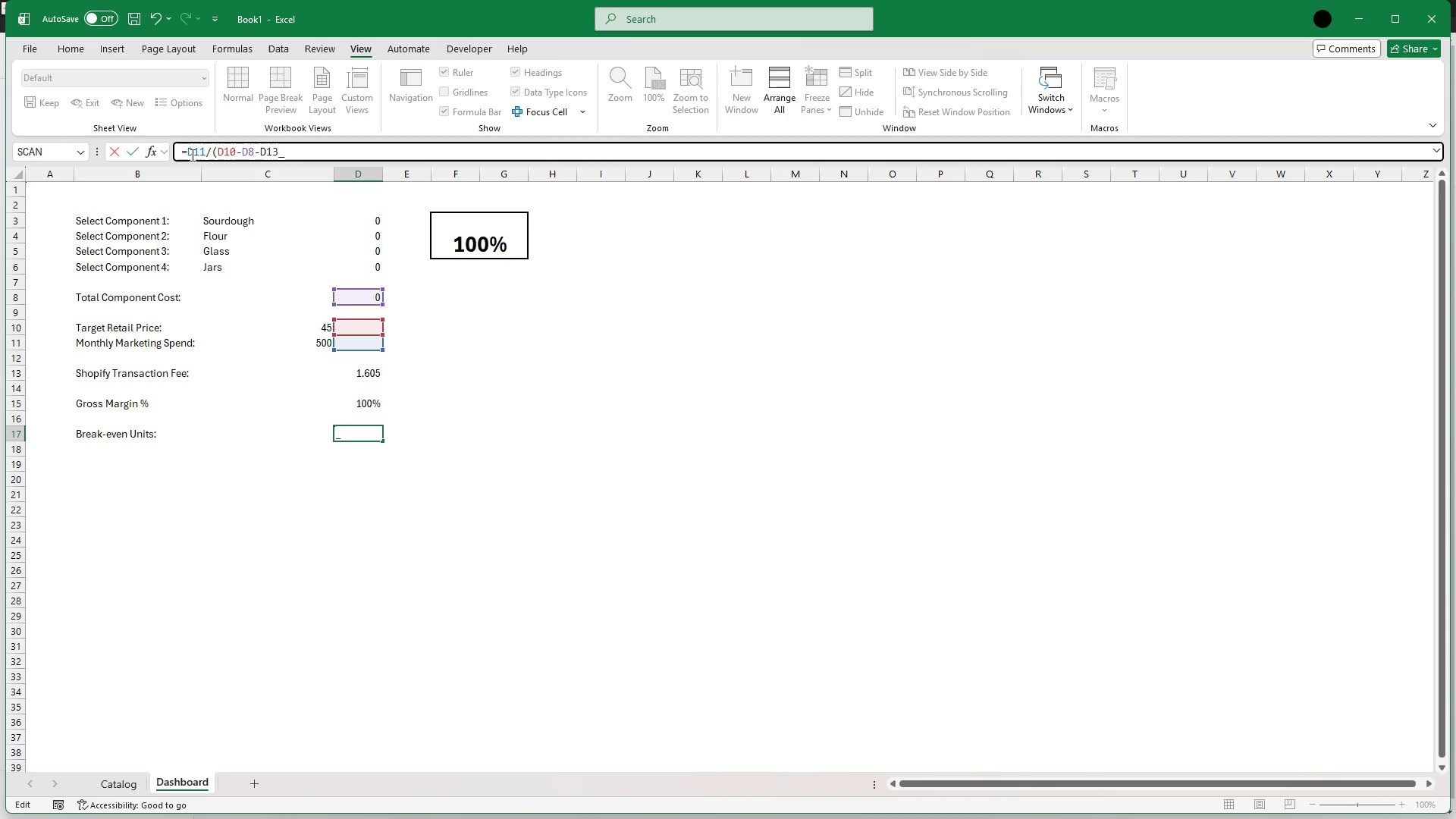 
key(Backspace)
 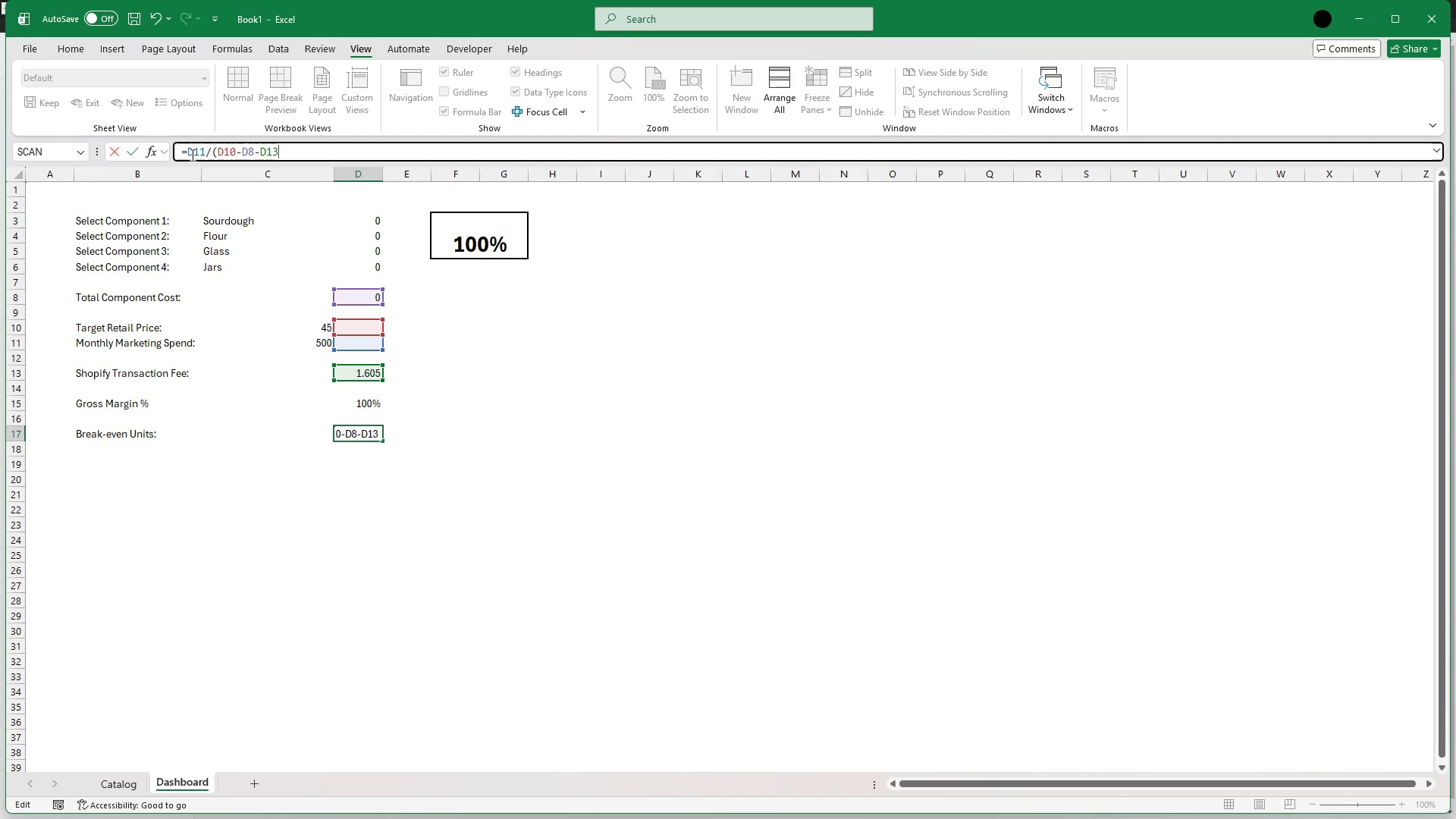 
key(Shift+0)
 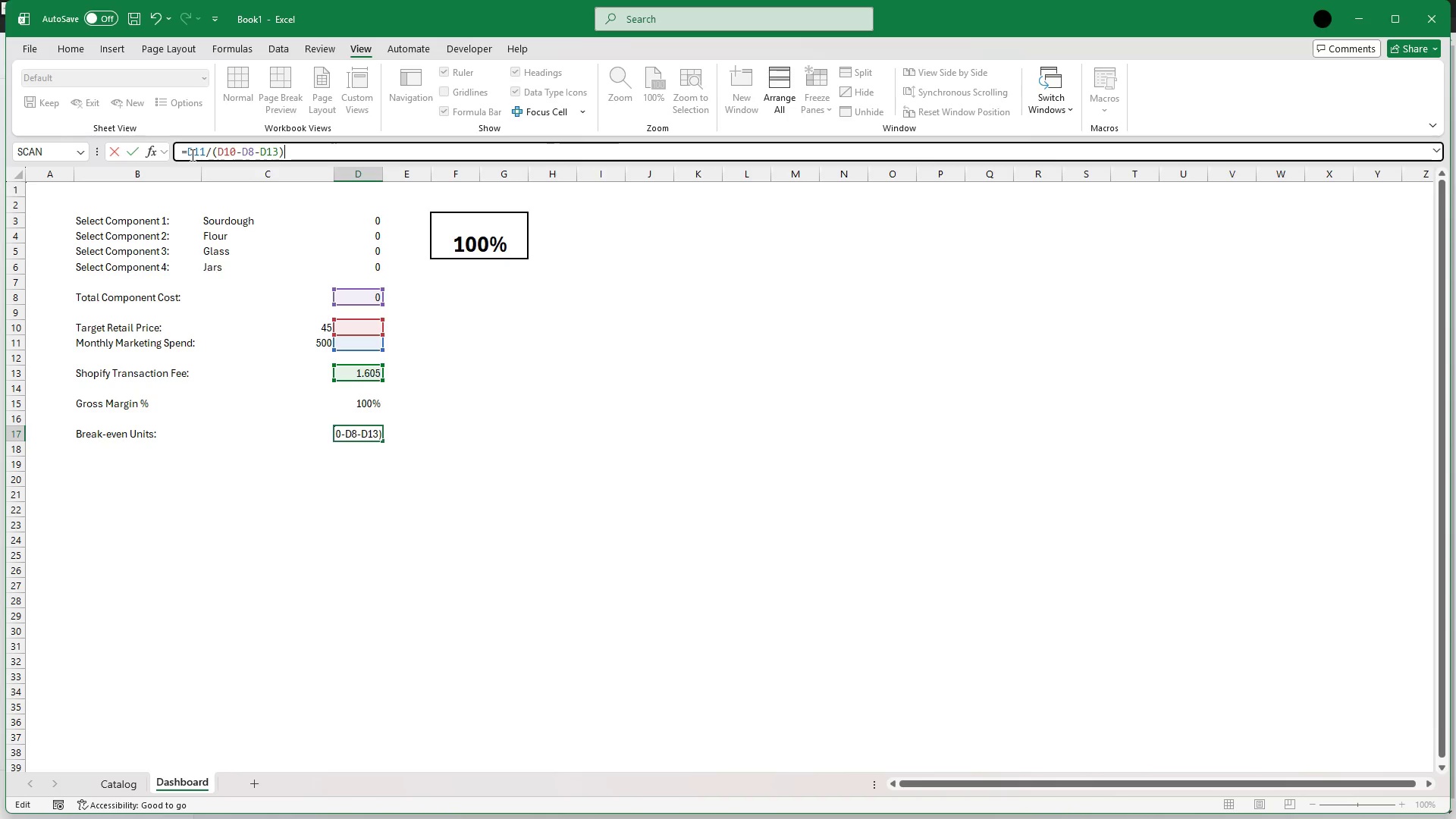 
key(Enter)
 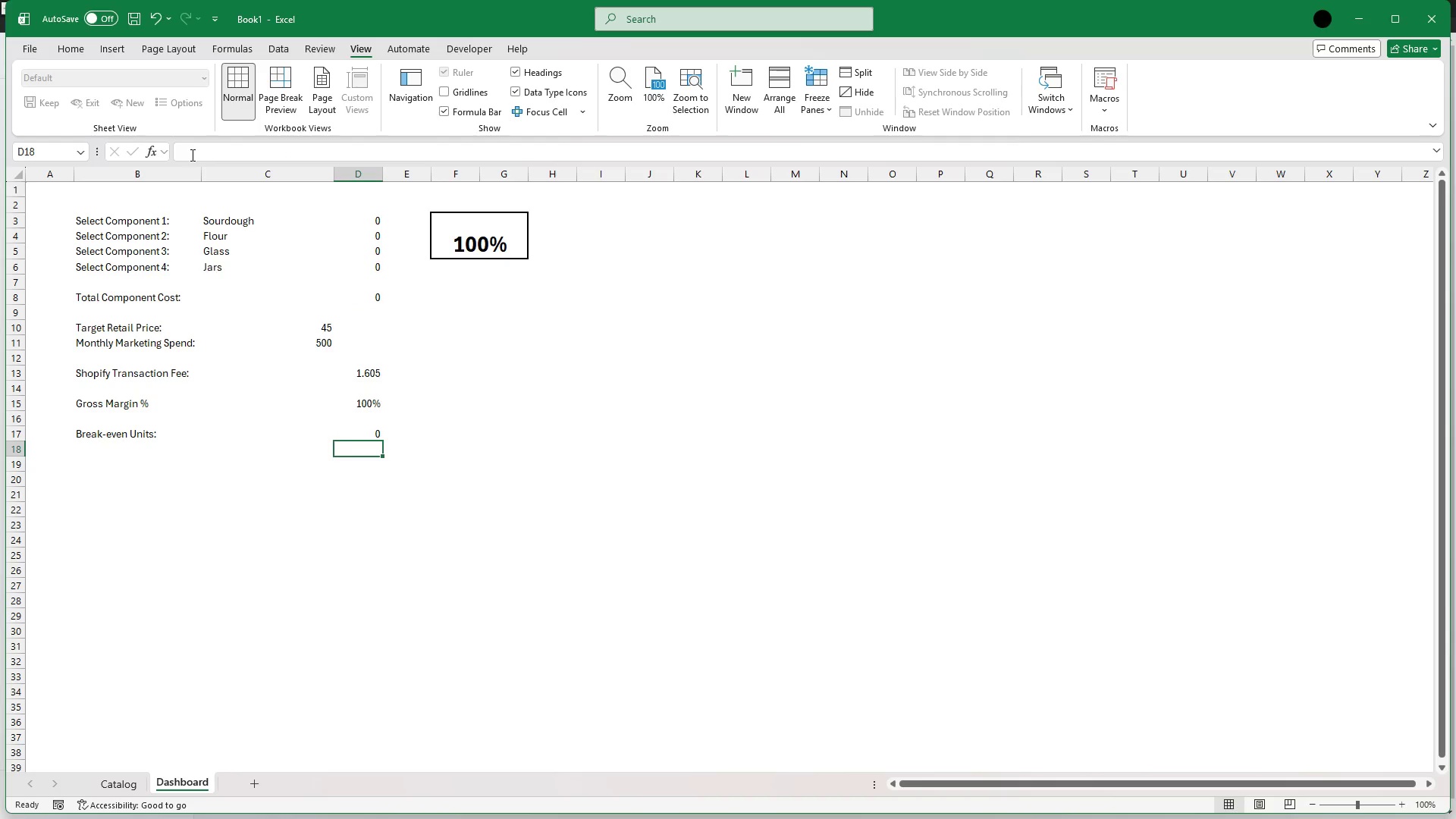 
wait(11.91)
 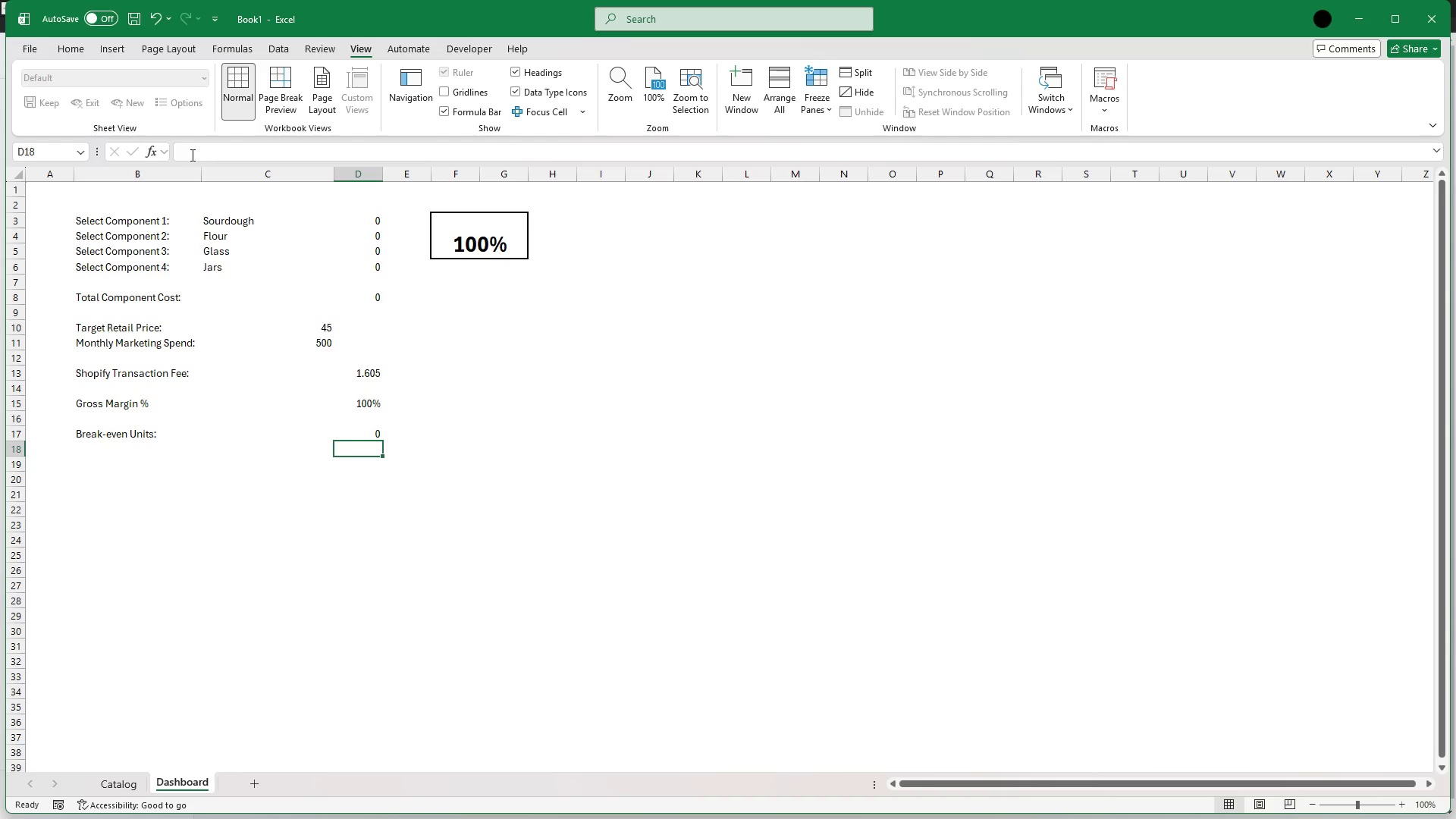 
left_click([250, 217])
 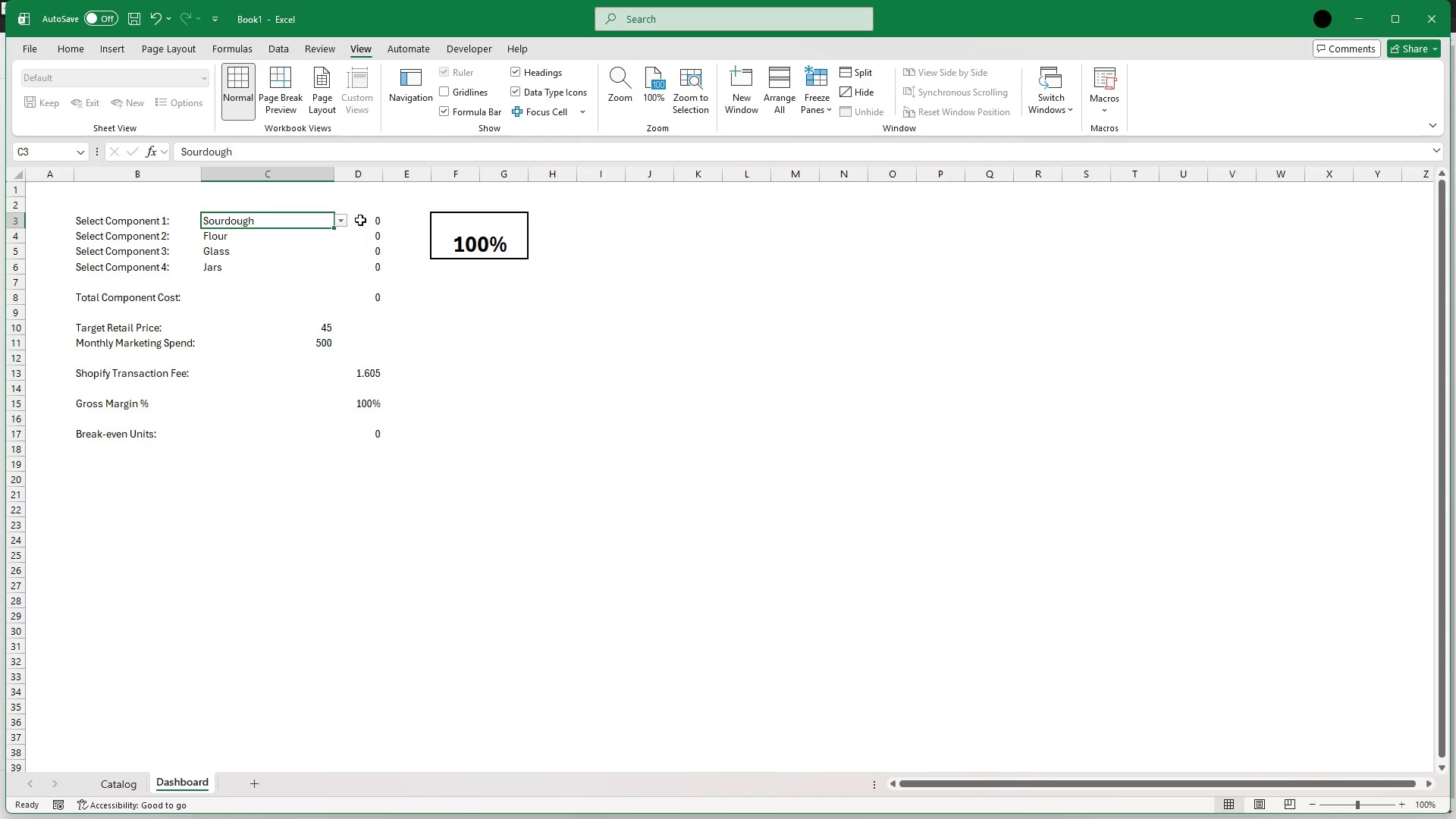 
left_click([361, 219])
 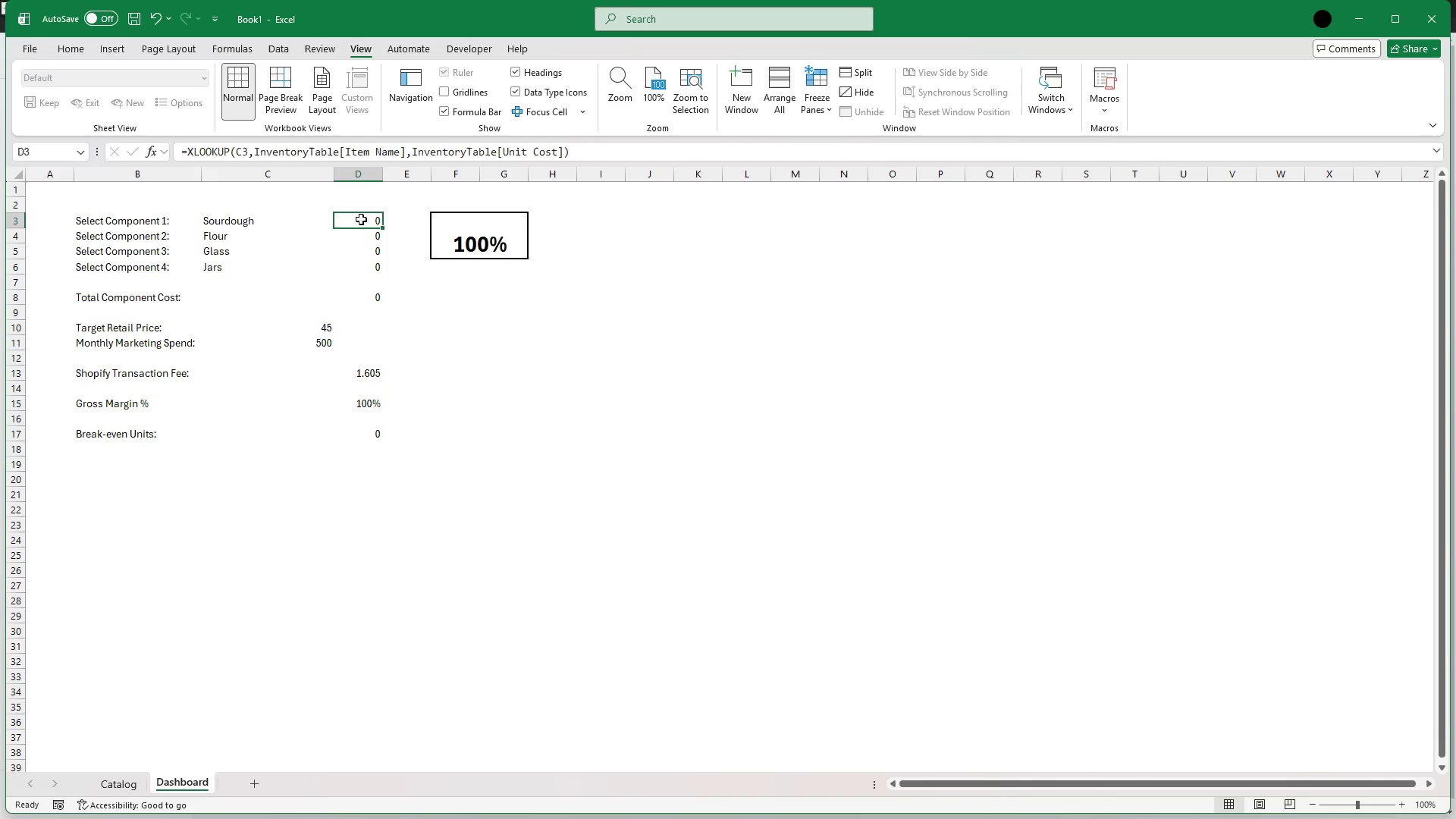 
wait(11.62)
 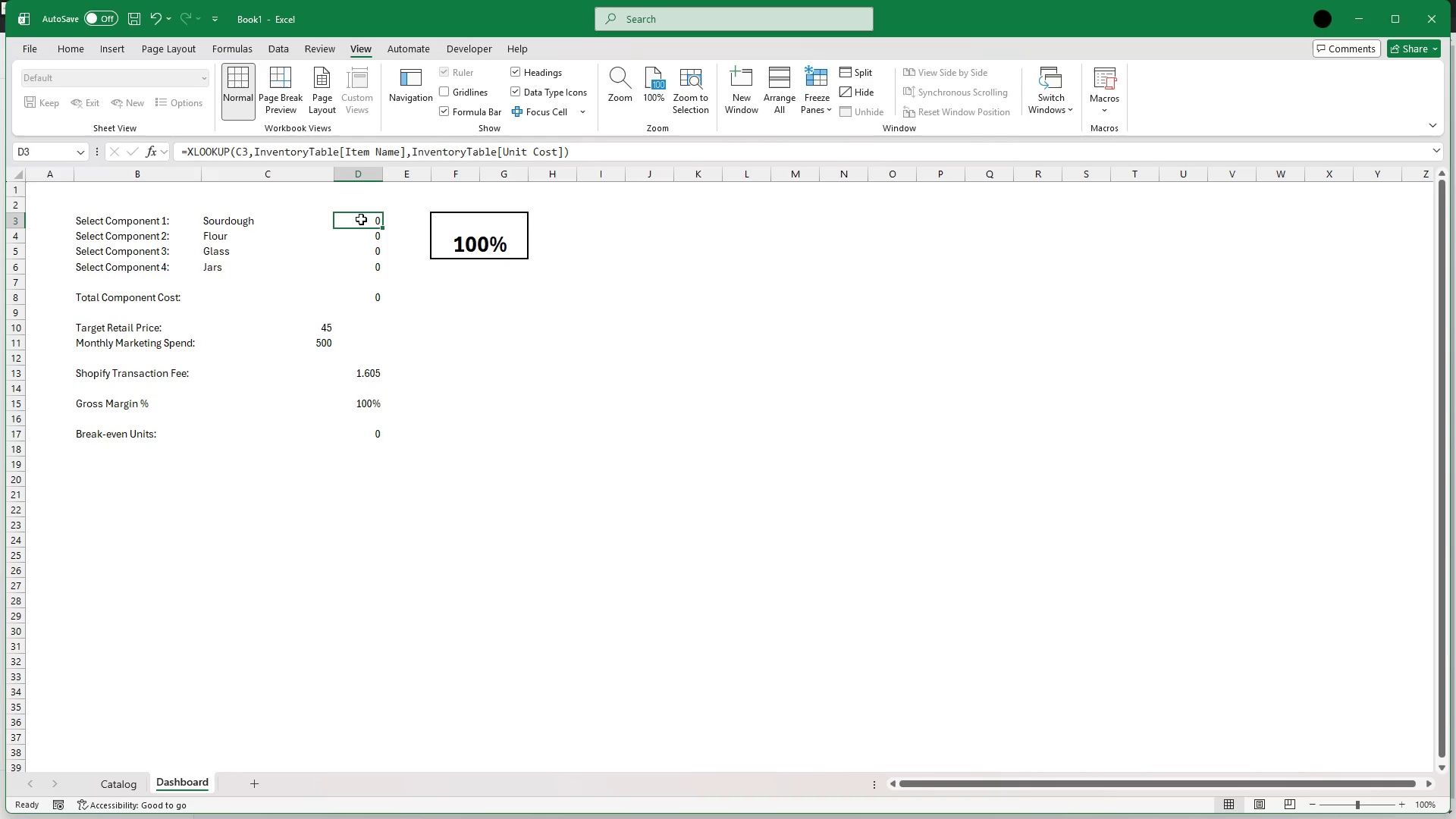 
left_click([129, 788])
 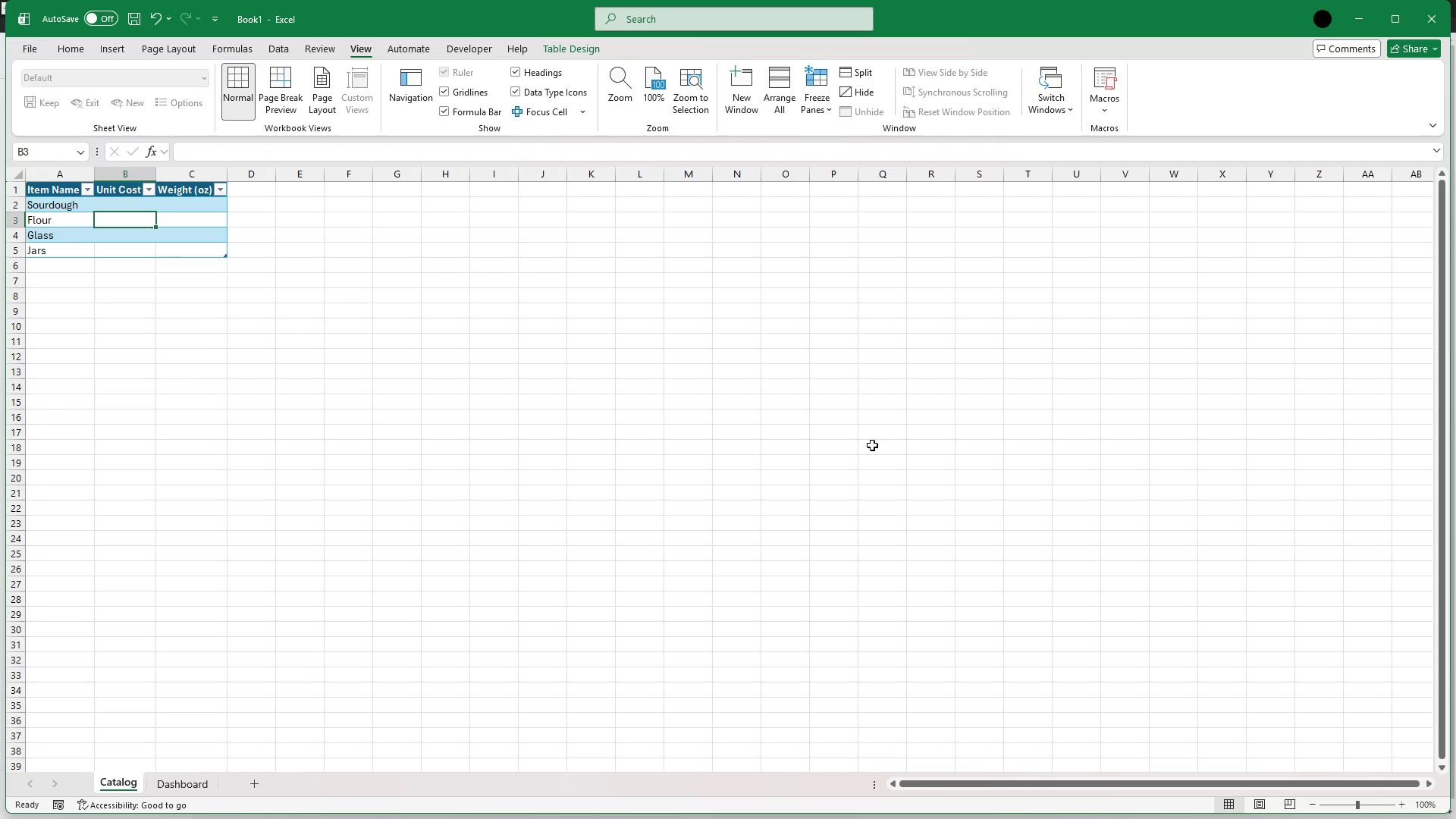 
wait(23.33)
 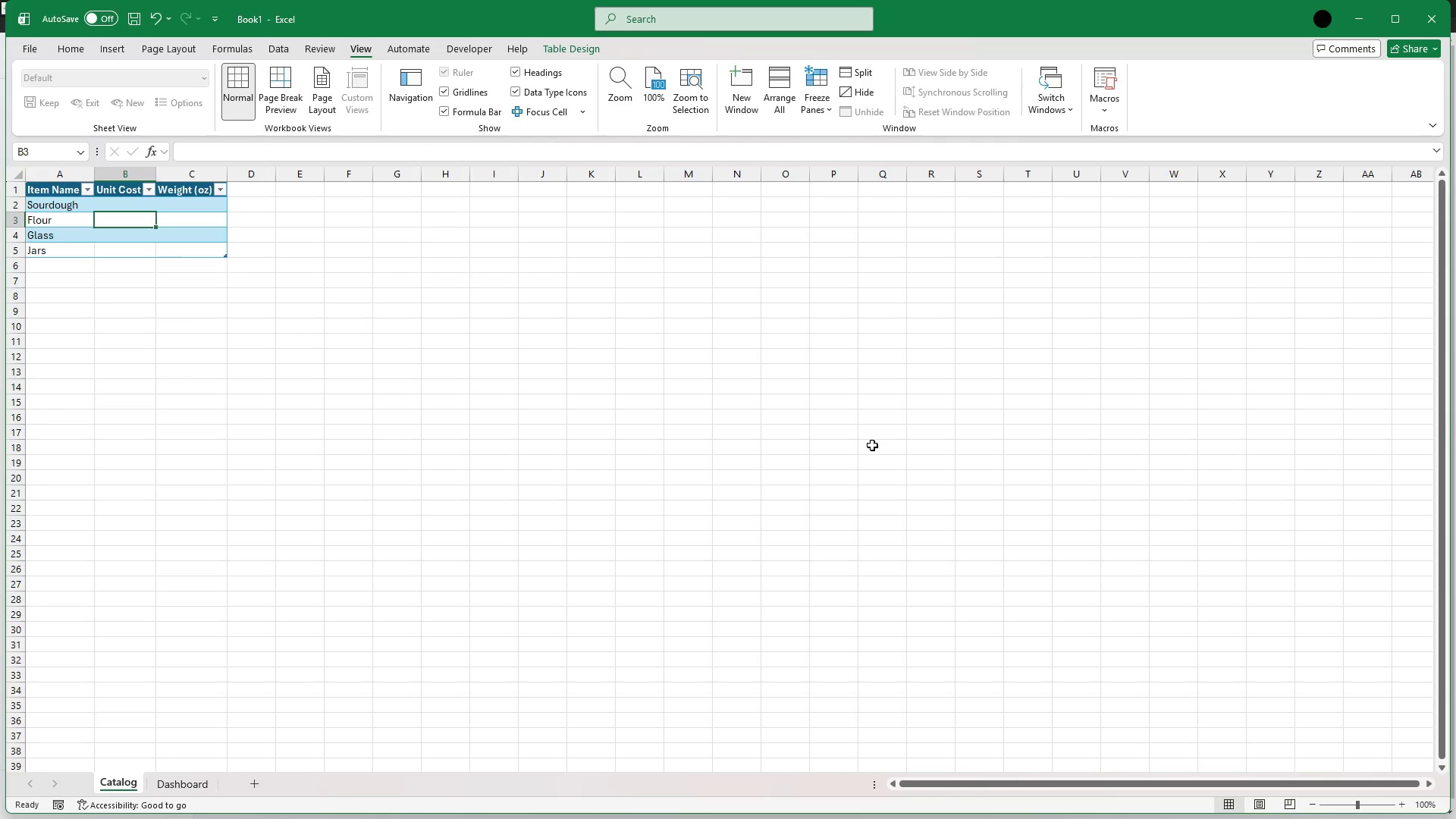 
left_click([199, 783])
 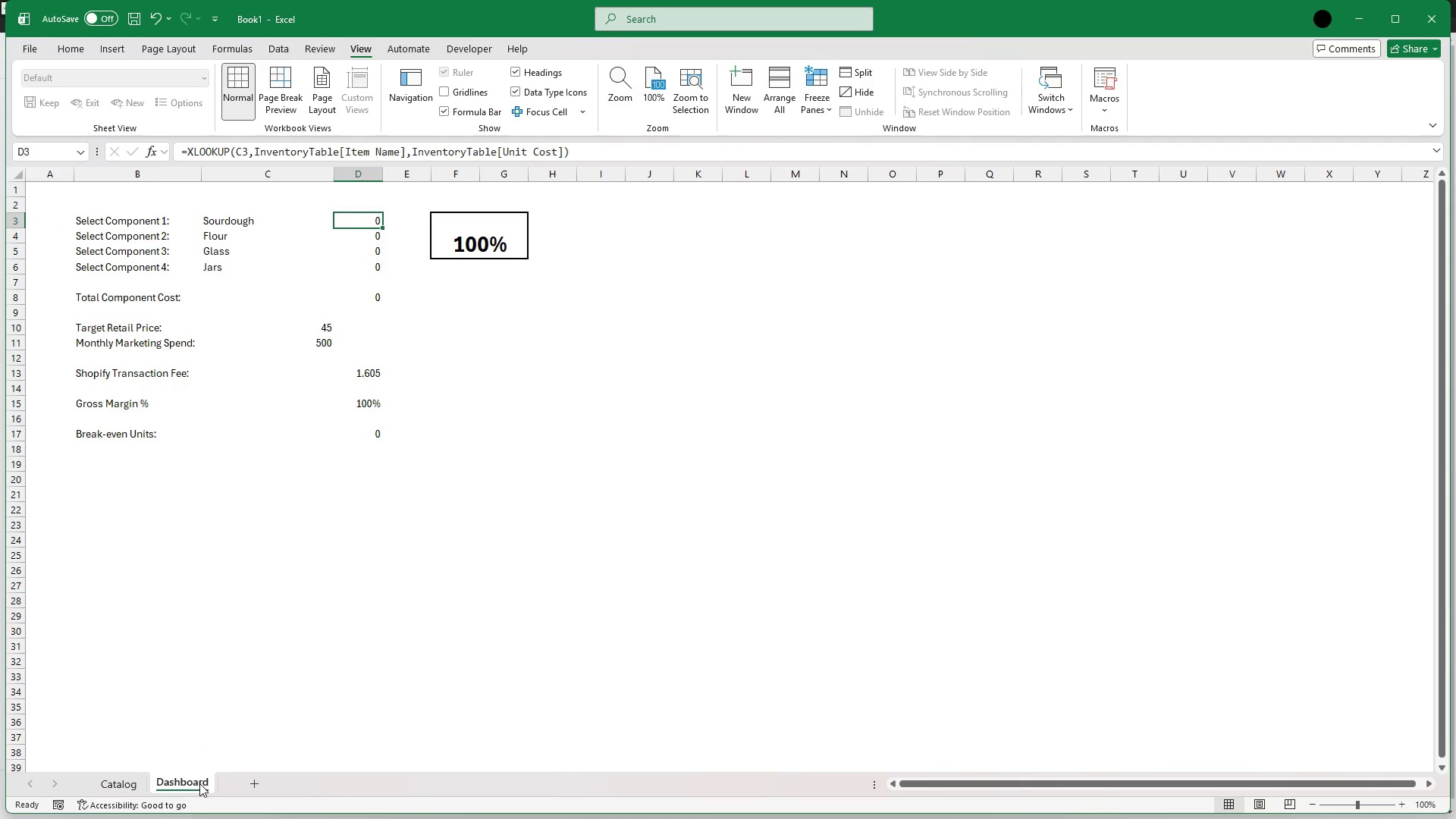 
wait(39.42)
 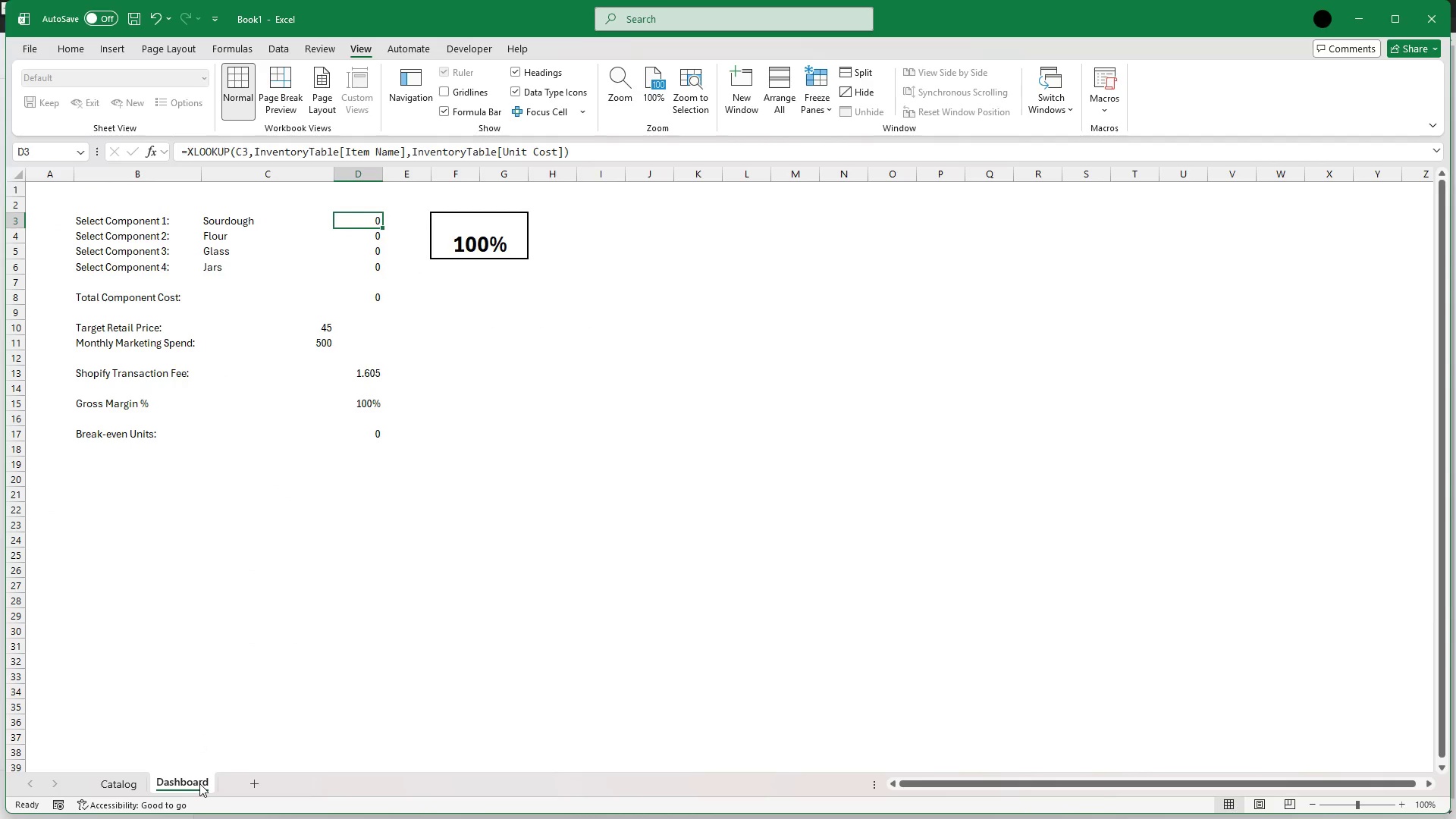 
left_click([129, 778])
 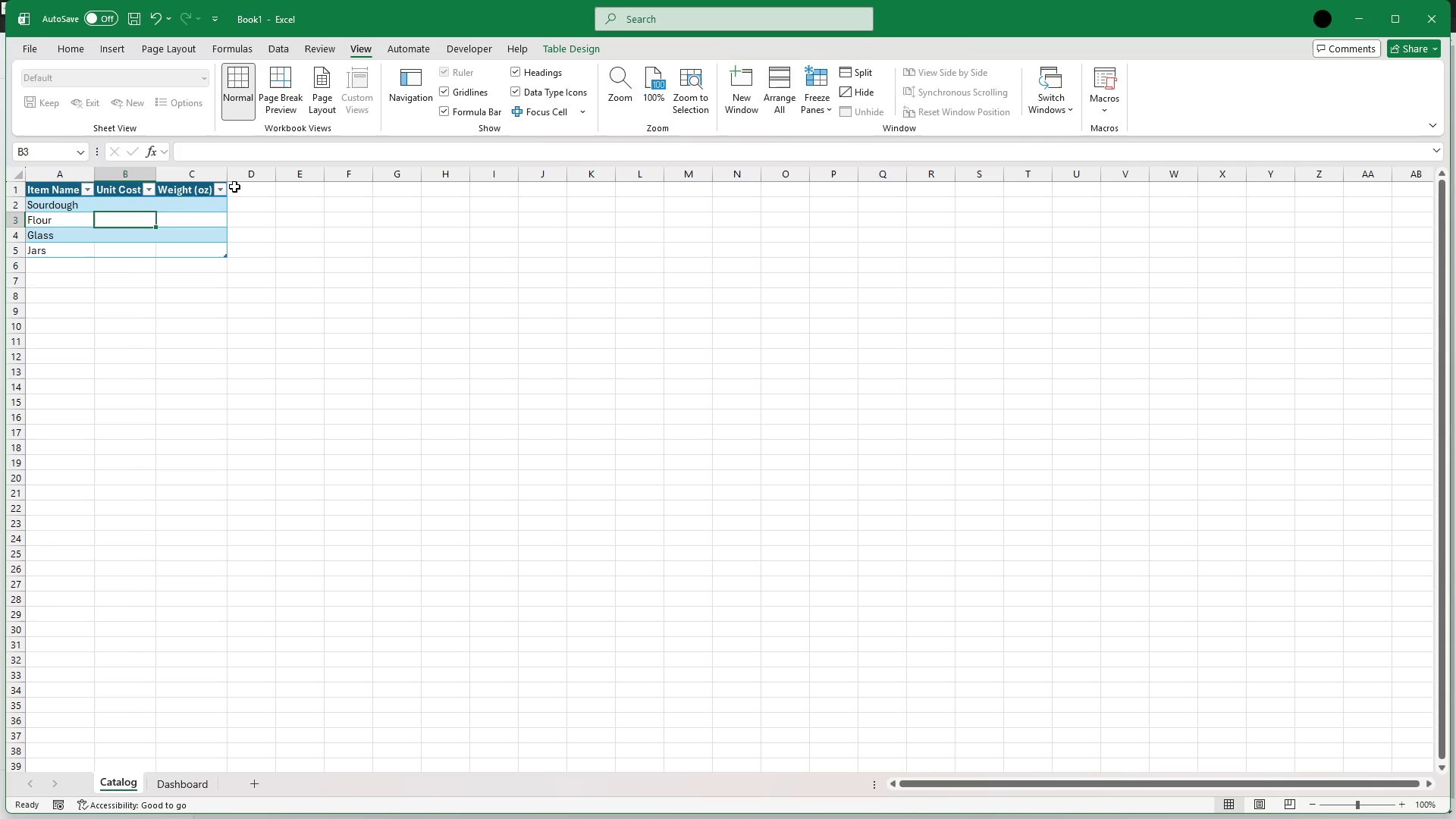 
left_click([254, 187])
 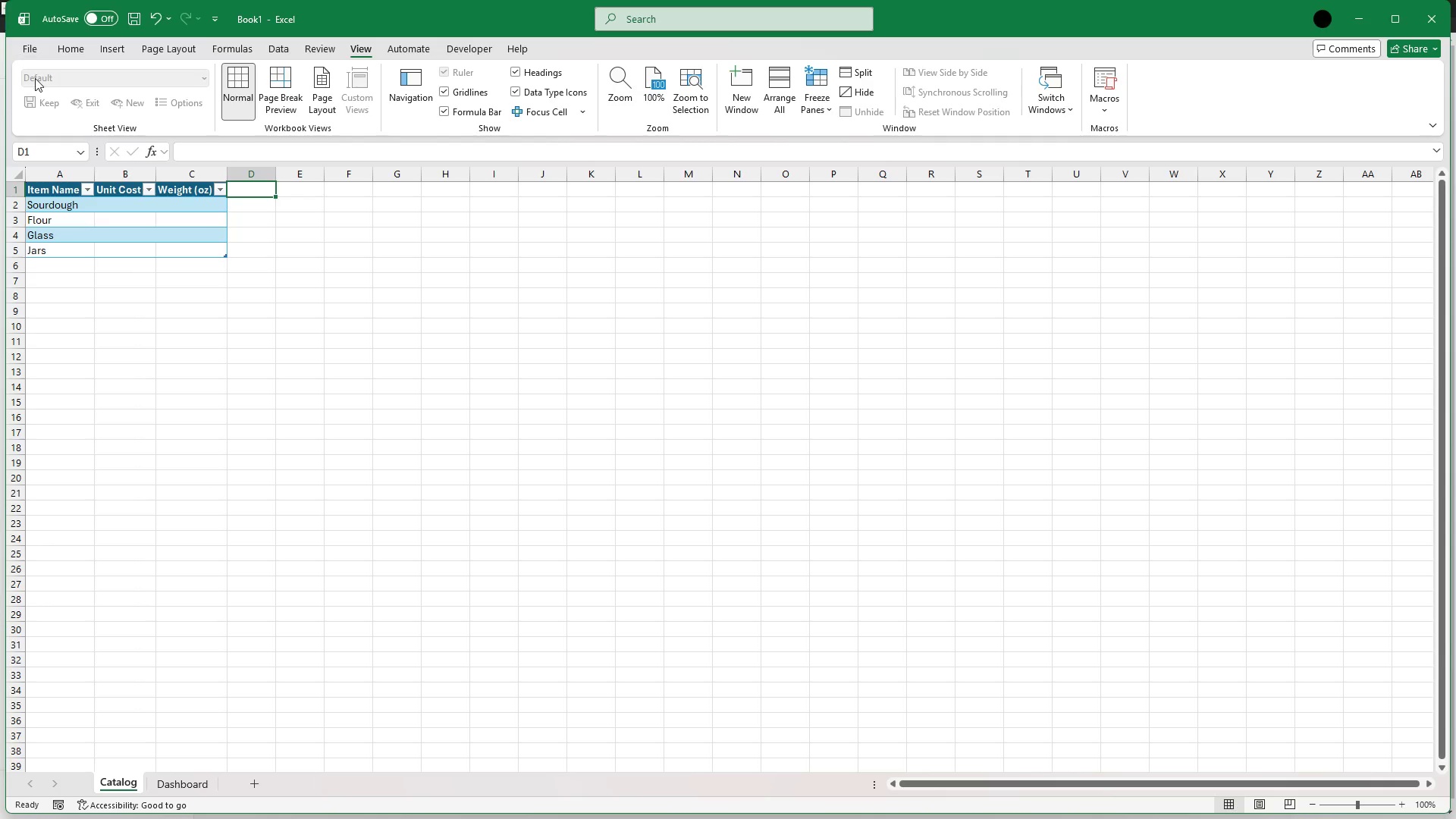 
left_click([214, 158])
 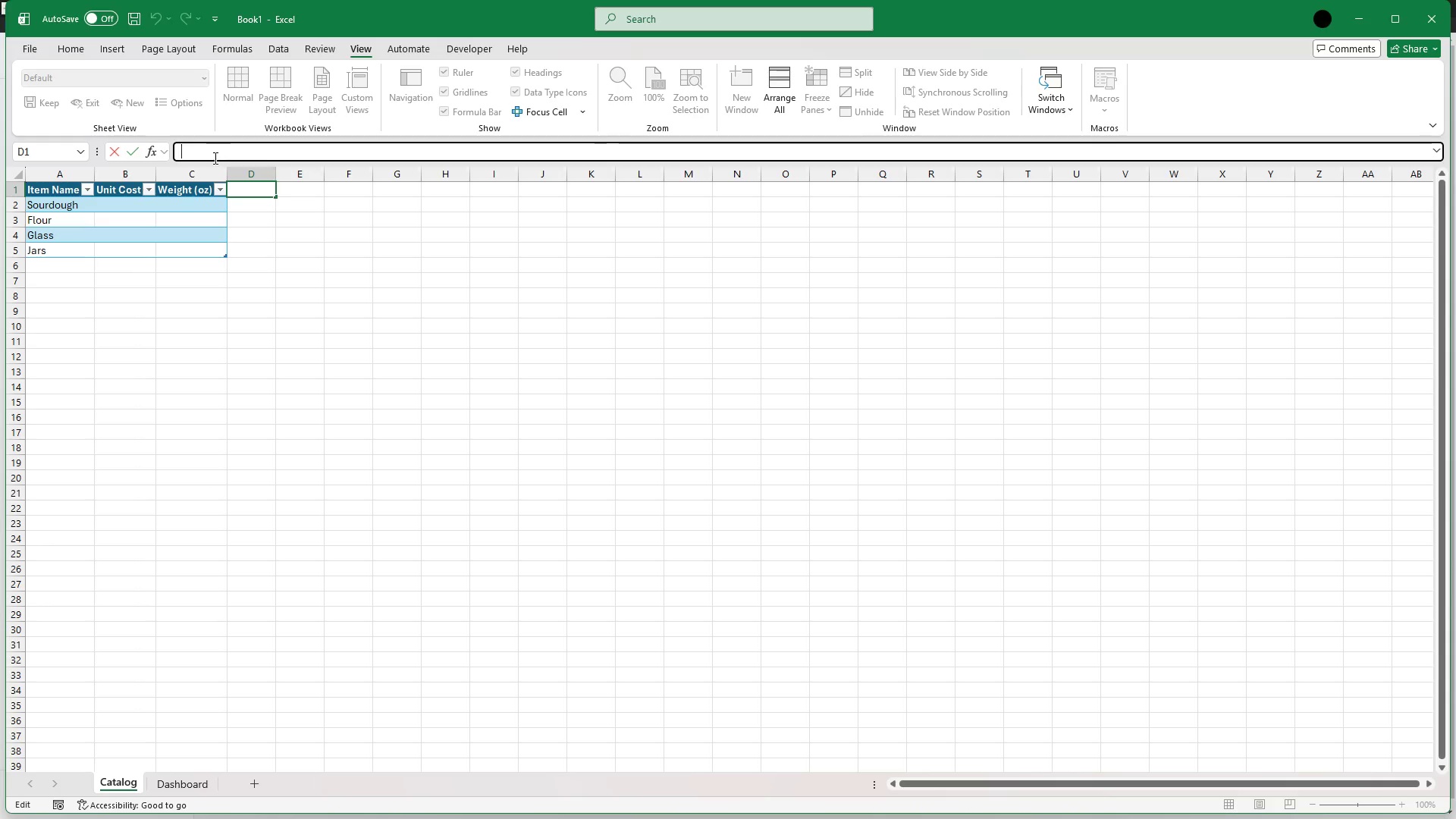 
type(Category)
 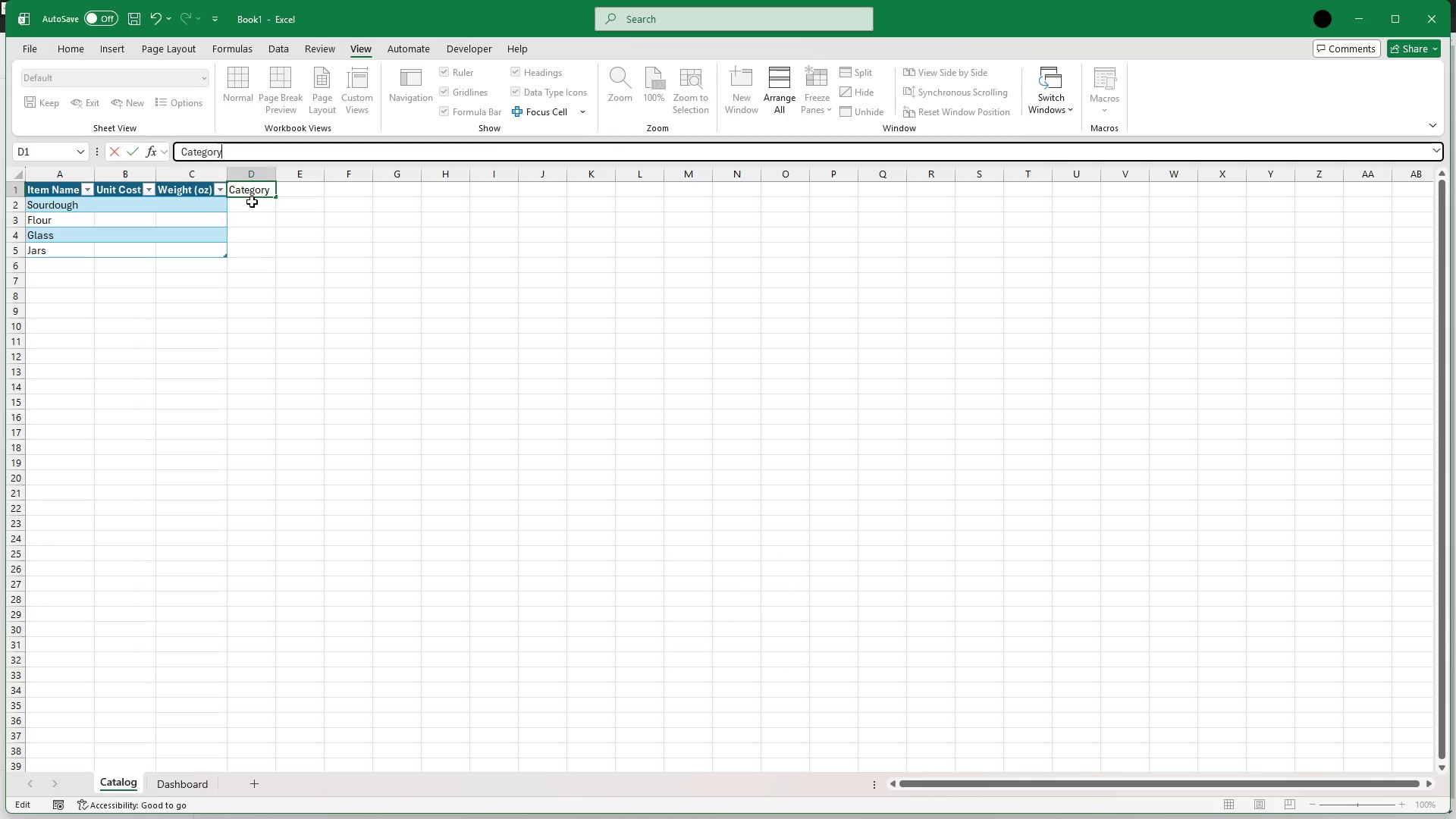 
left_click([252, 209])
 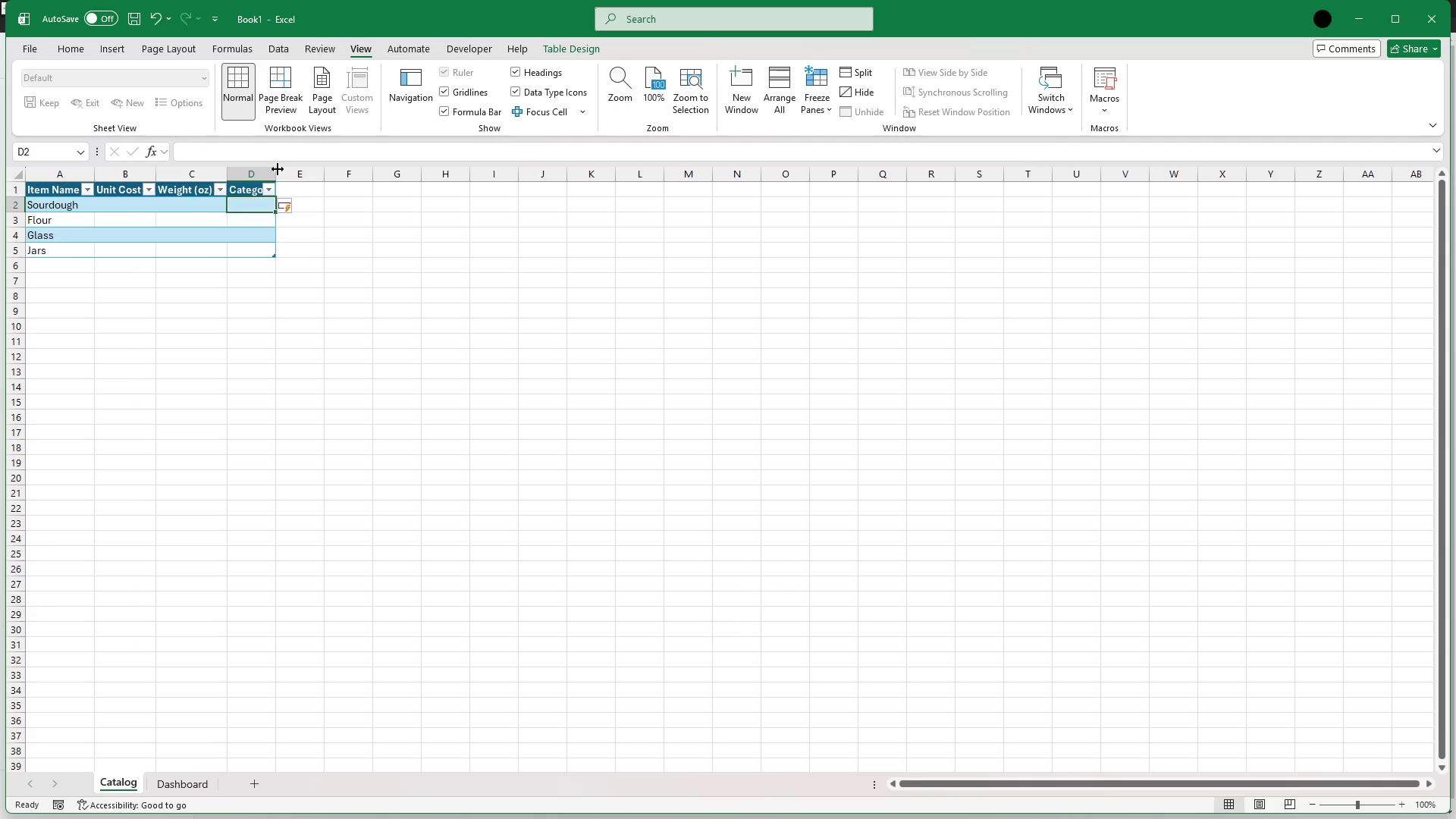 
double_click([277, 172])
 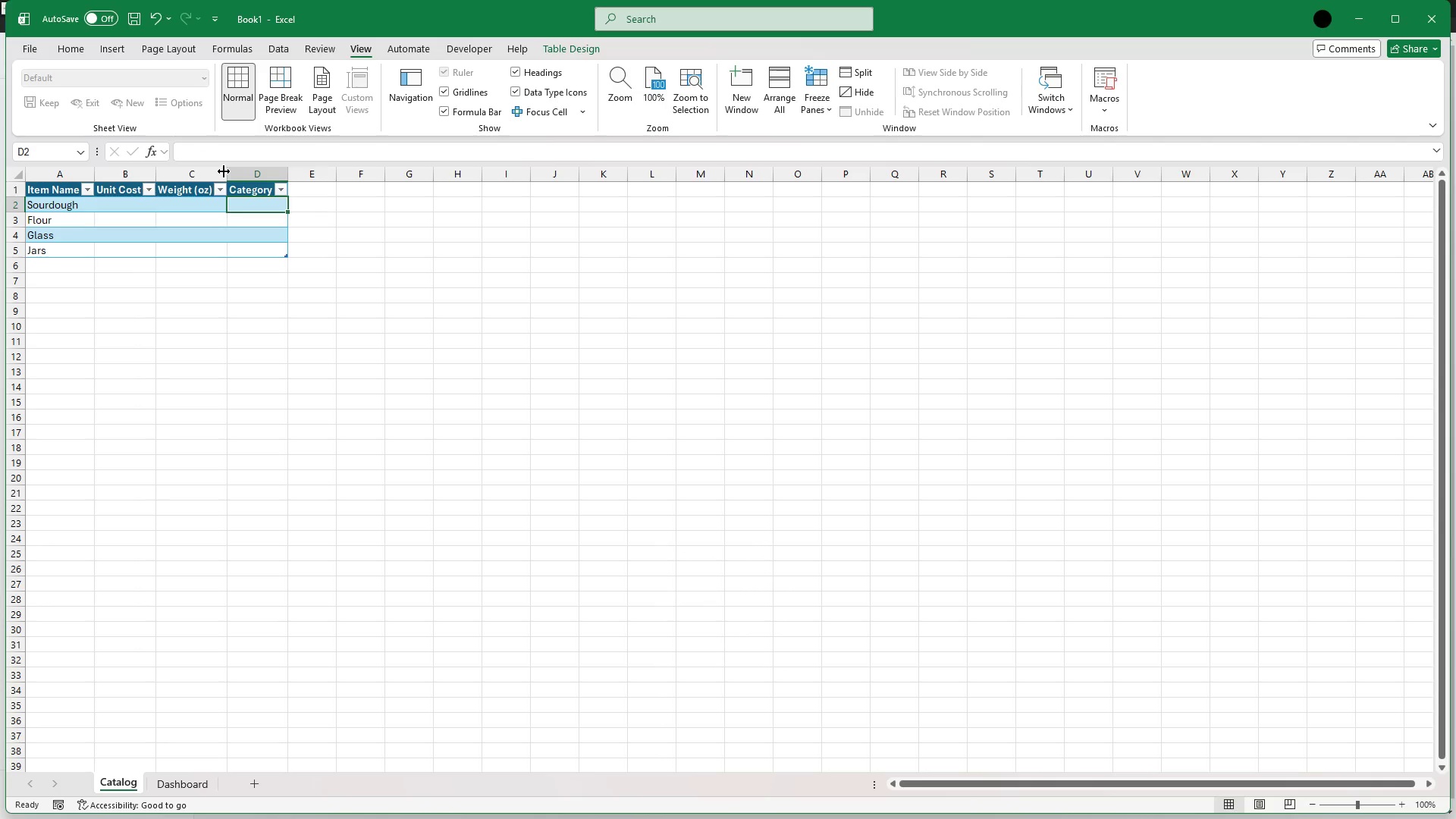 
double_click([224, 171])
 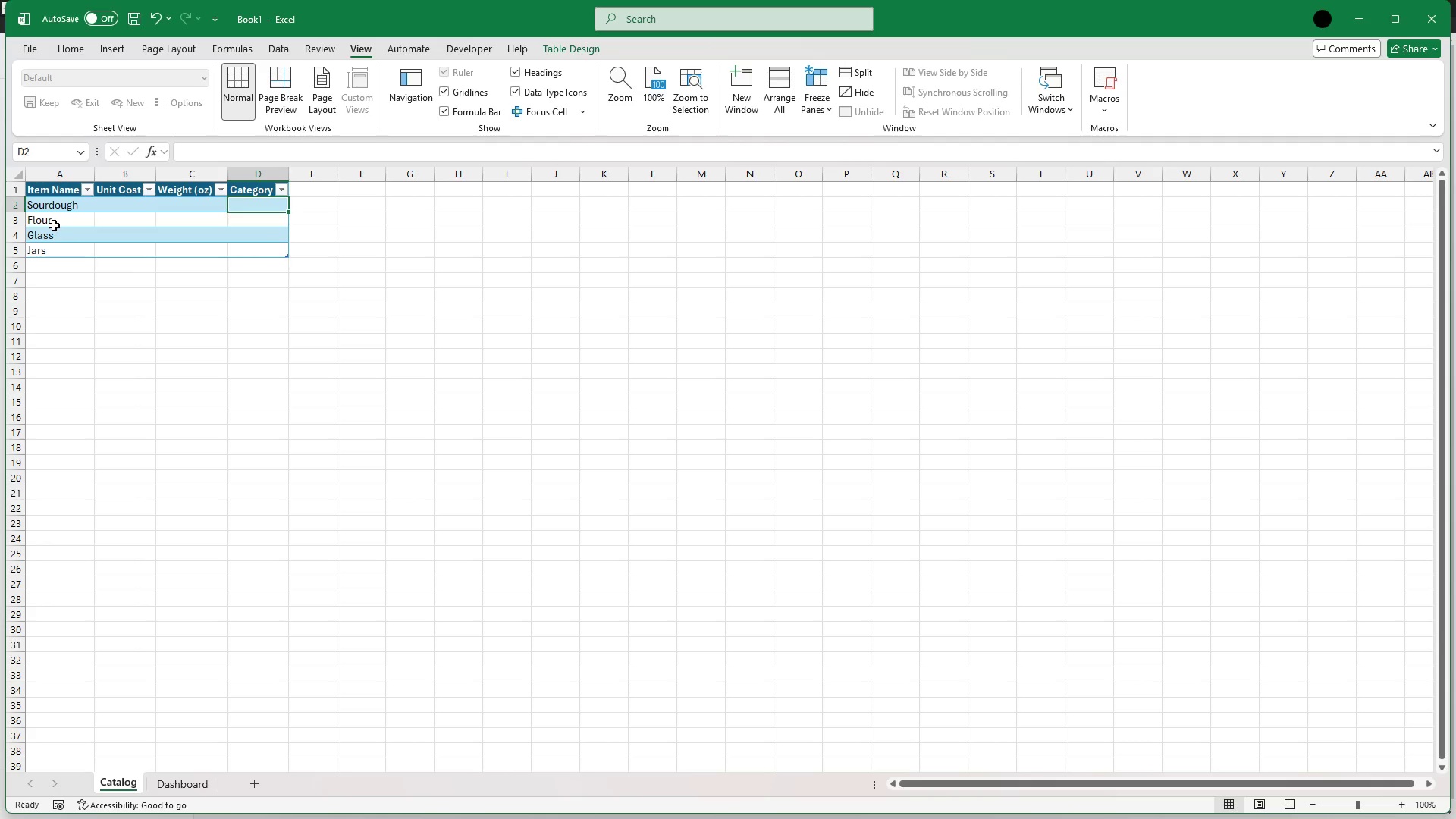 
wait(22.03)
 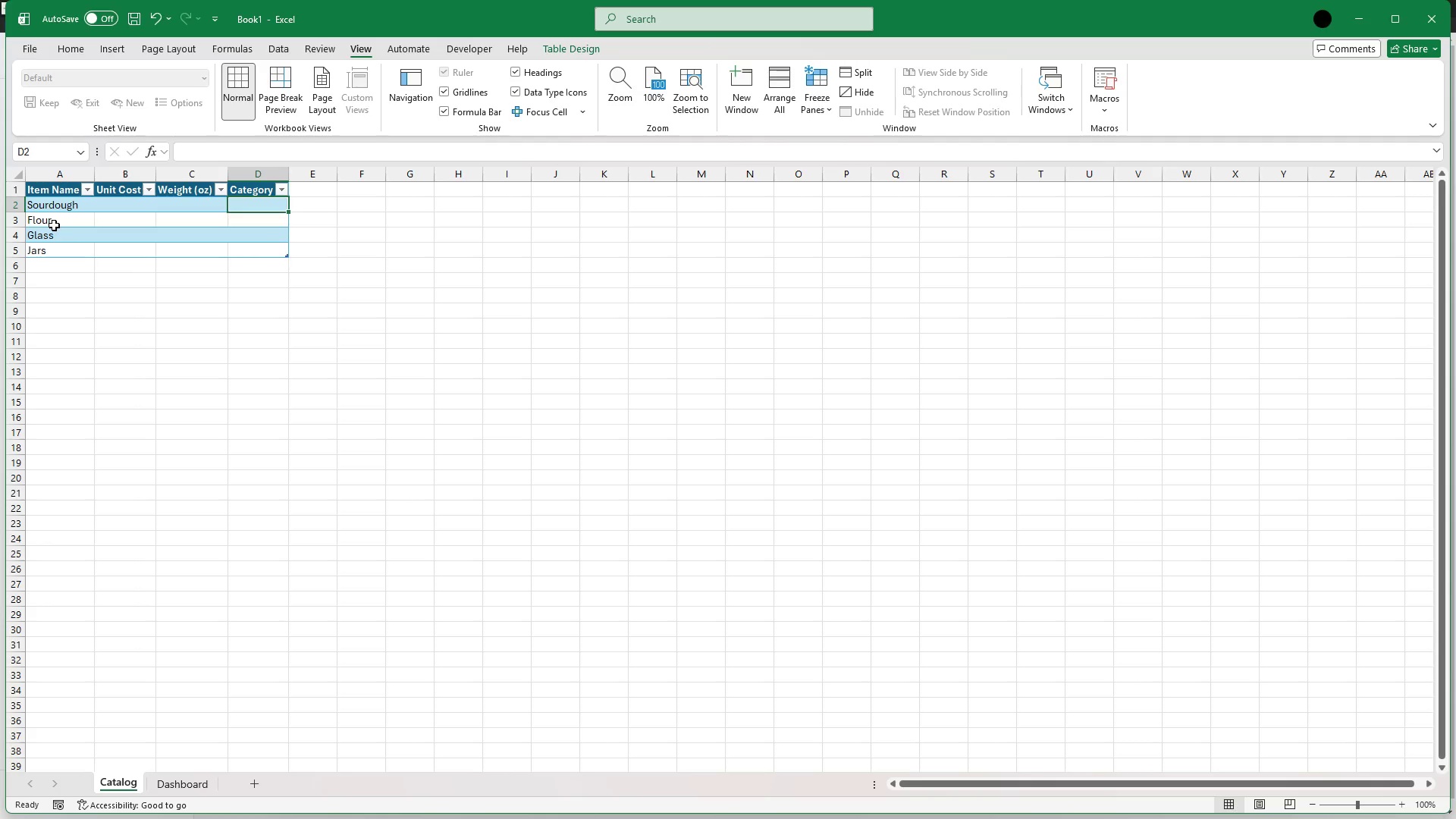 
left_click([118, 192])
 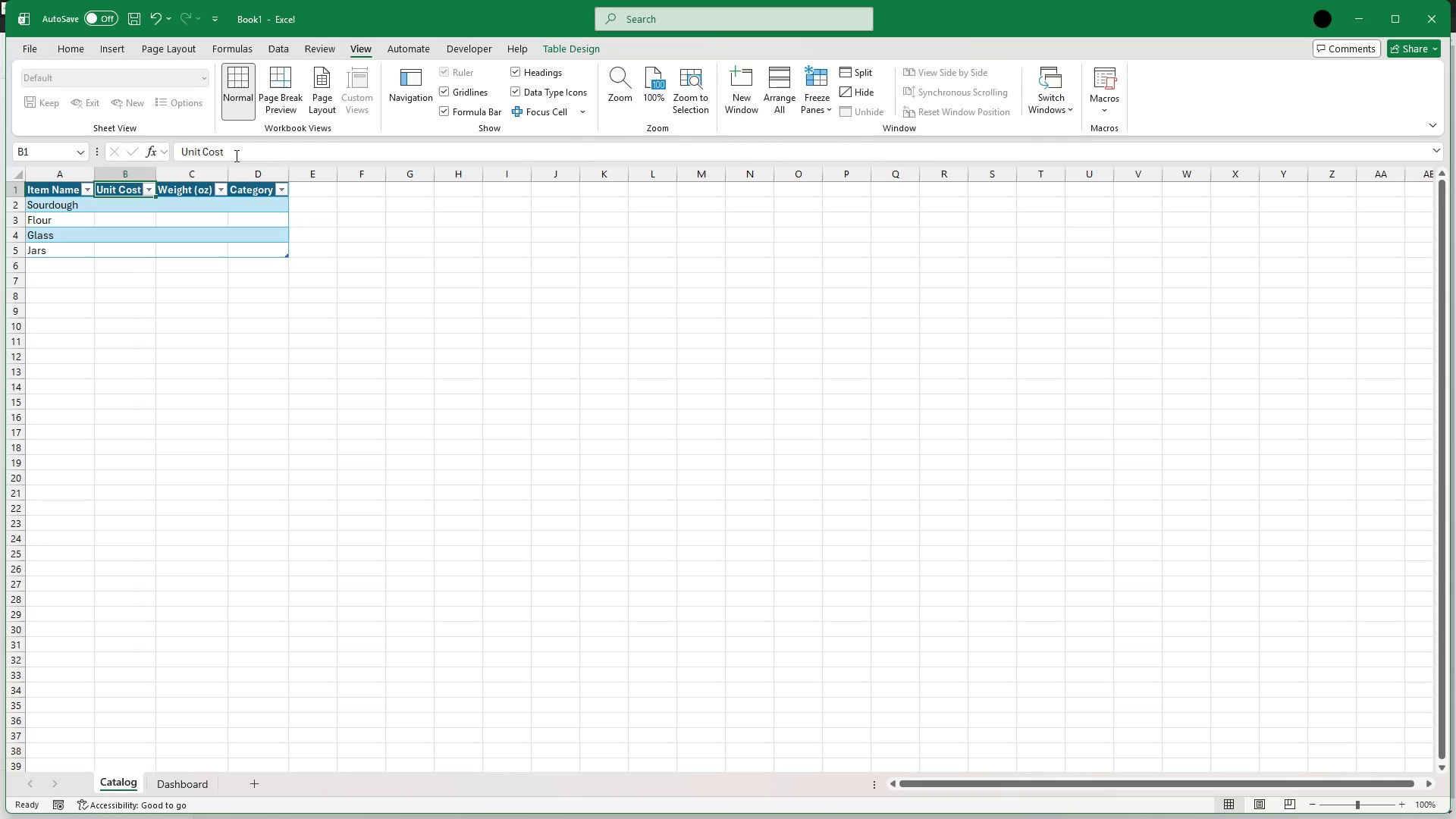 
left_click([236, 153])
 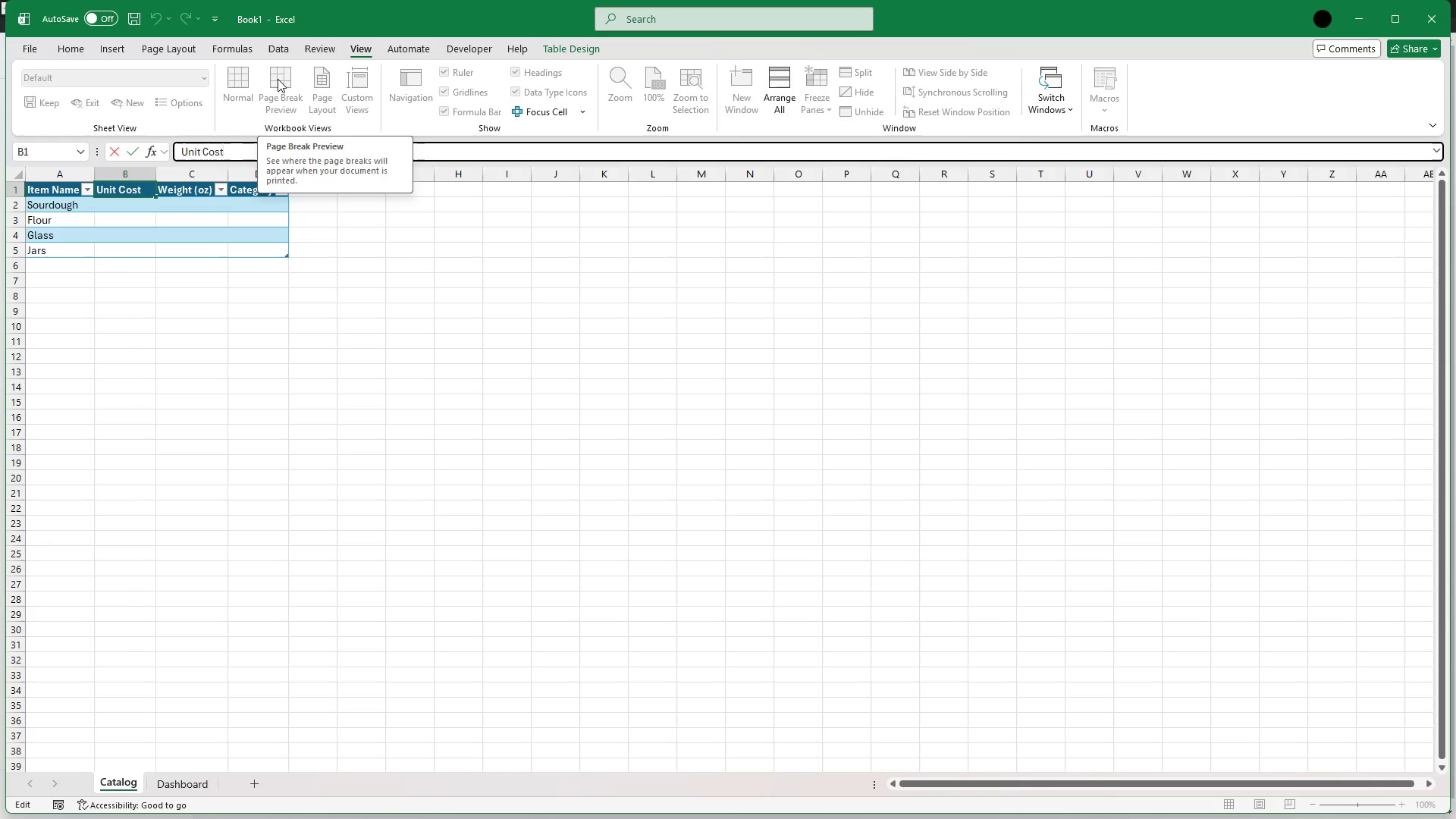 
type( (USD_)
key(Backspace)
type())
 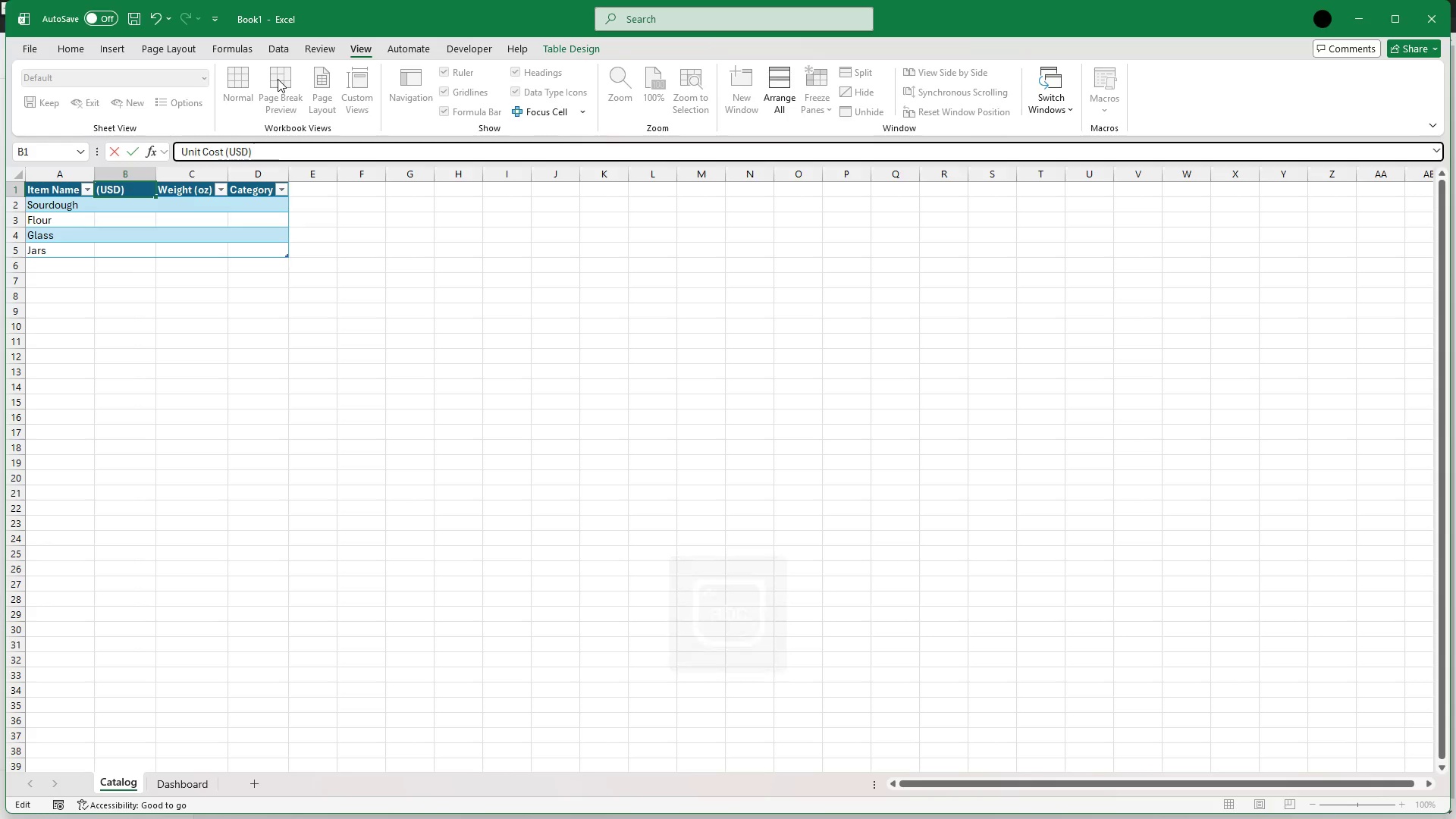 
left_click([110, 206])
 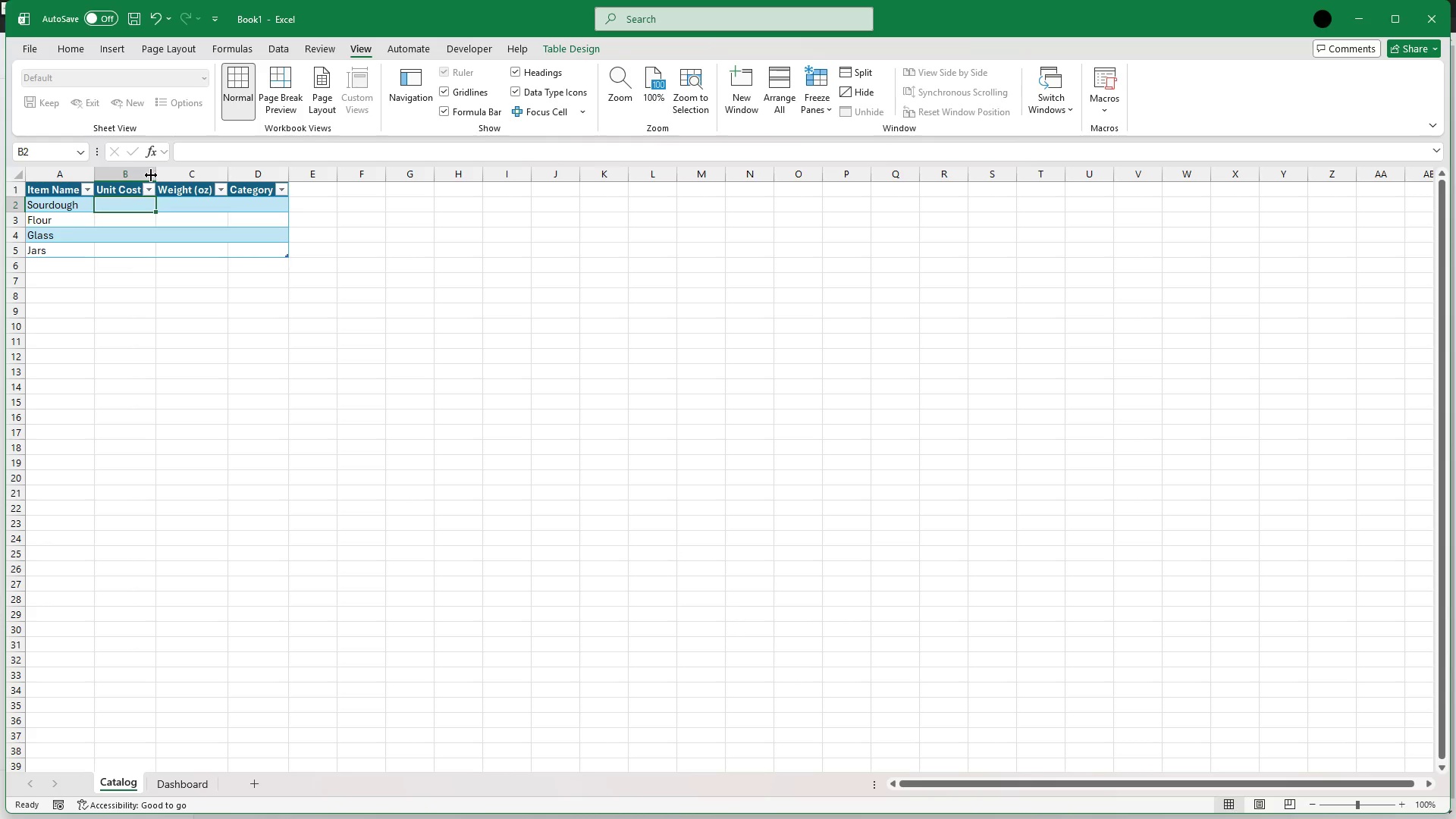 
double_click([156, 174])
 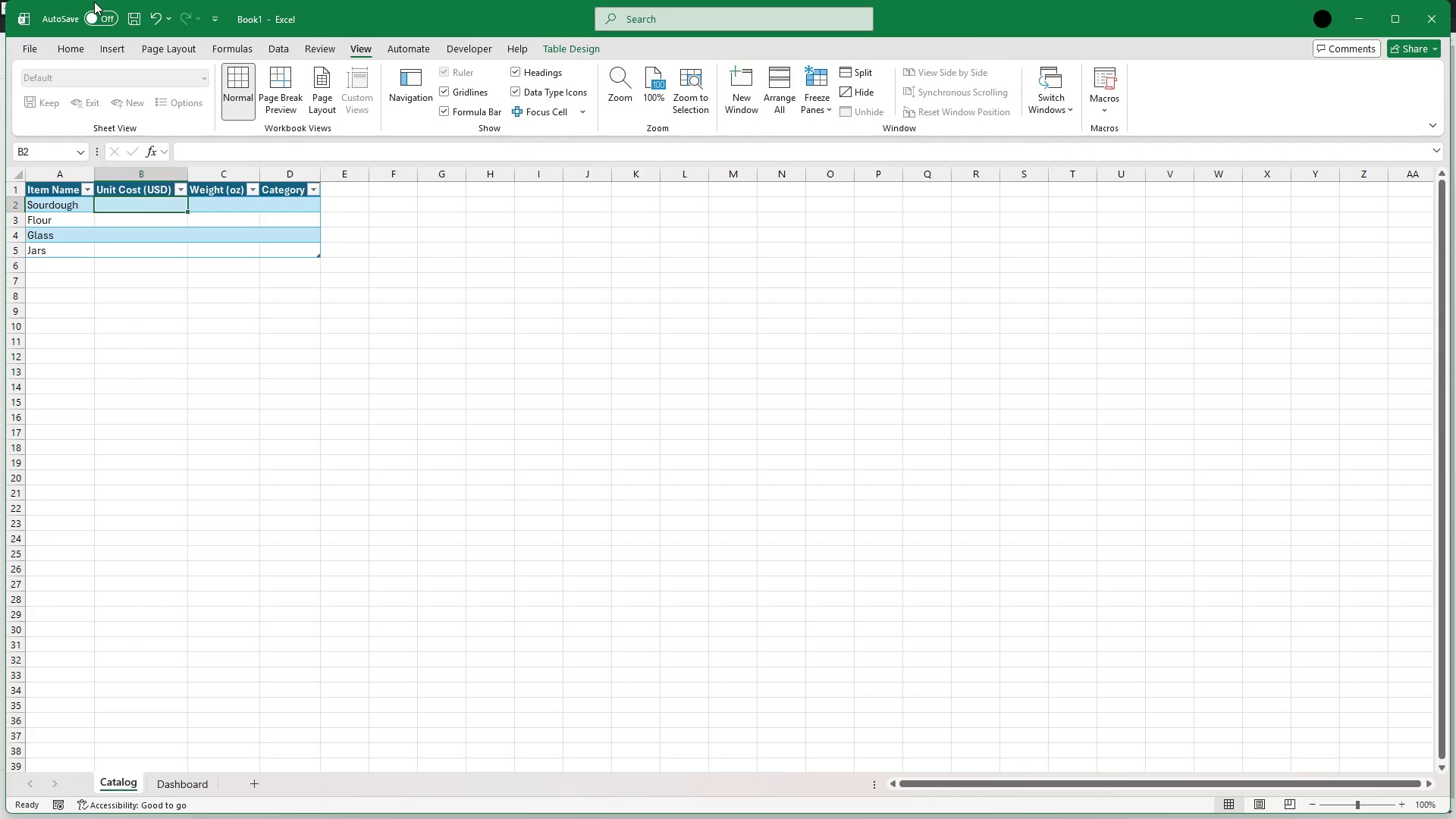 
wait(13.89)
 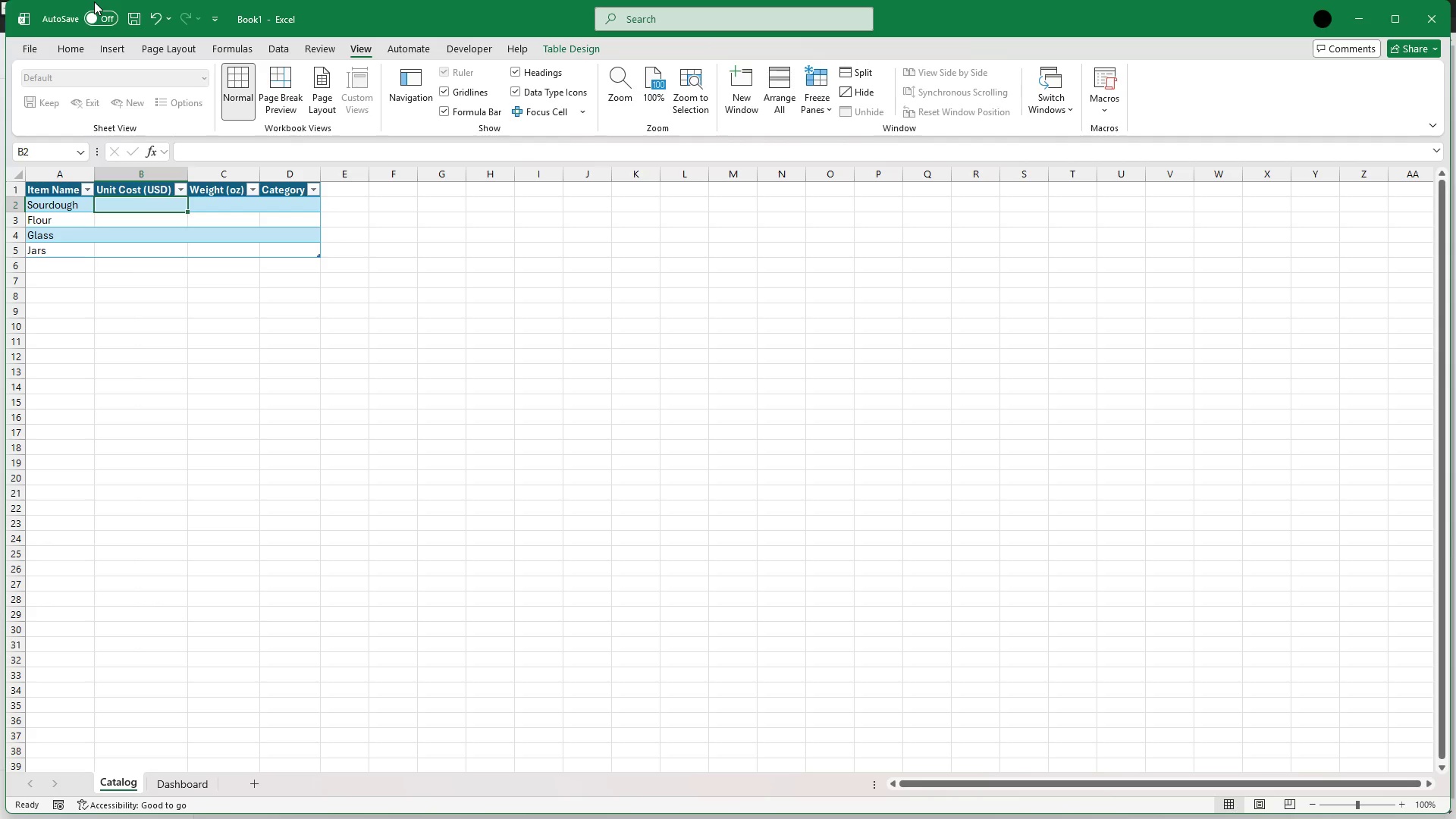 
left_click([296, 206])
 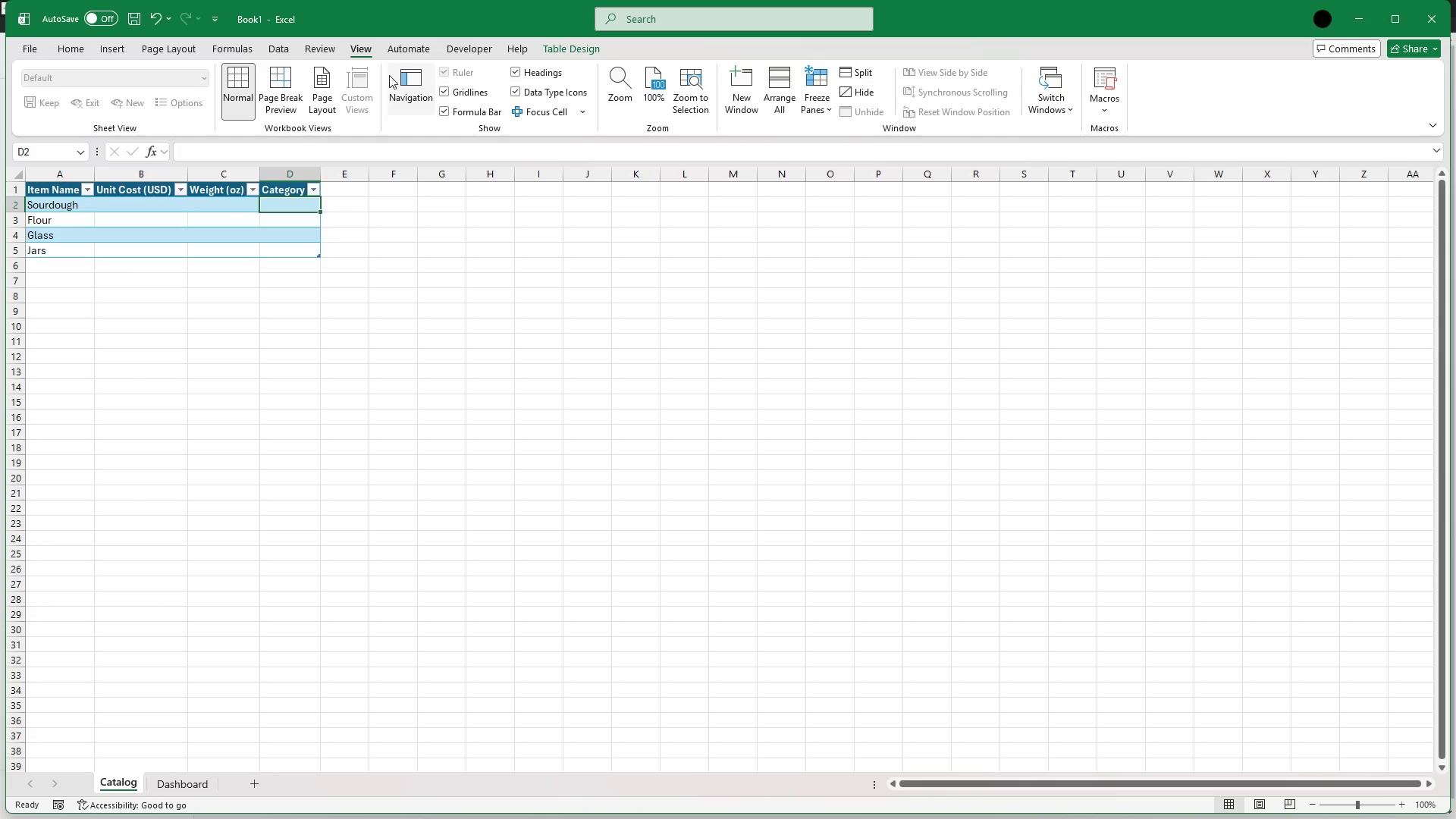 
wait(7.67)
 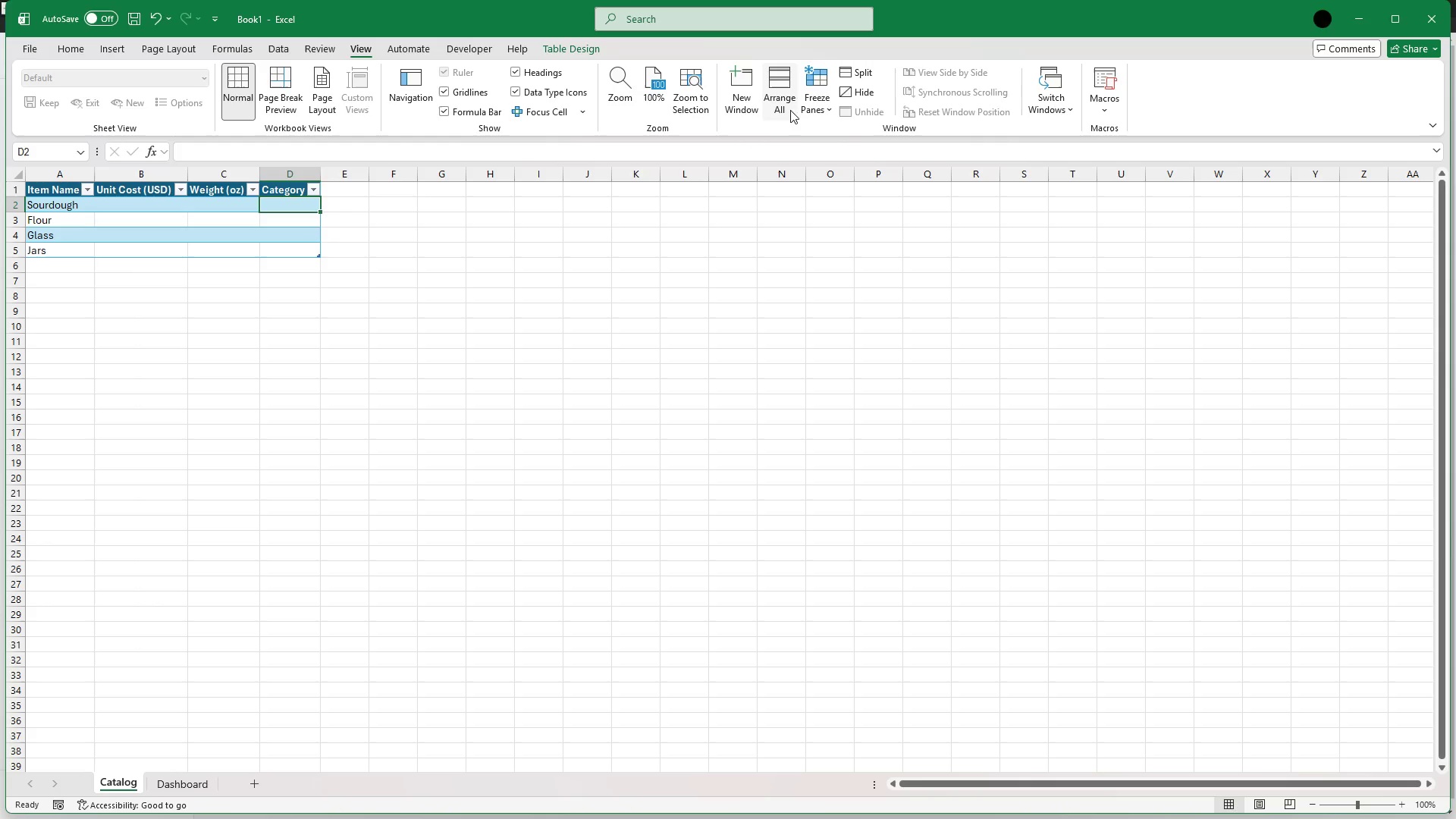 
key(Shift+ArrowDown)
 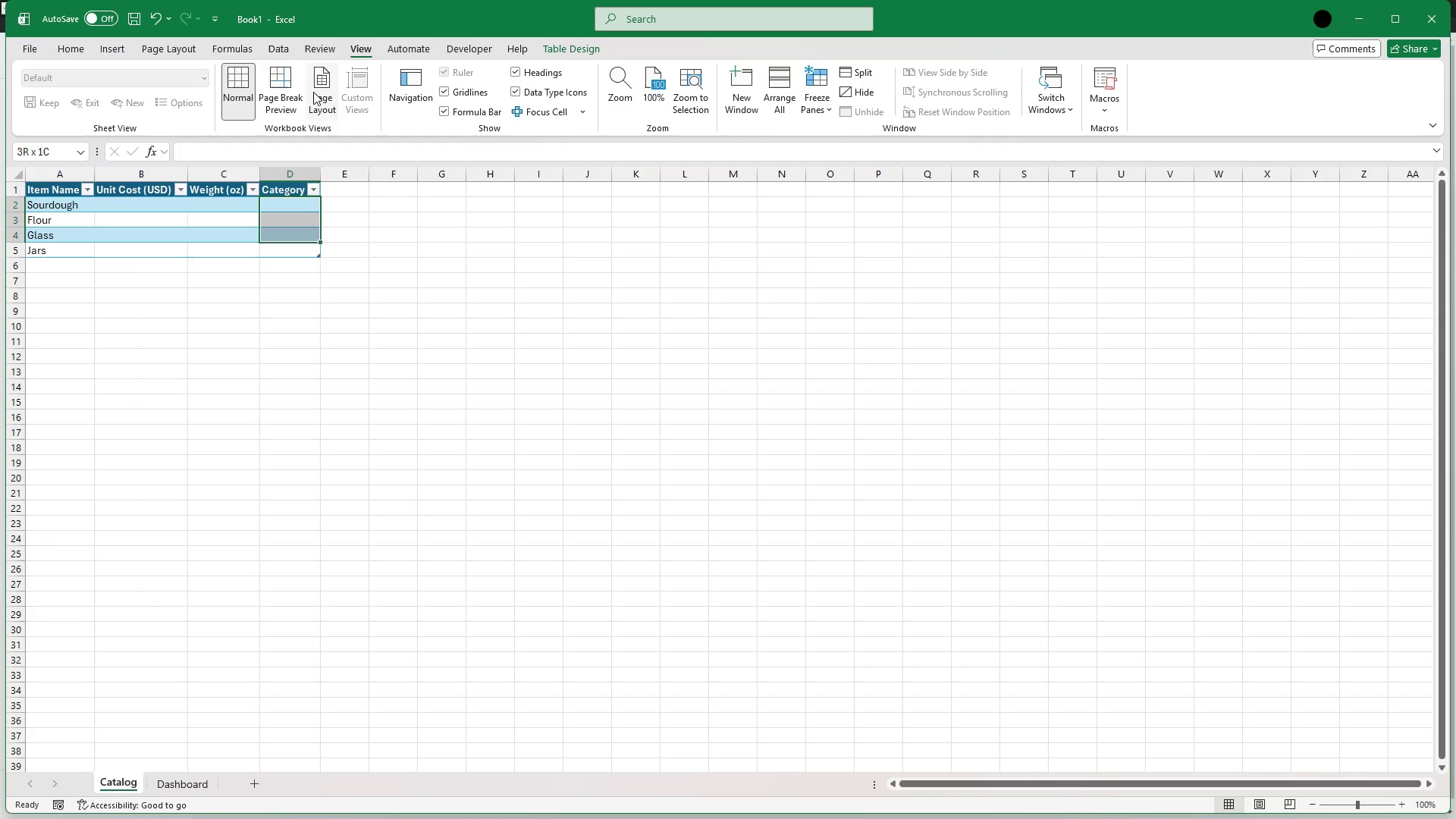 
key(Shift+ArrowDown)
 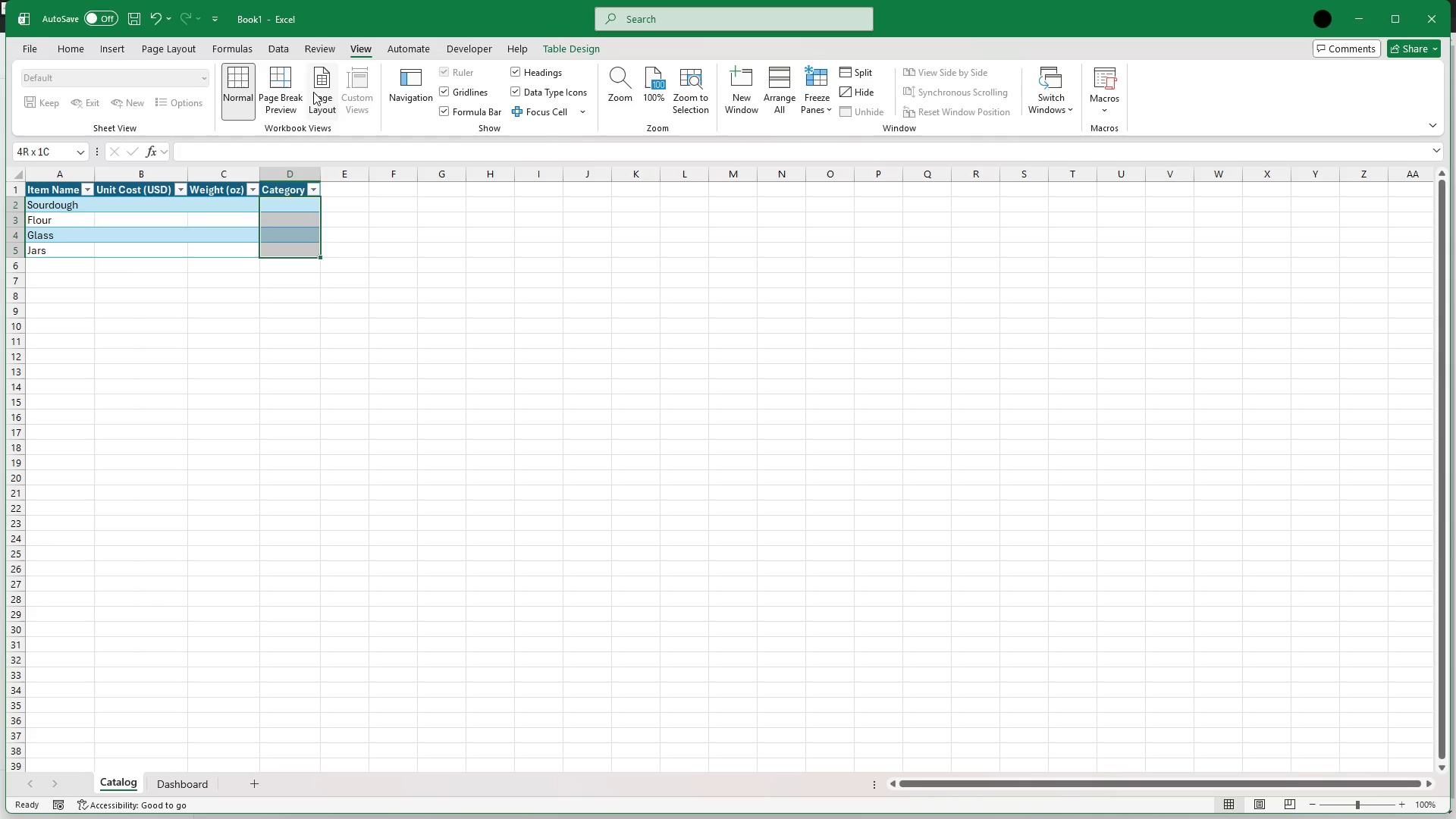 
key(Shift+ArrowDown)
 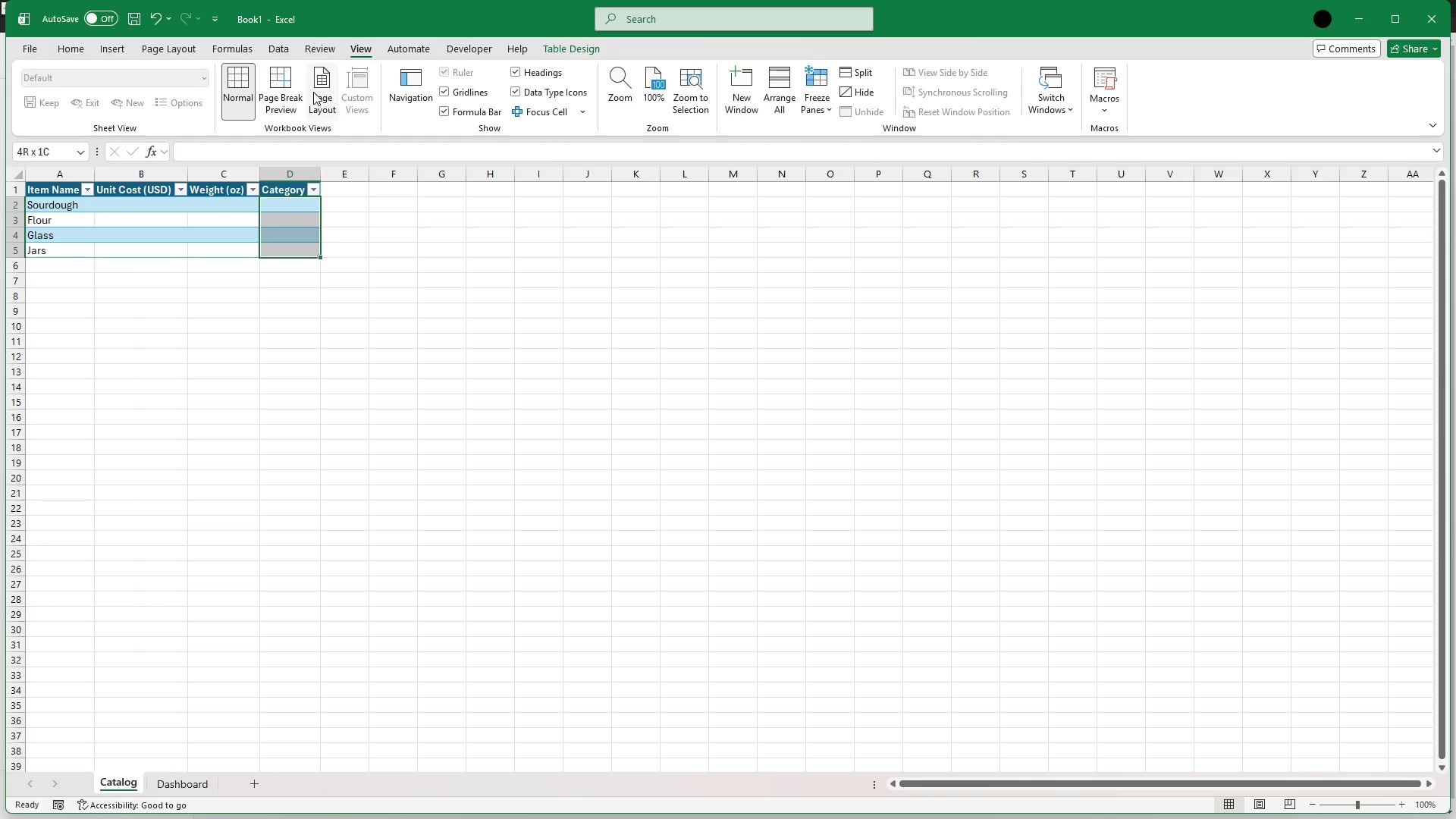 
key(ArrowLeft)
 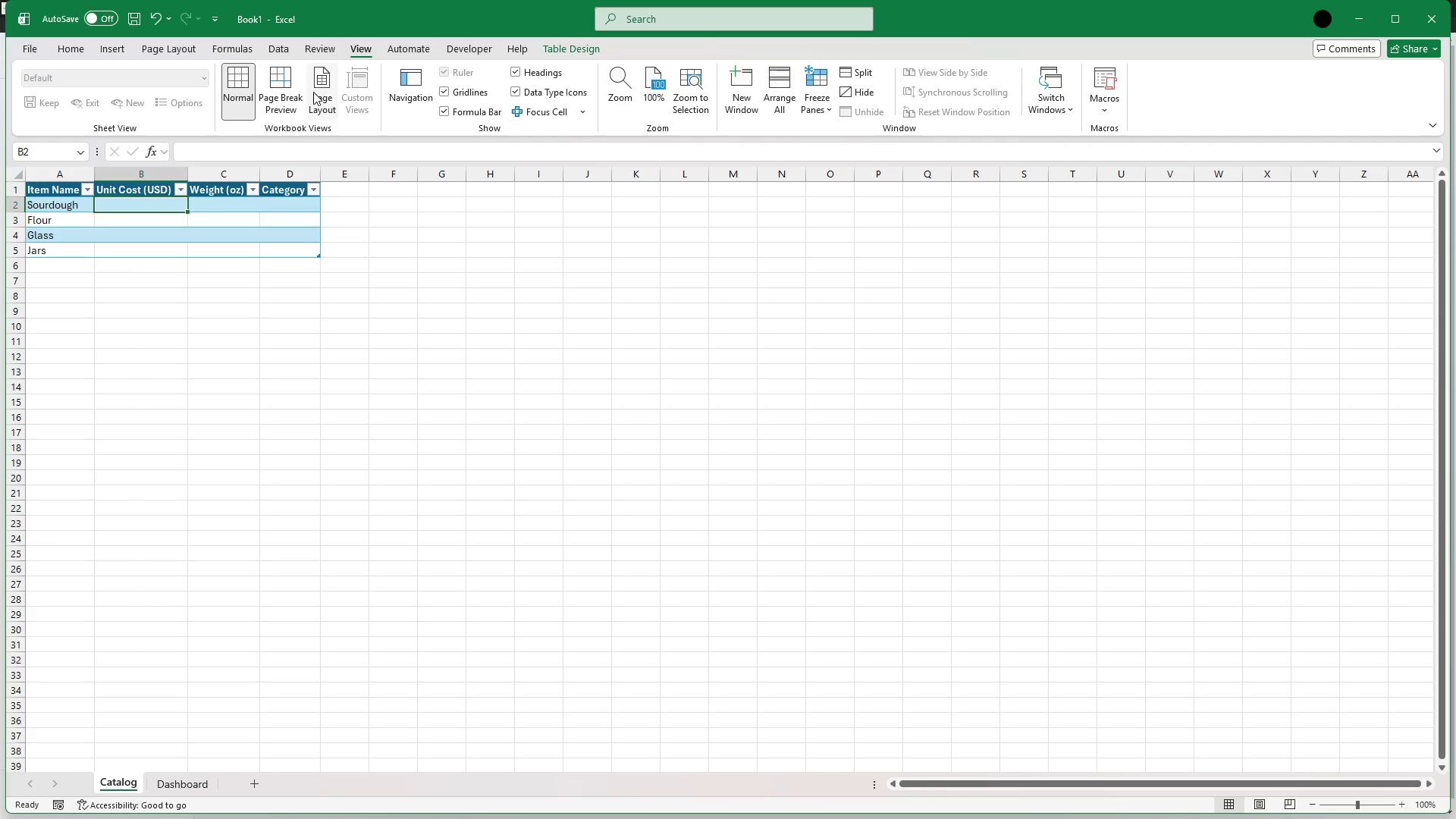 
key(ArrowLeft)
 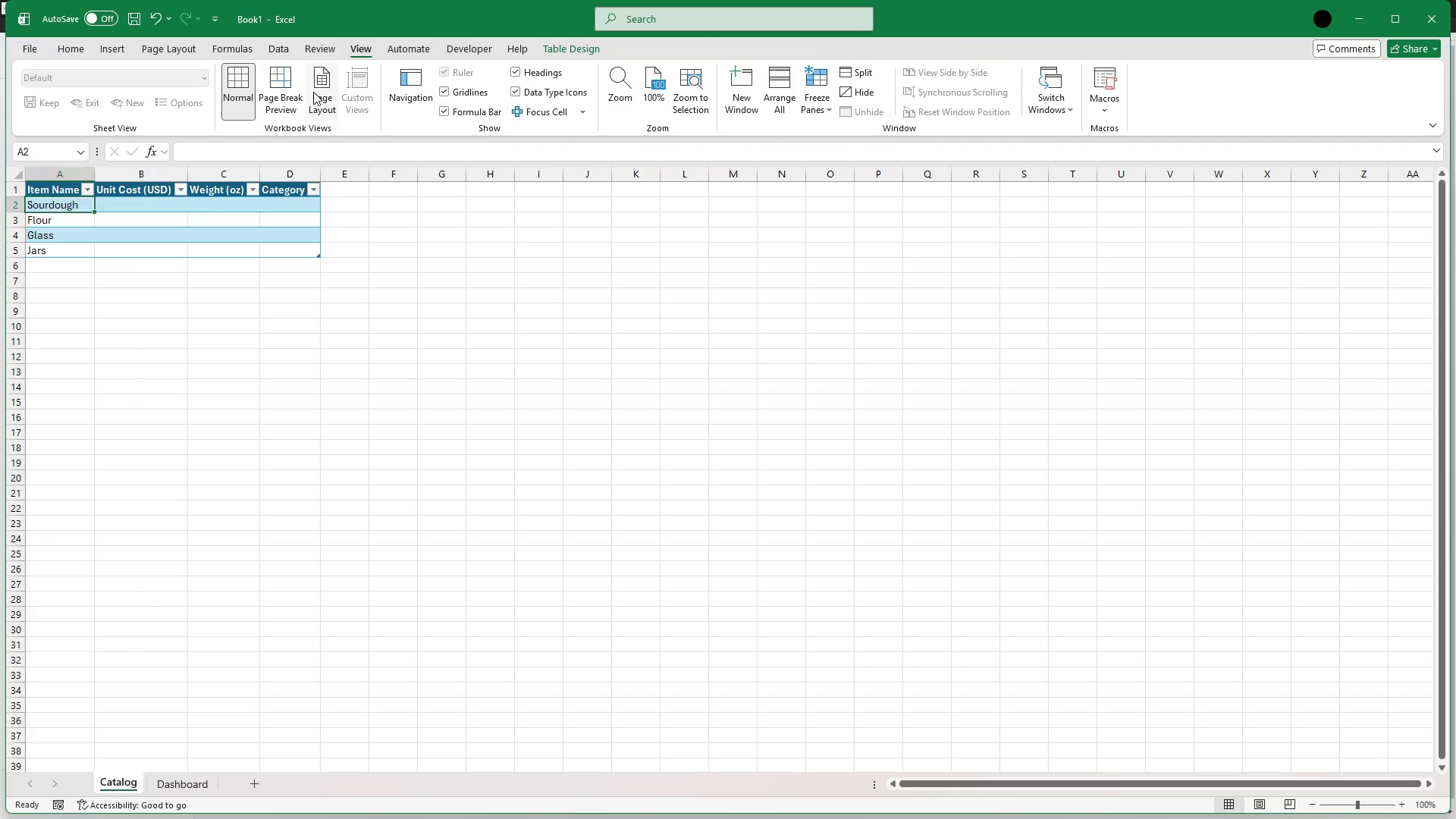 
key(ArrowLeft)
 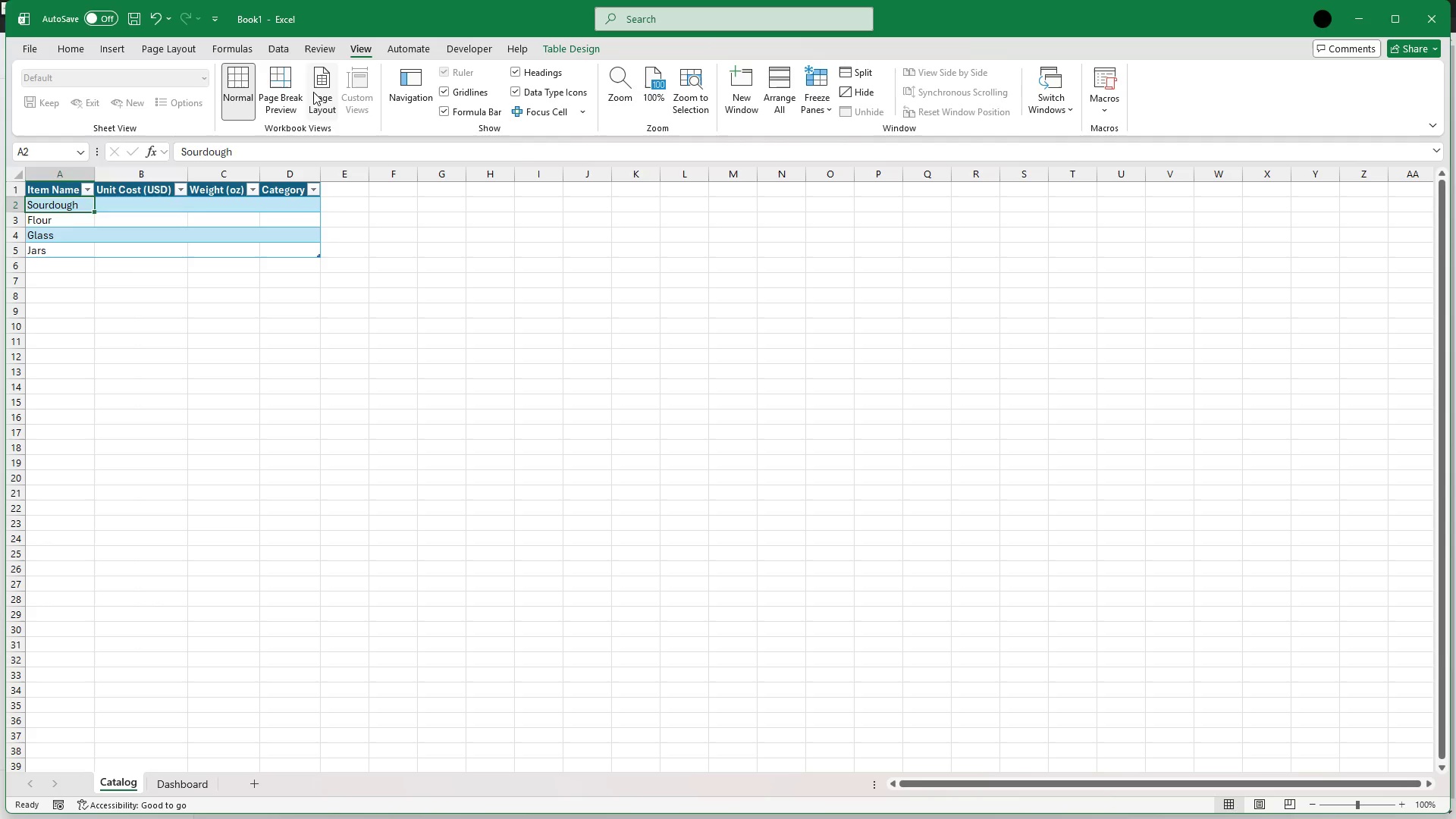 
key(ArrowRight)
 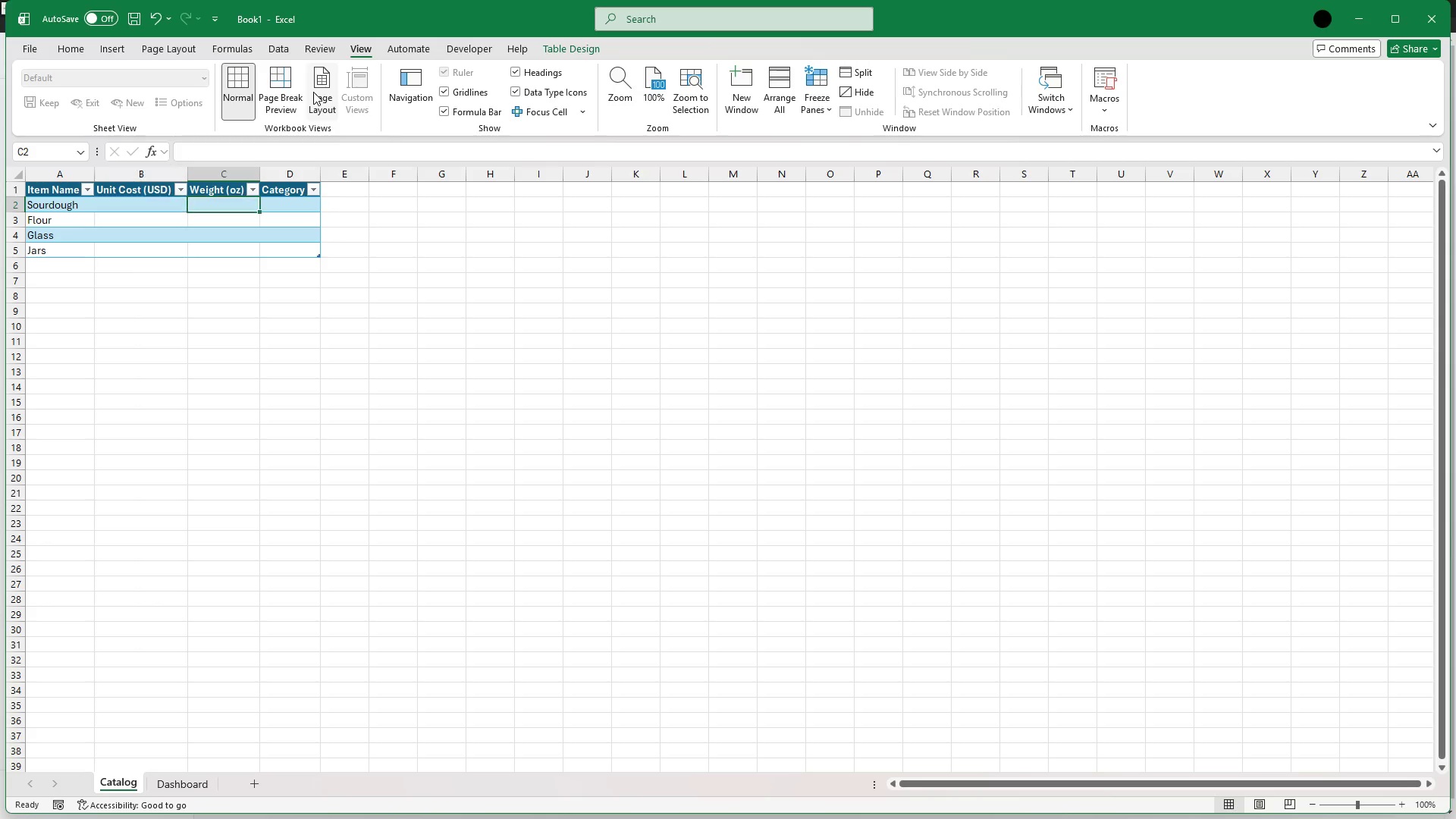 
key(ArrowRight)
 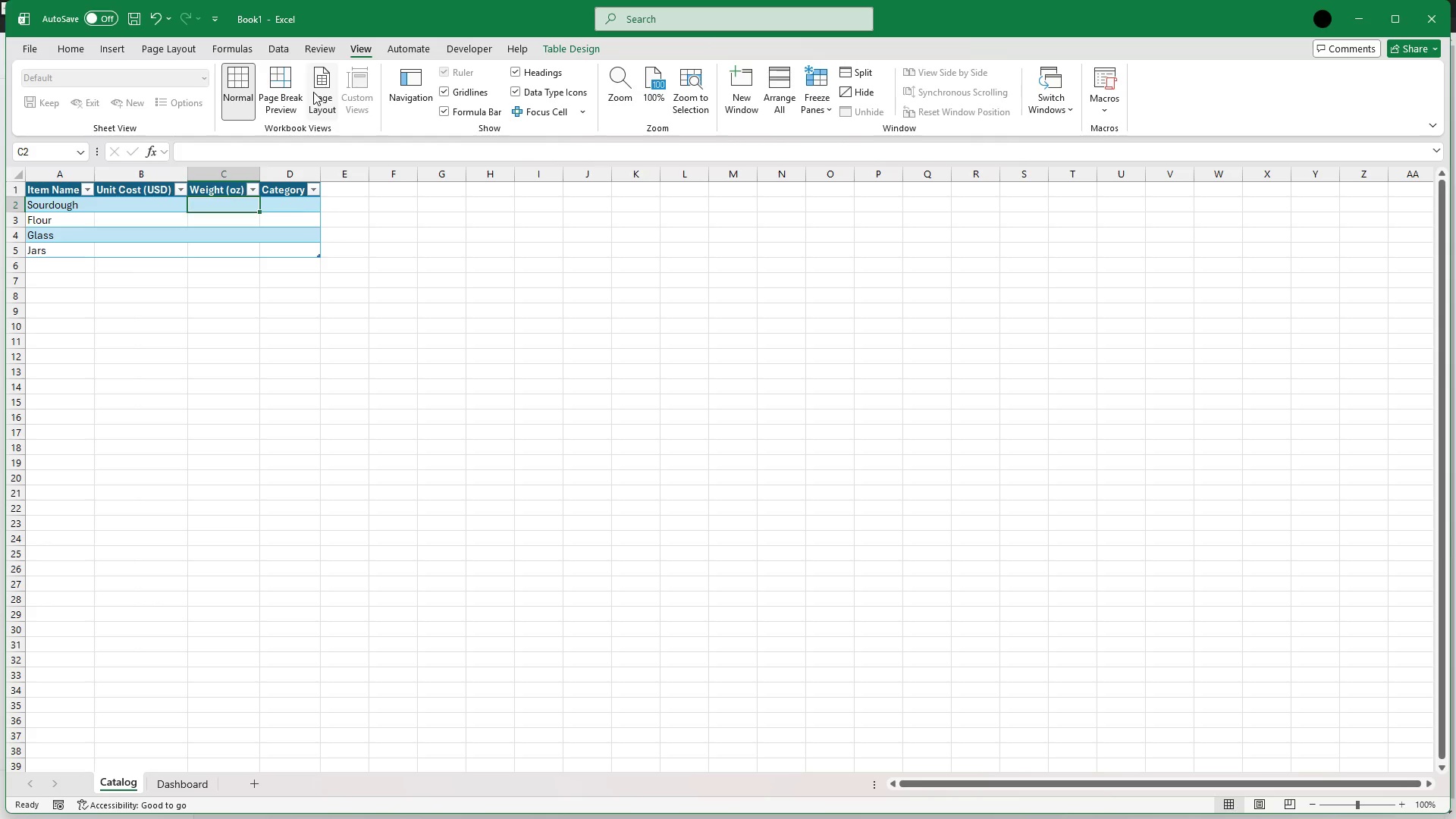 
key(ArrowRight)
 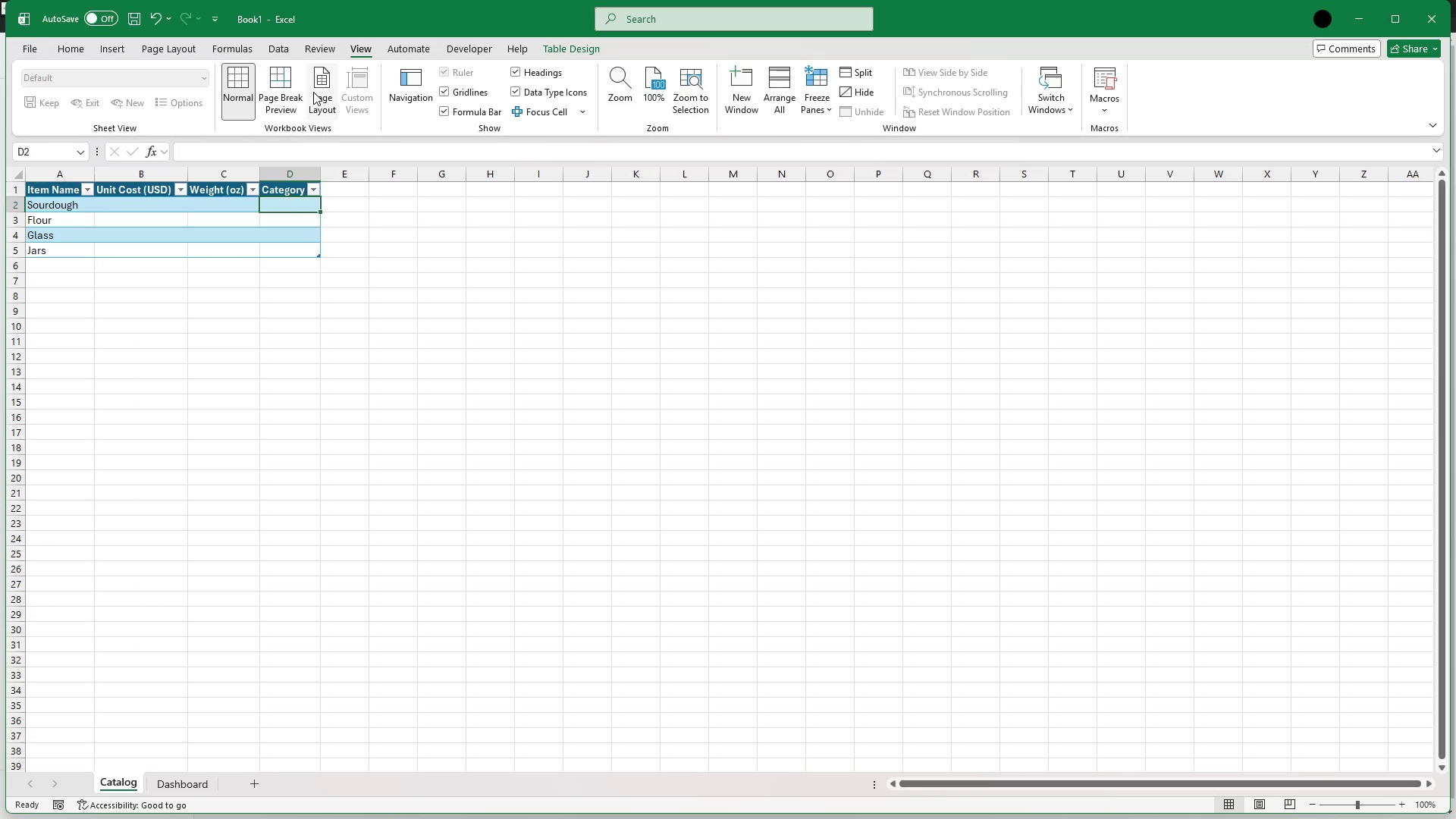 
key(ArrowLeft)
 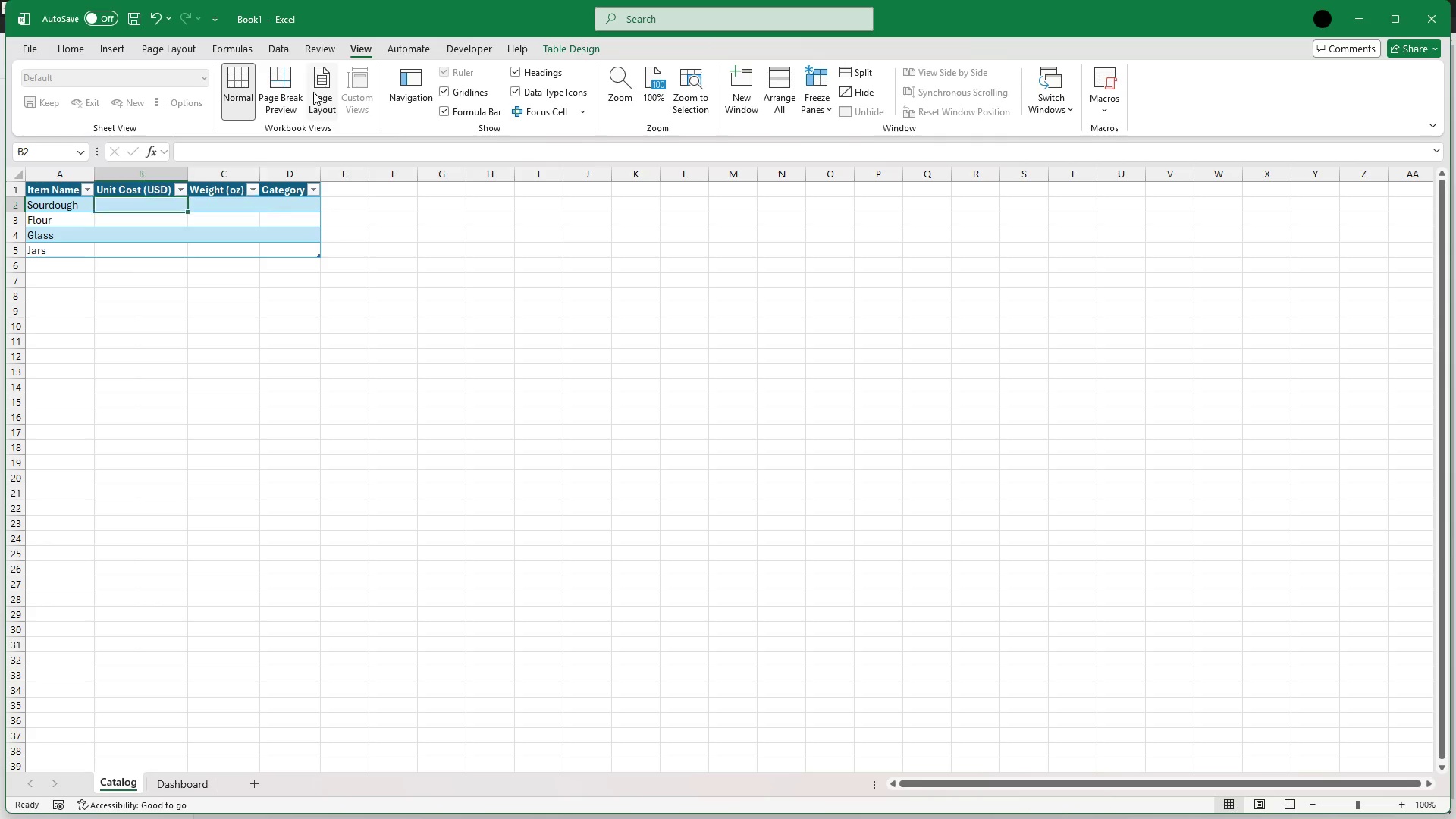 
key(ArrowLeft)
 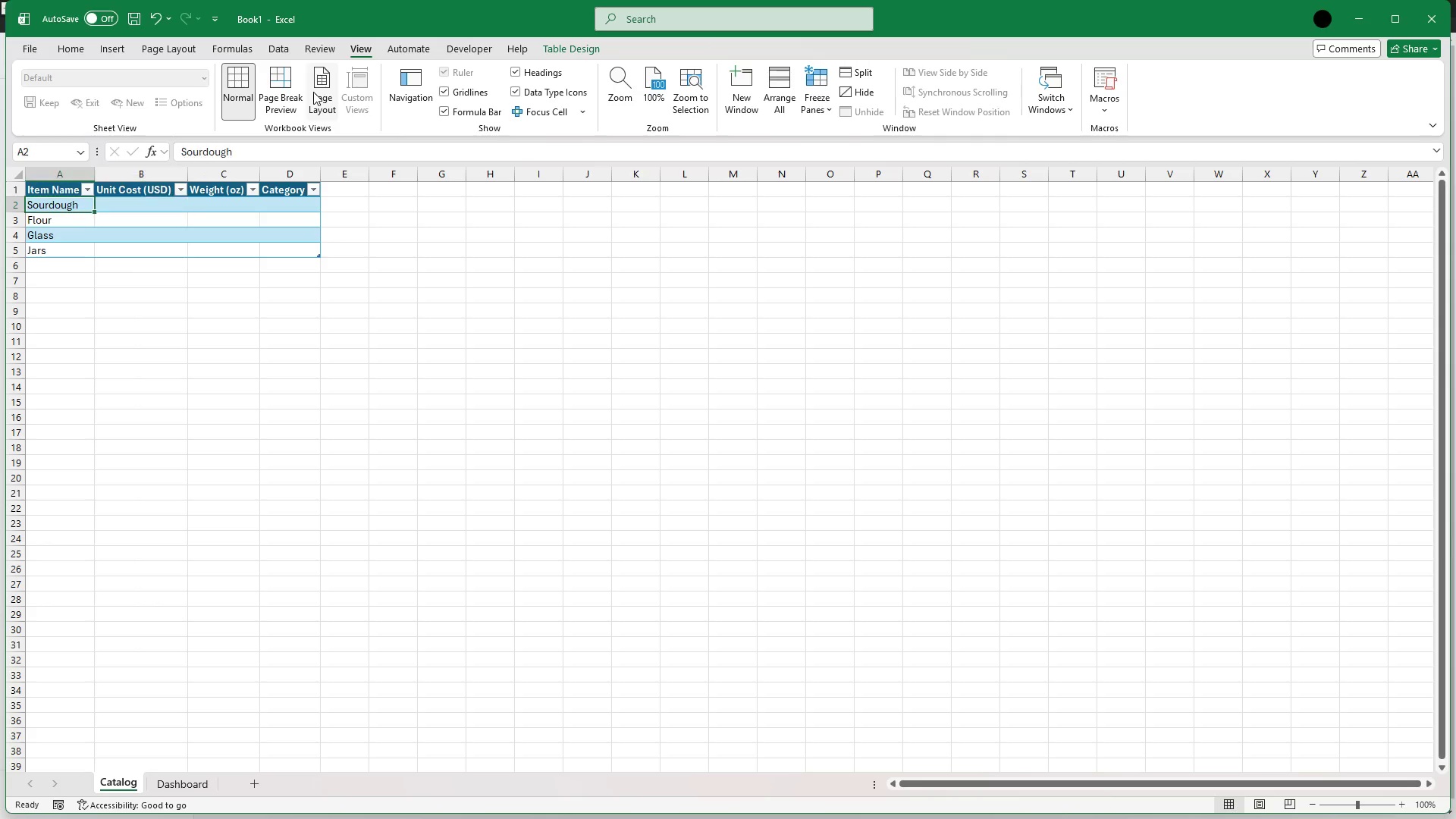 
key(ArrowLeft)
 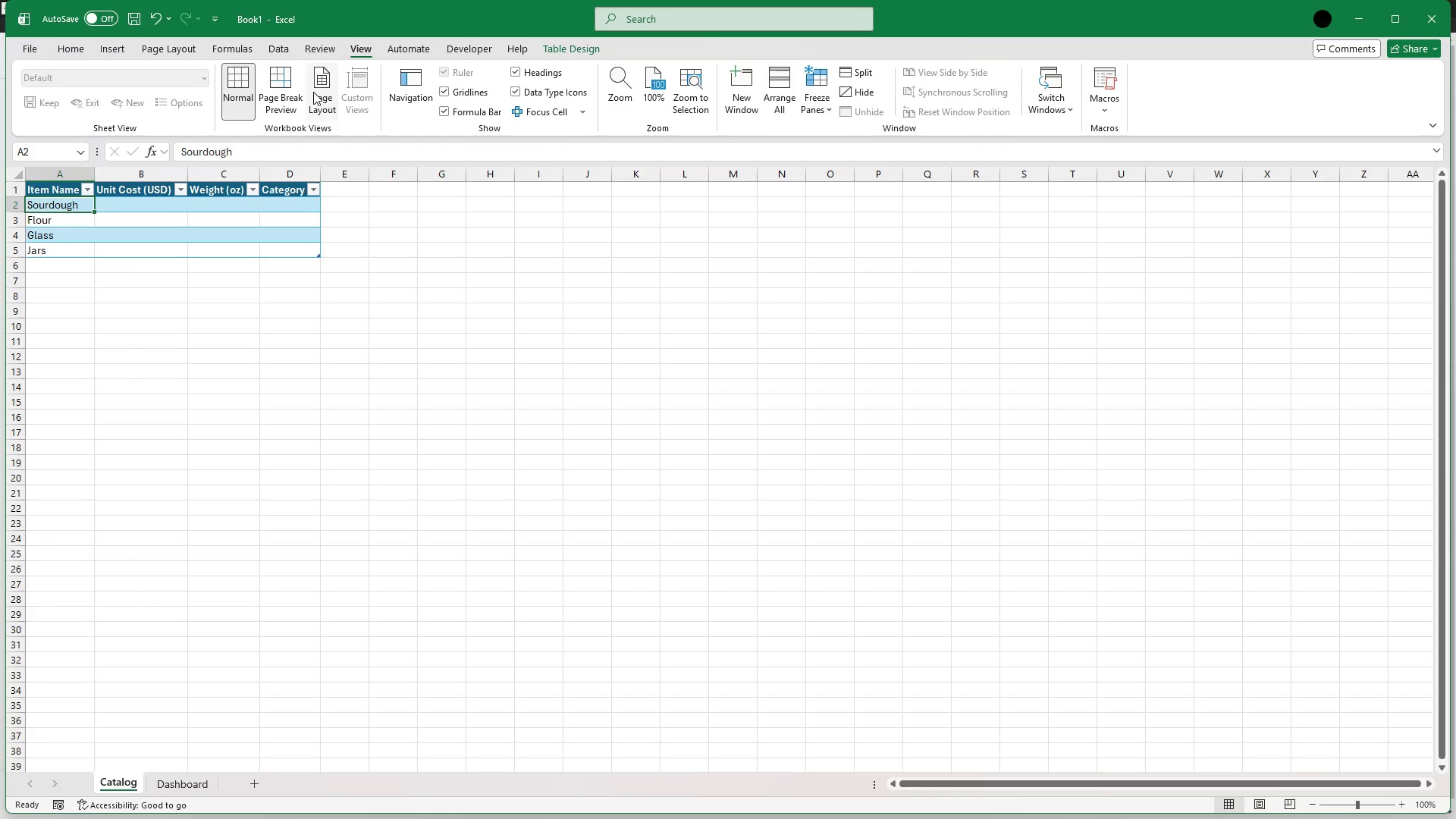 
key(ArrowLeft)
 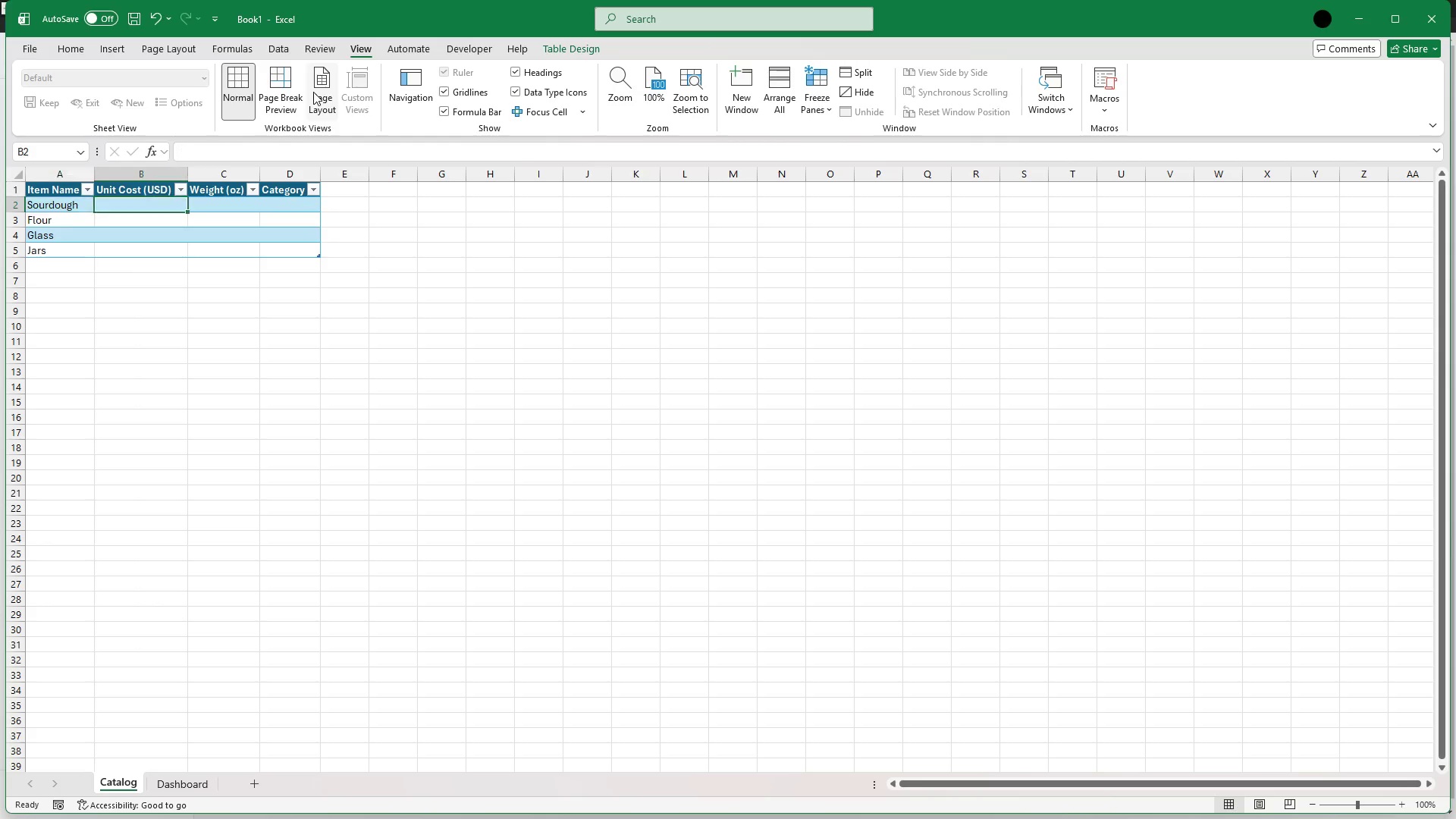 
key(ArrowRight)
 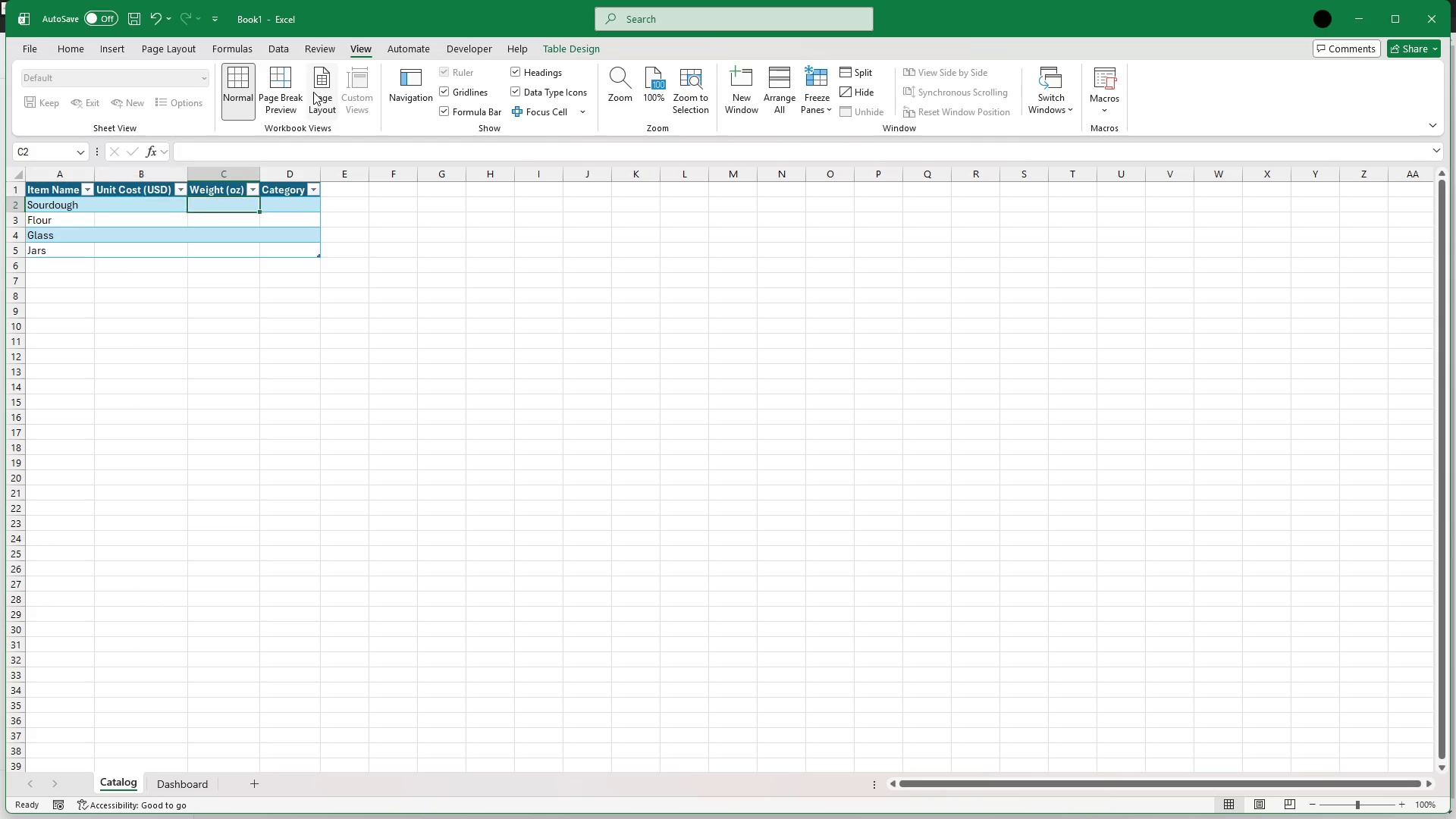 
key(ArrowRight)
 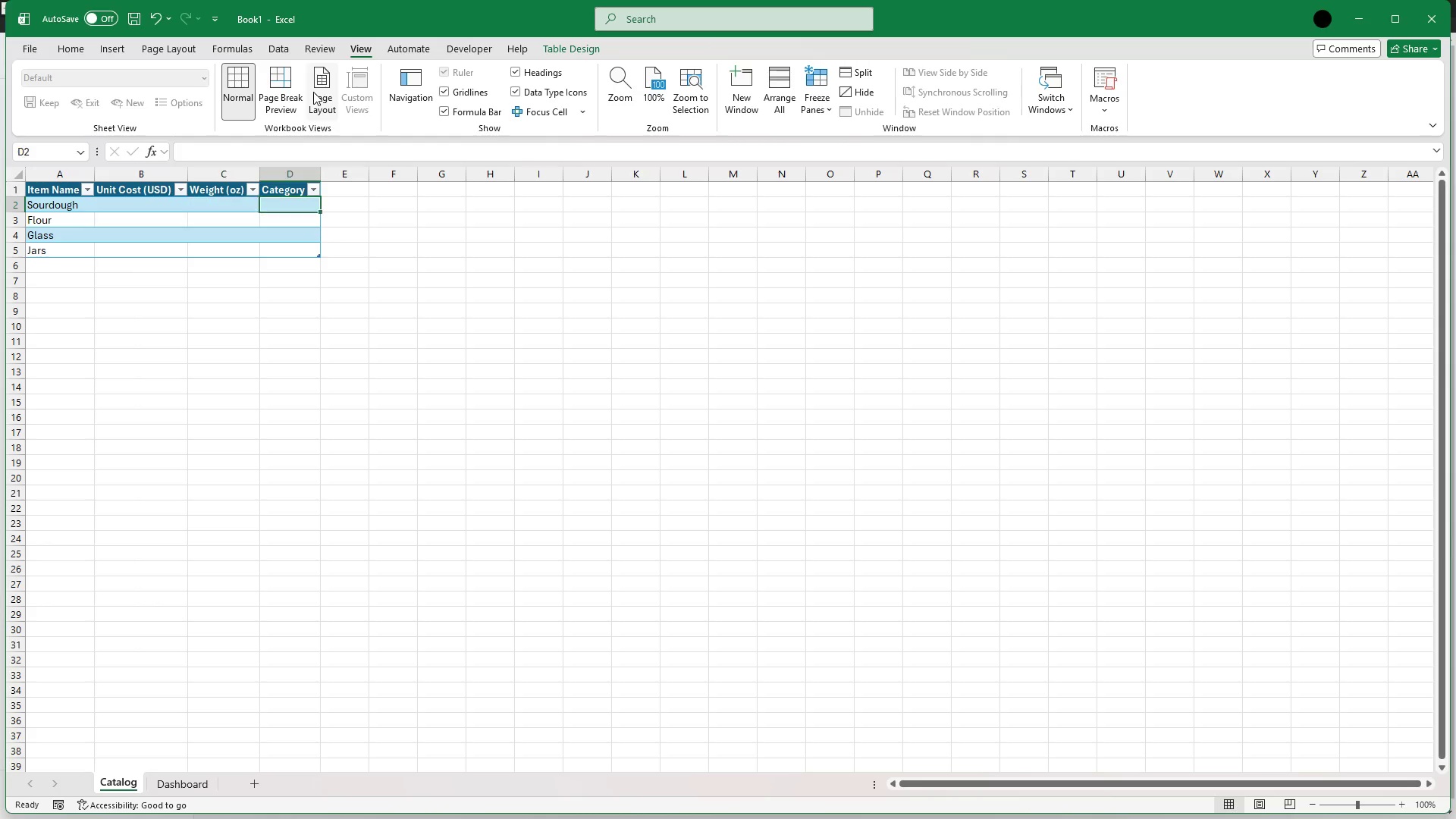 
key(ArrowRight)
 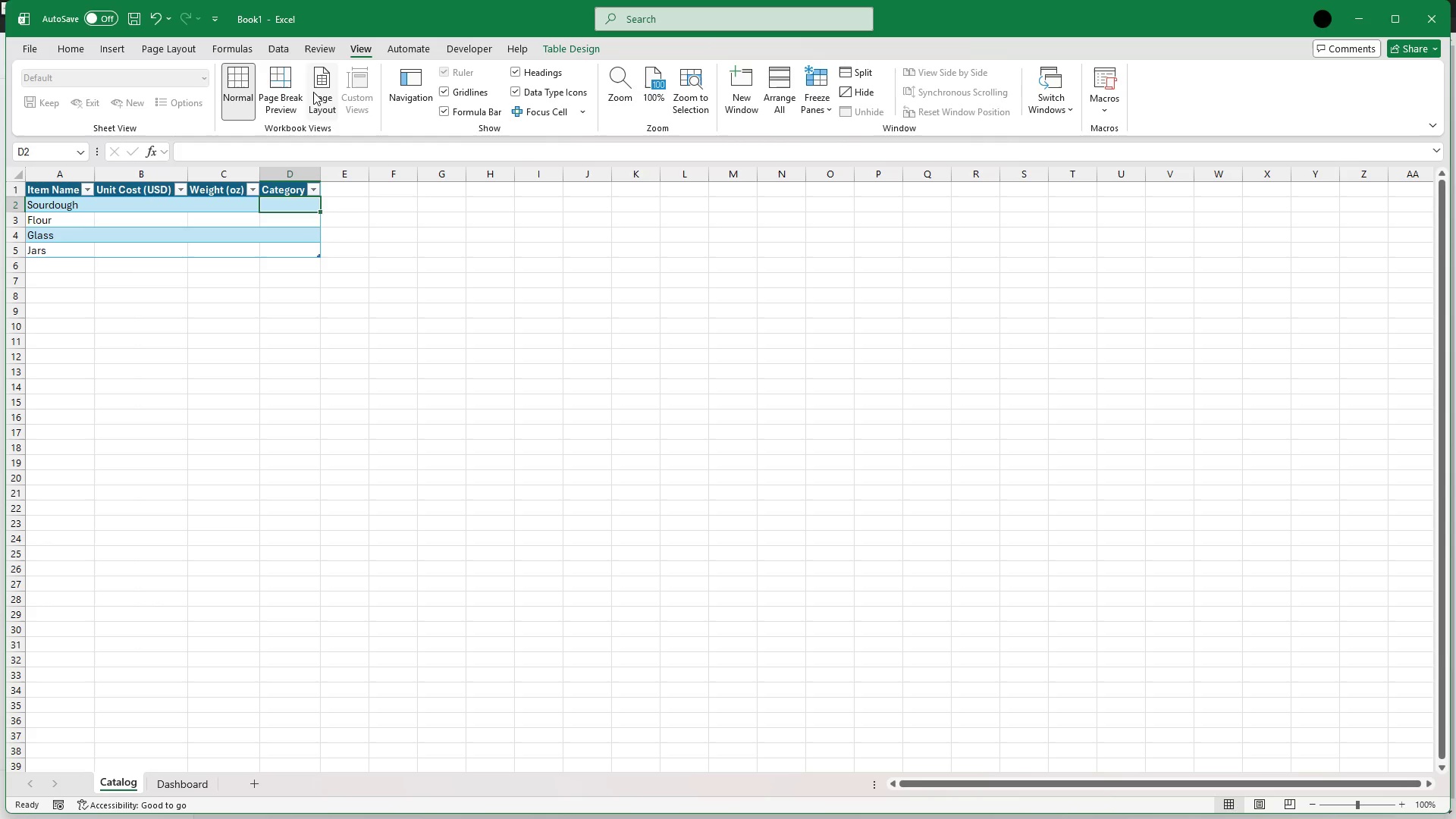 
key(Shift+ArrowDown)
 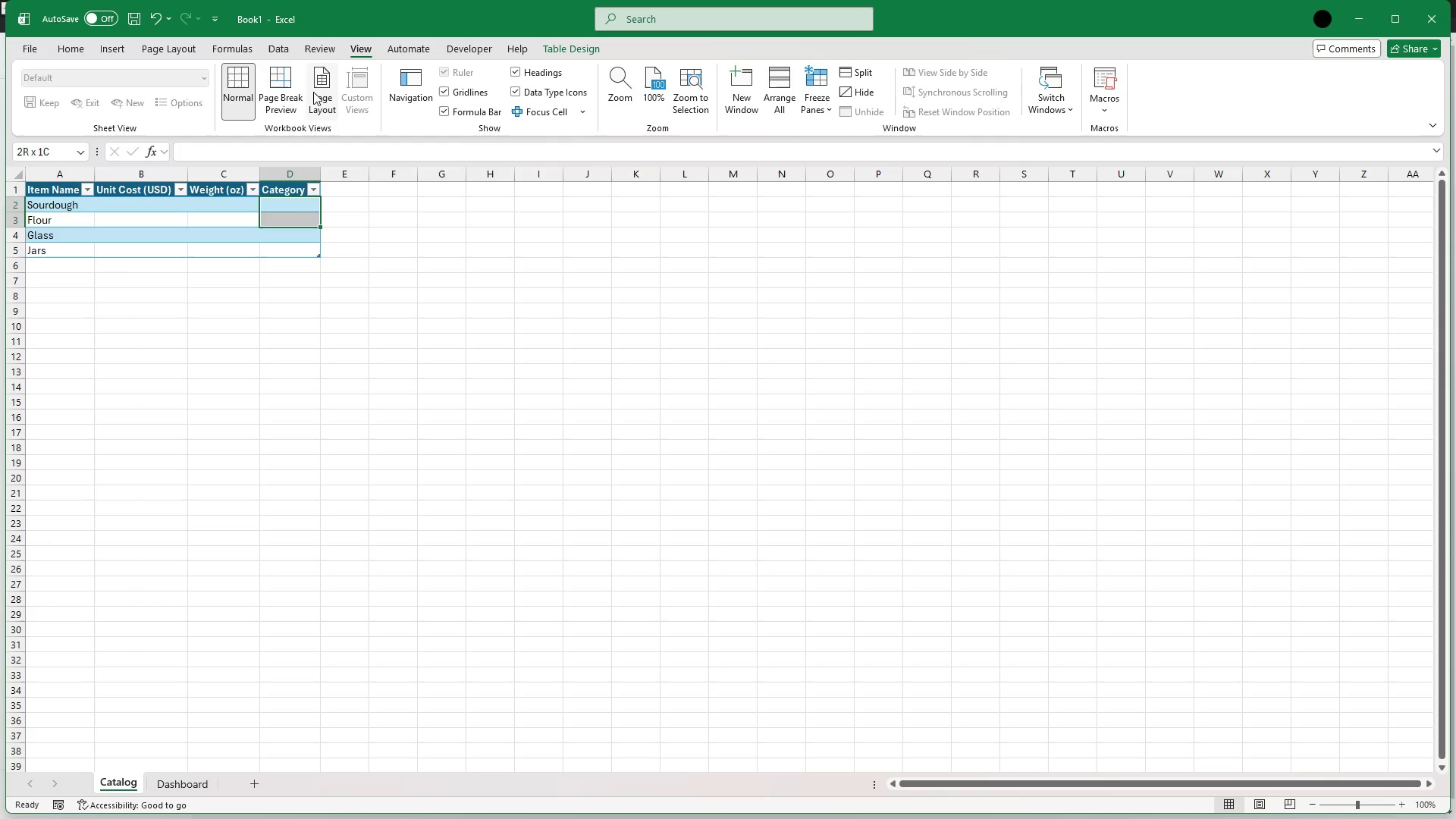 
key(Shift+ArrowDown)
 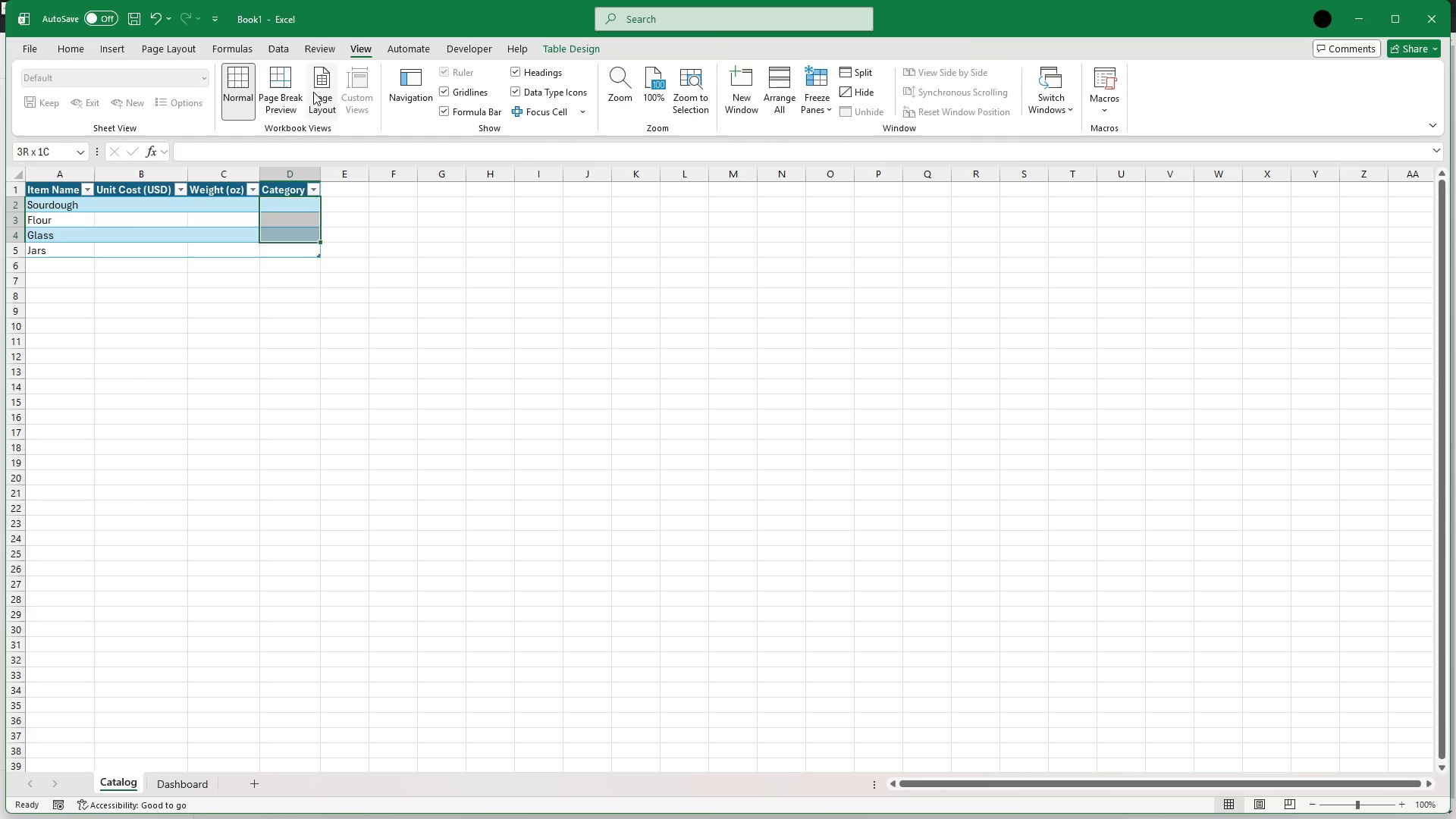 
key(Shift+ArrowDown)
 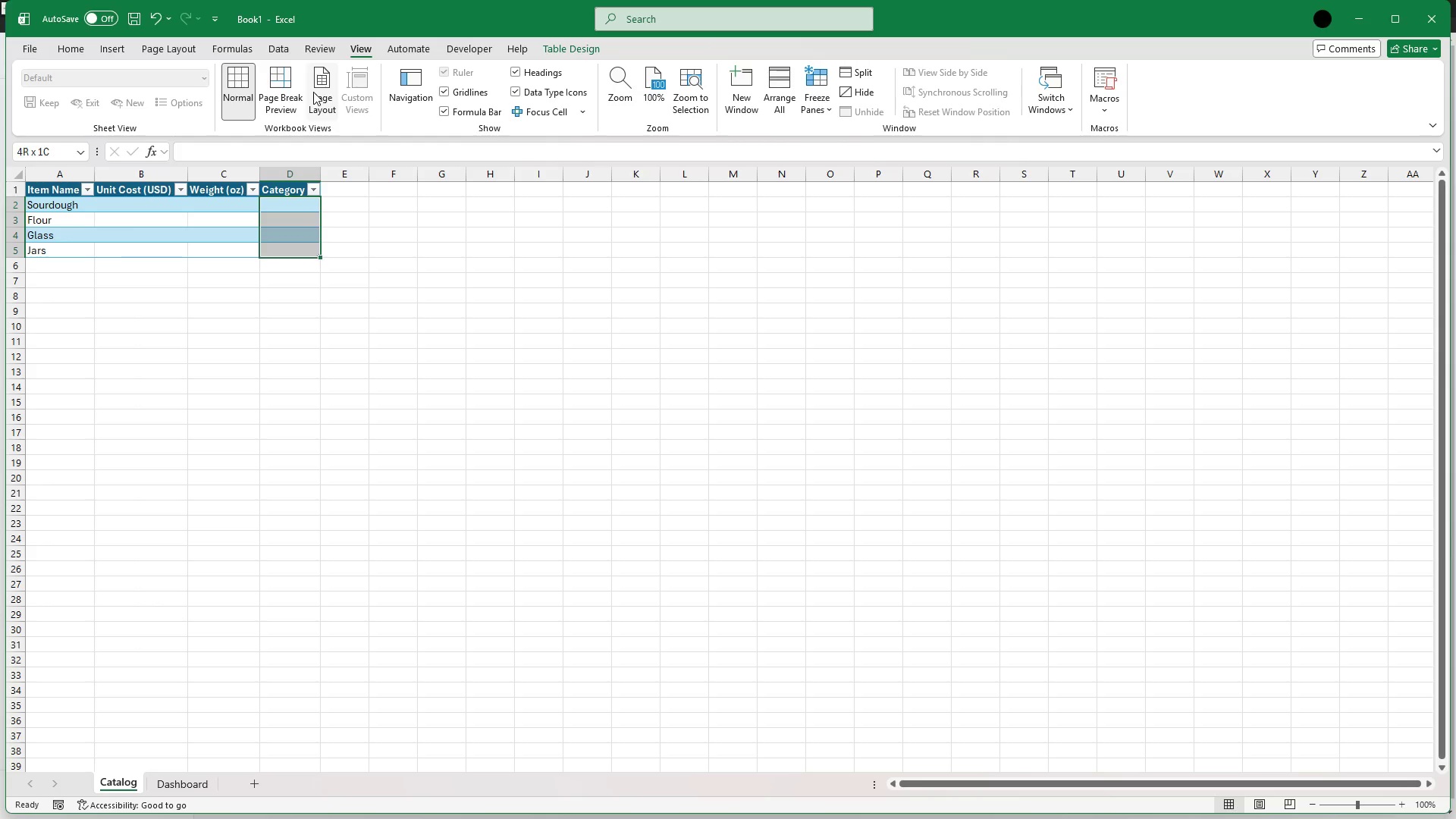 
key(Shift+ArrowDown)
 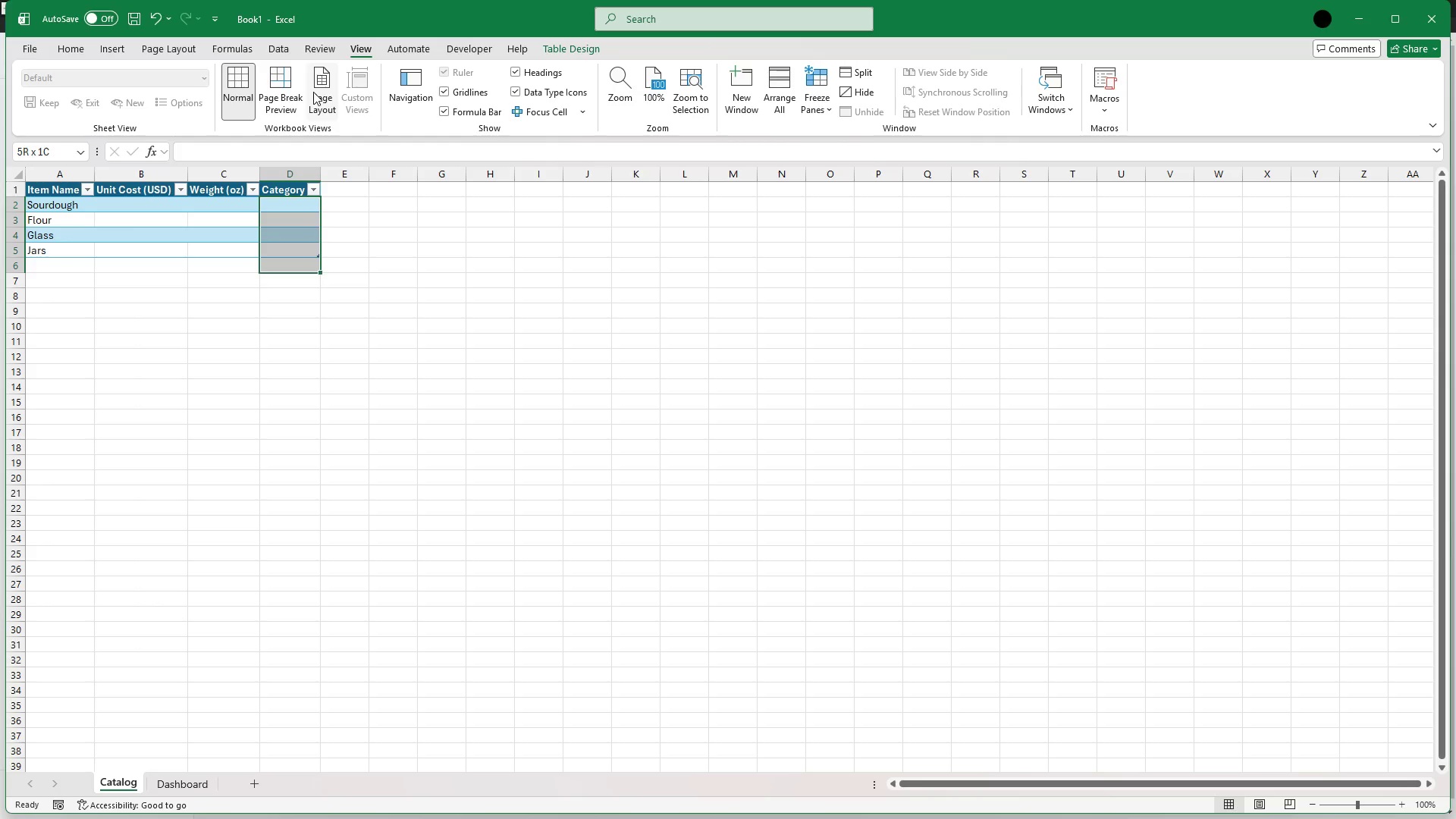 
key(Shift+ArrowDown)
 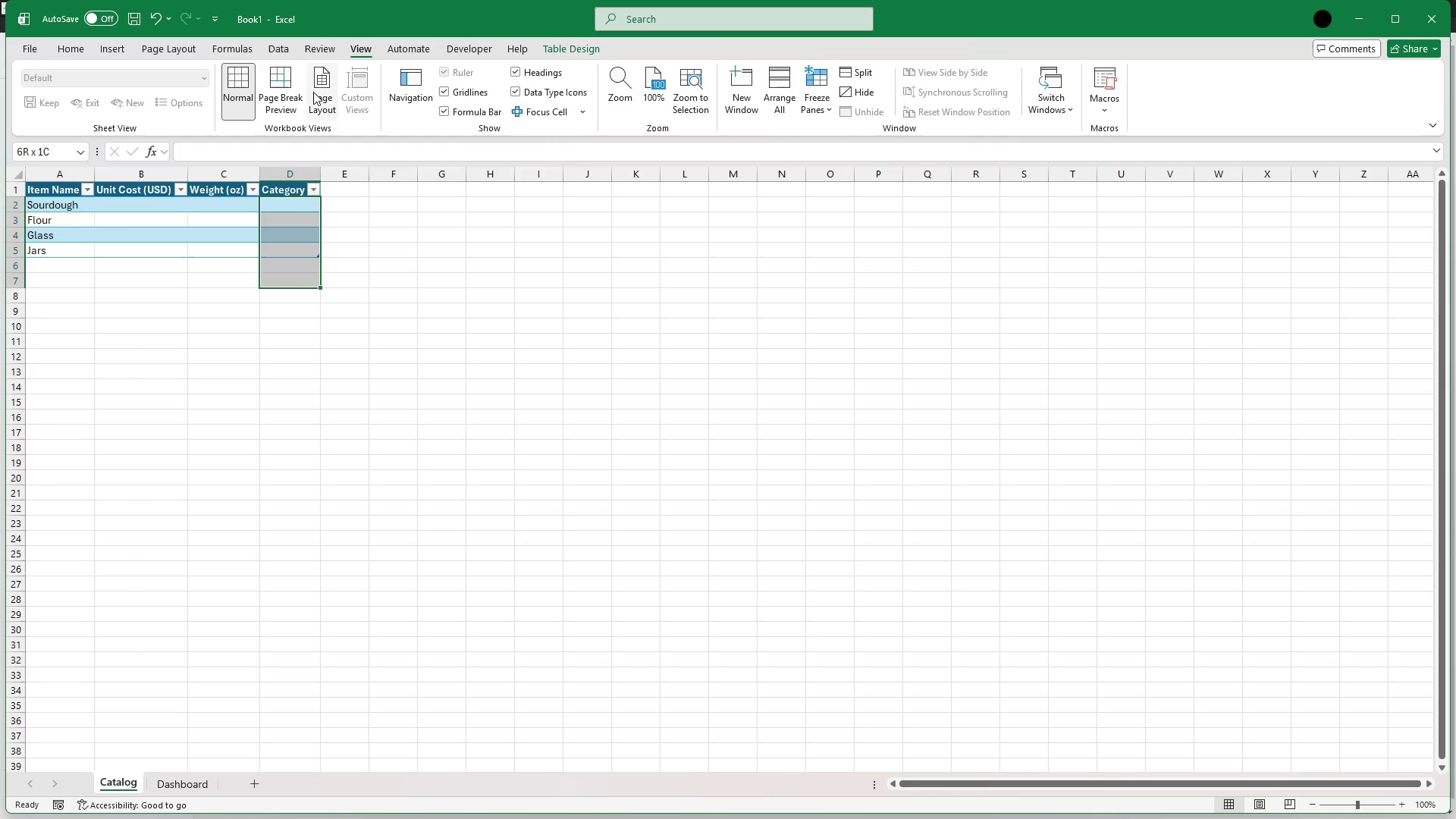 
key(Shift+ArrowDown)
 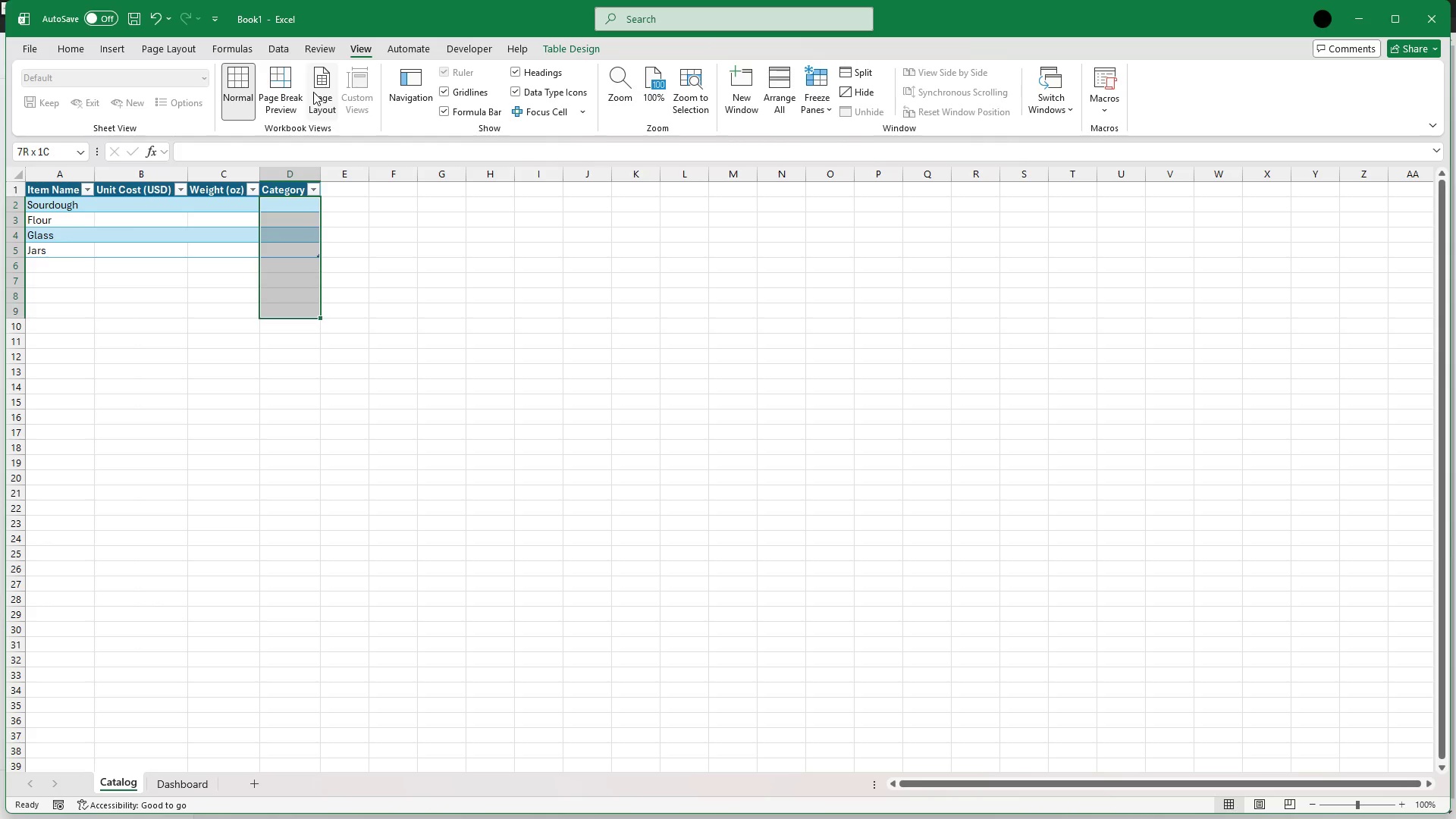 
key(Shift+ArrowDown)
 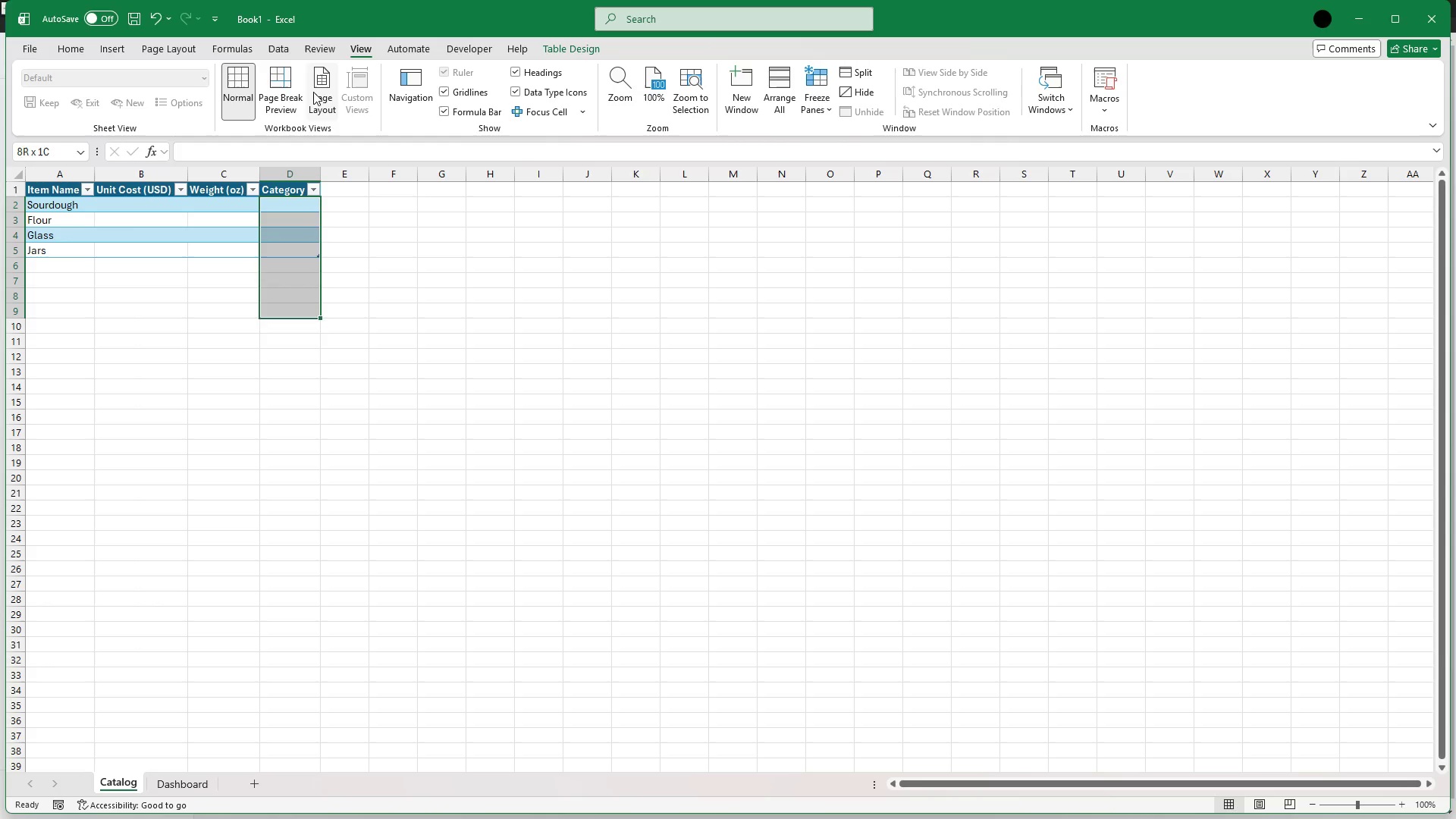 
key(Shift+ArrowDown)
 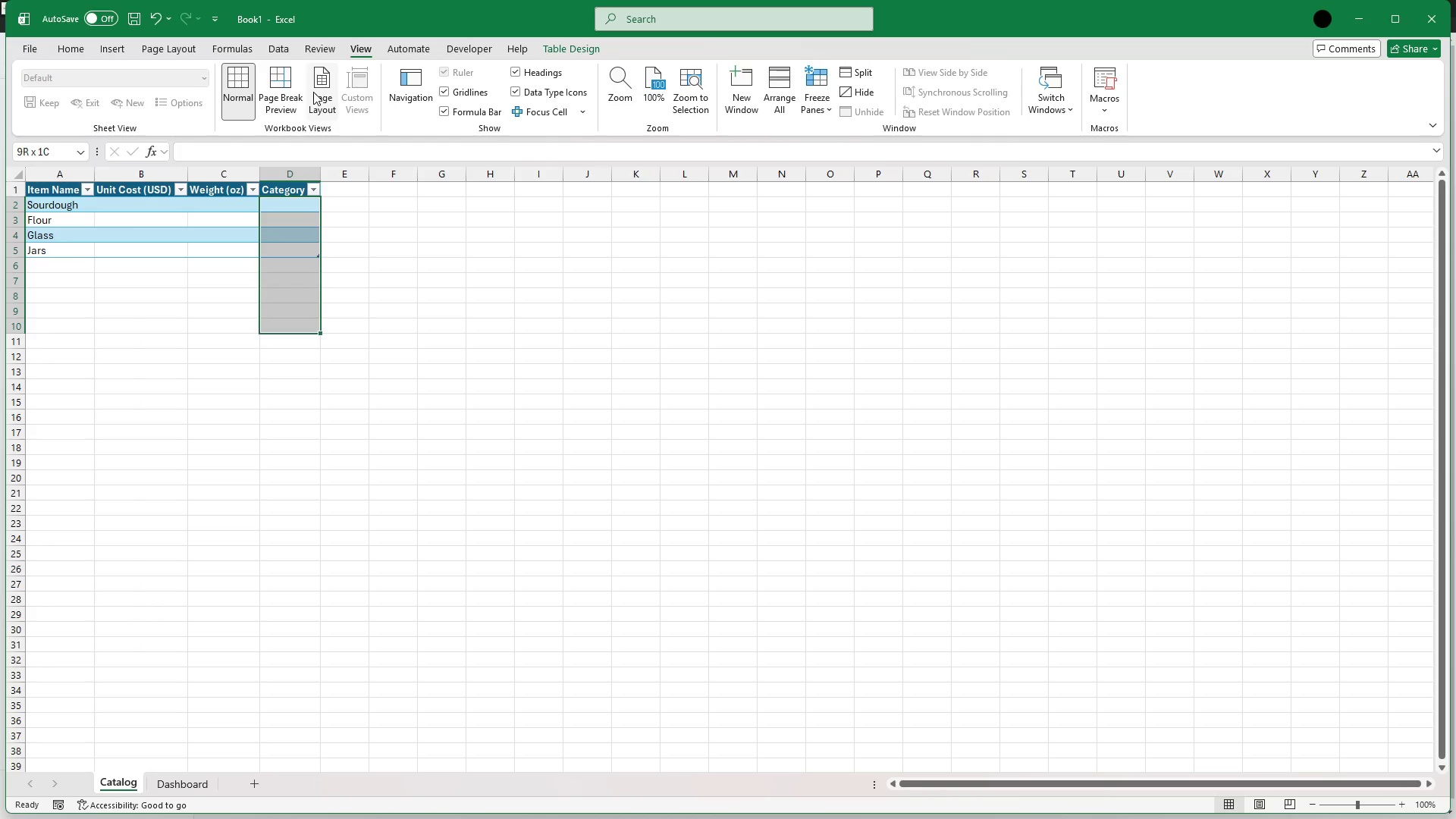 
key(Shift+ArrowDown)
 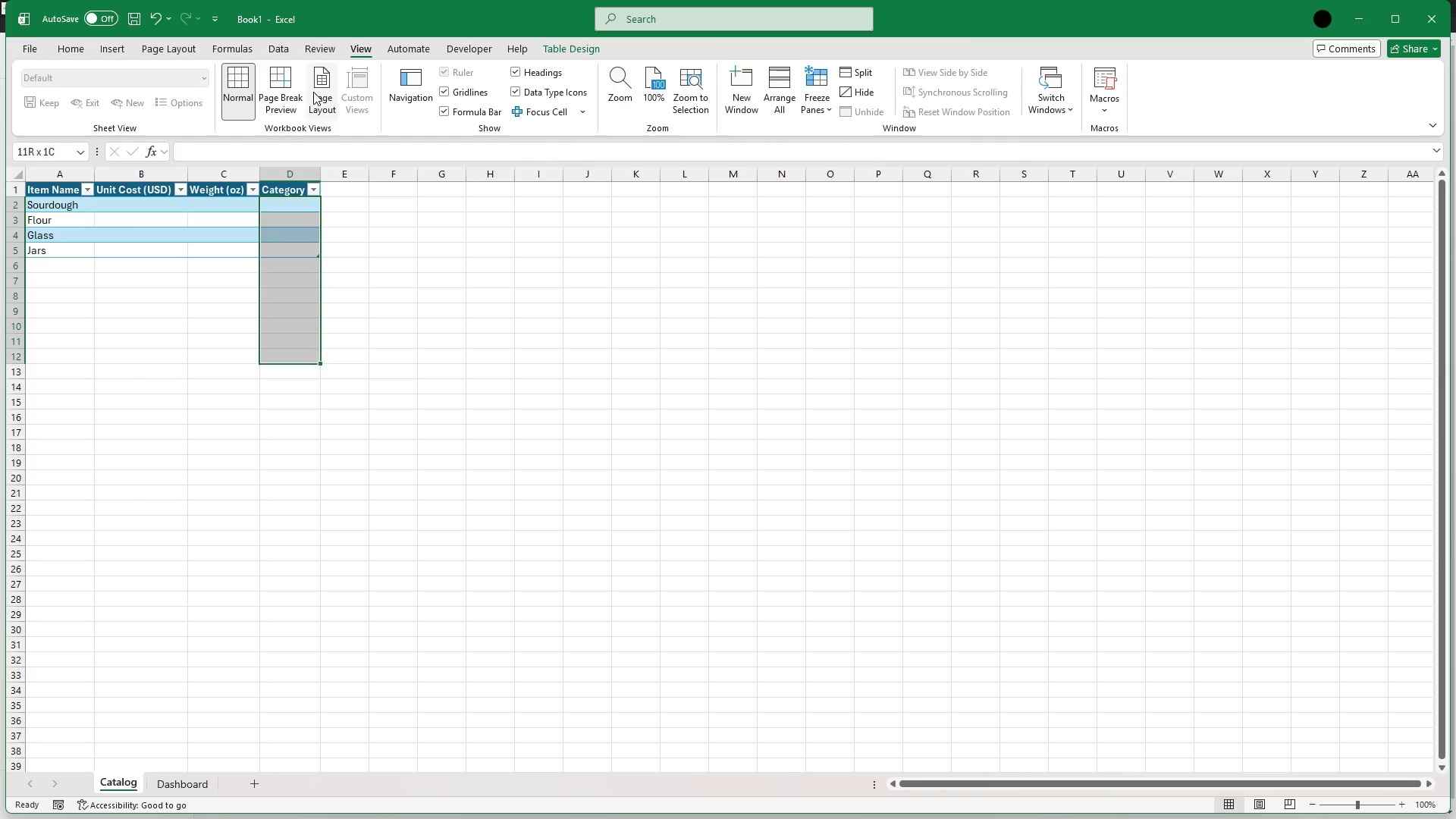 
key(Shift+ArrowDown)
 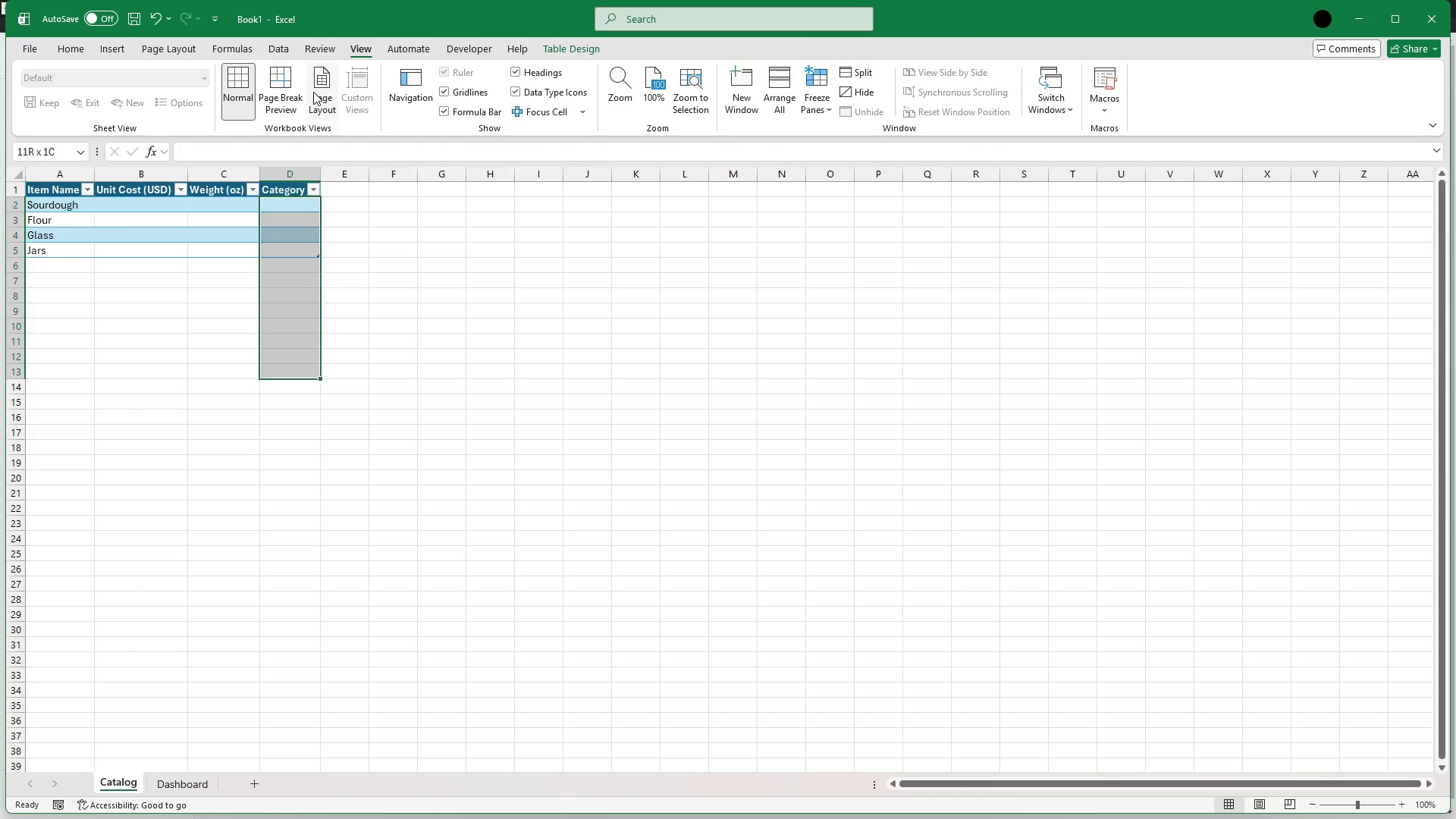 
key(Shift+ArrowDown)
 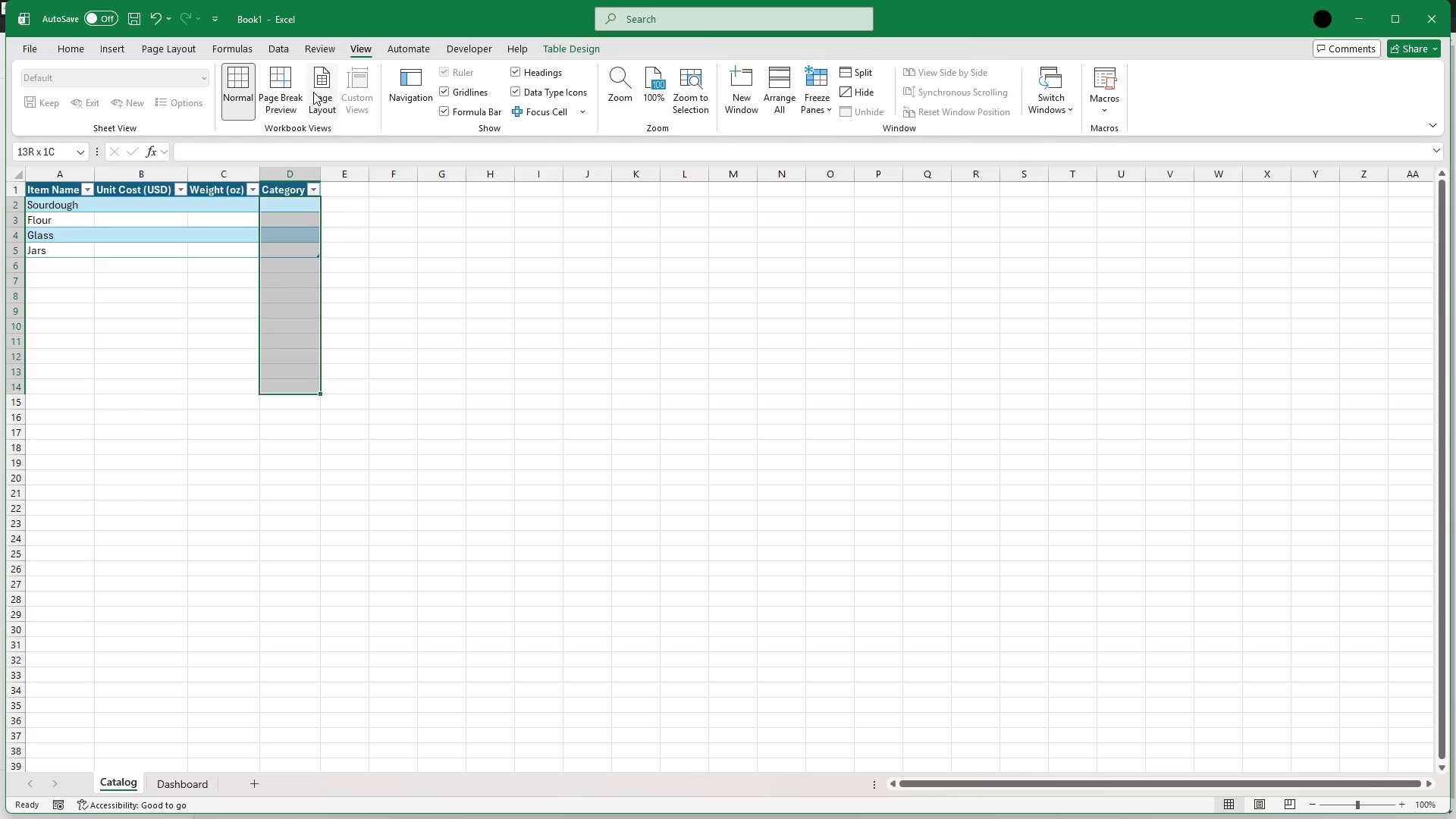 
key(Shift+ArrowDown)
 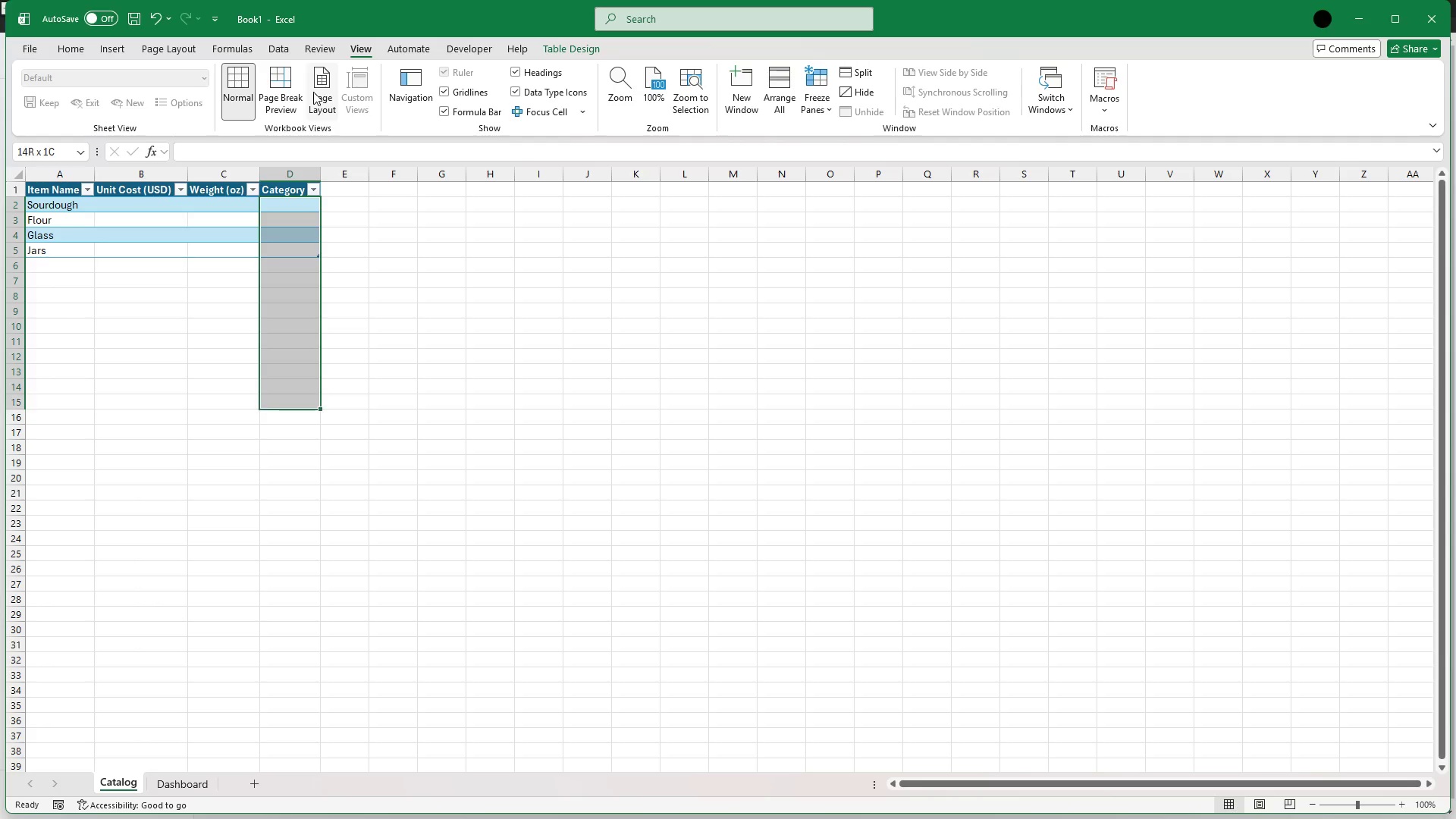 
key(Shift+ArrowDown)
 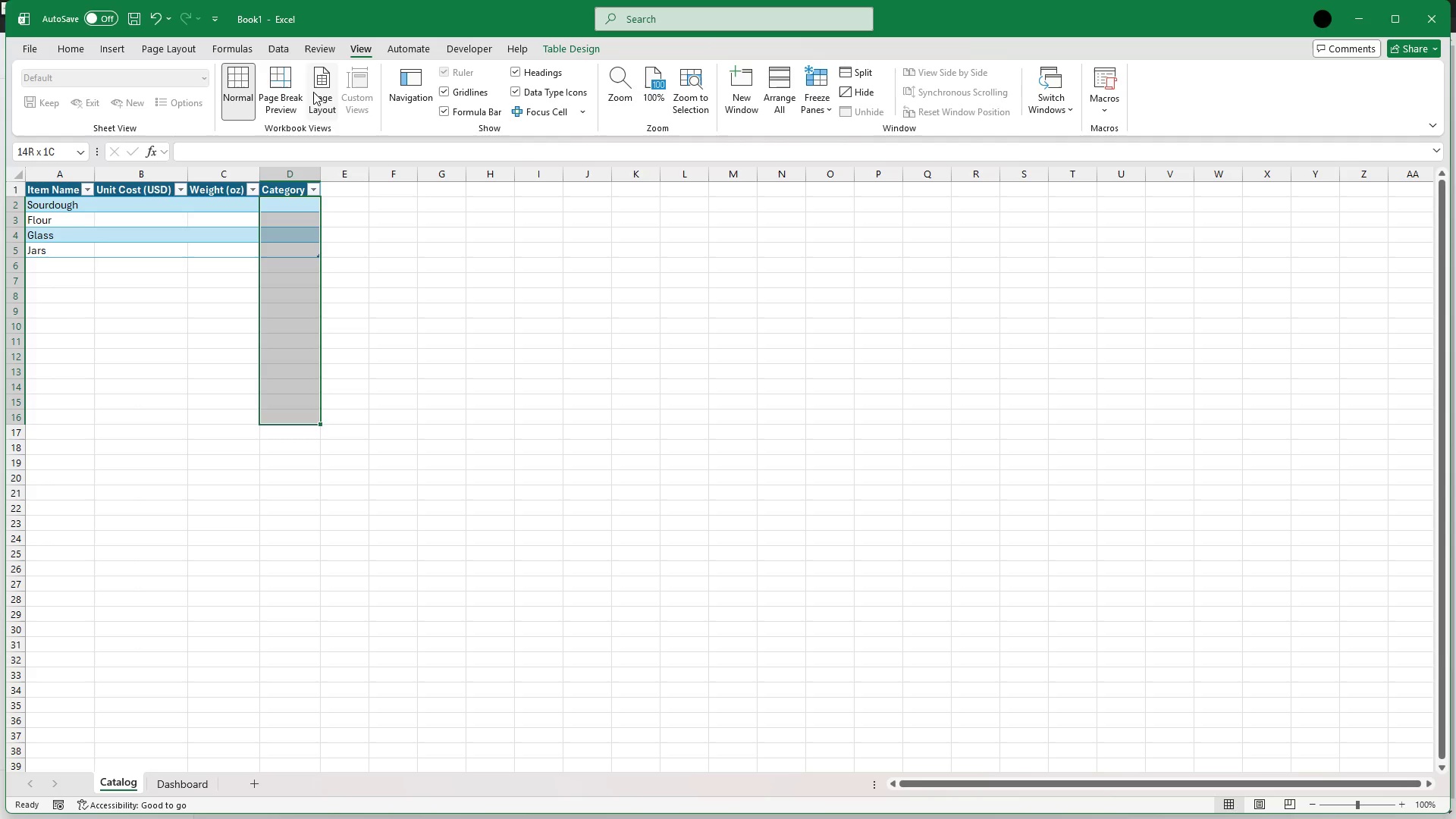 
key(Shift+ArrowDown)
 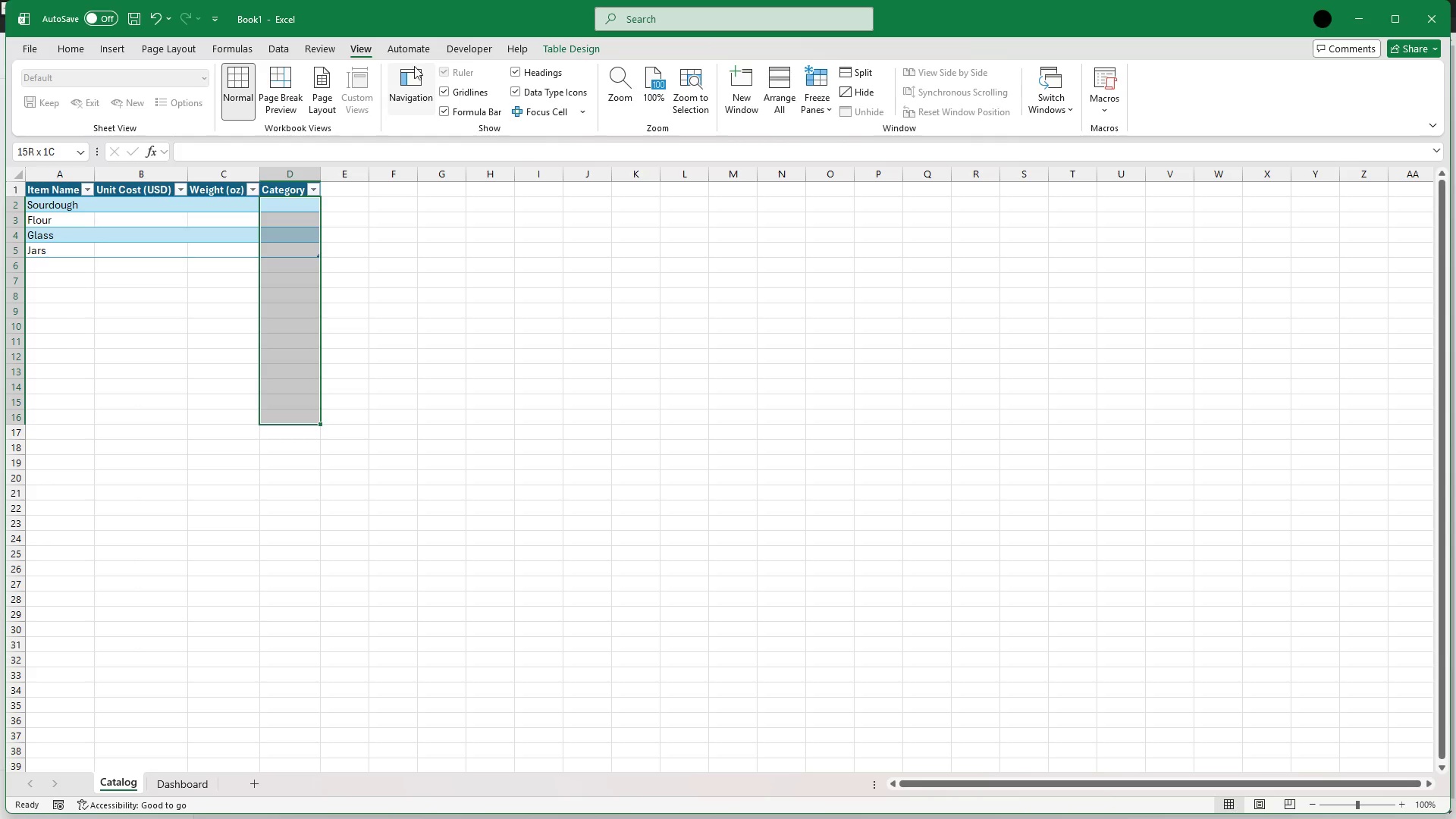 
left_click([280, 49])
 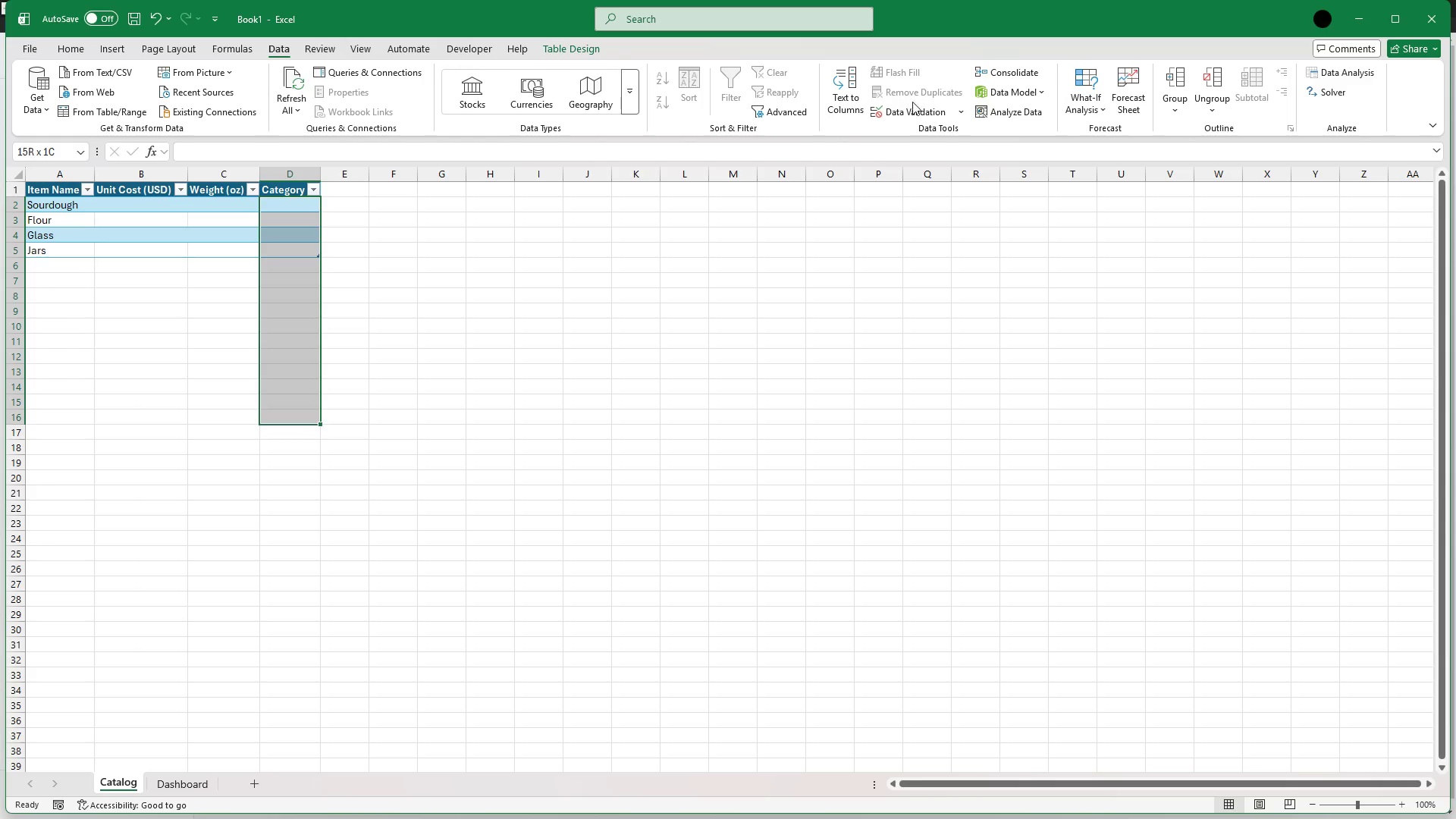 
left_click([913, 106])
 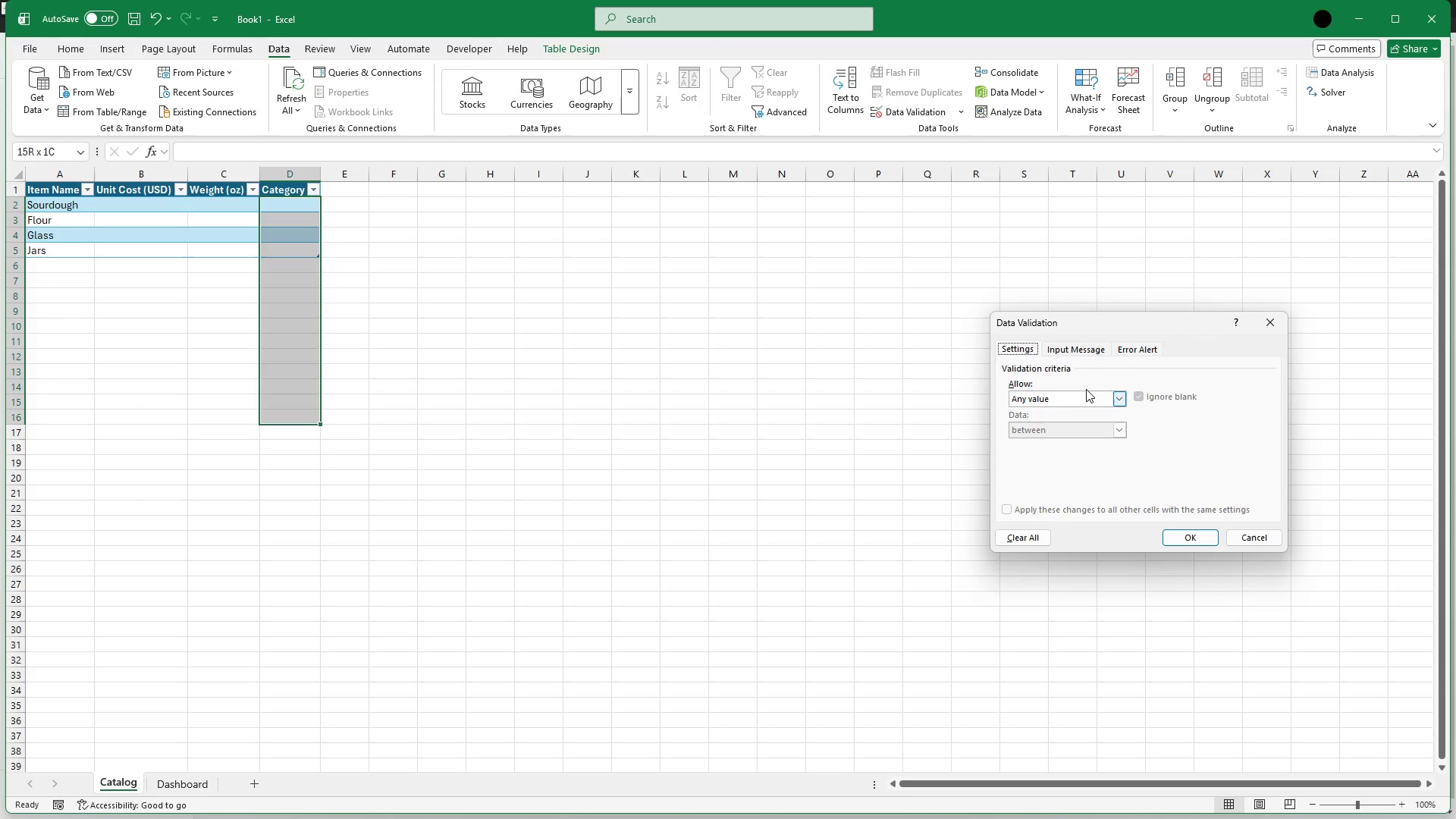 
left_click([1110, 393])
 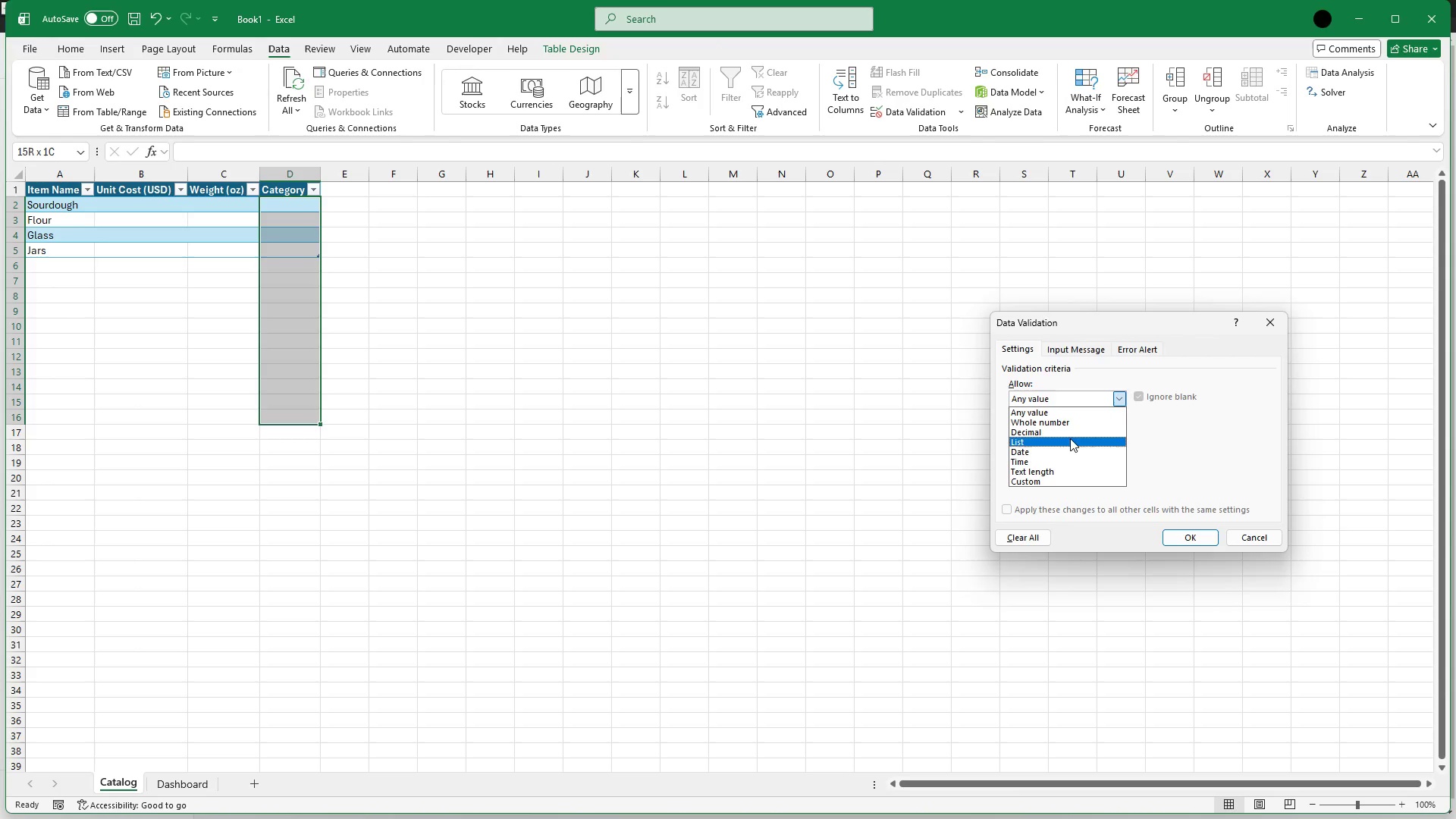 
left_click([1070, 441])
 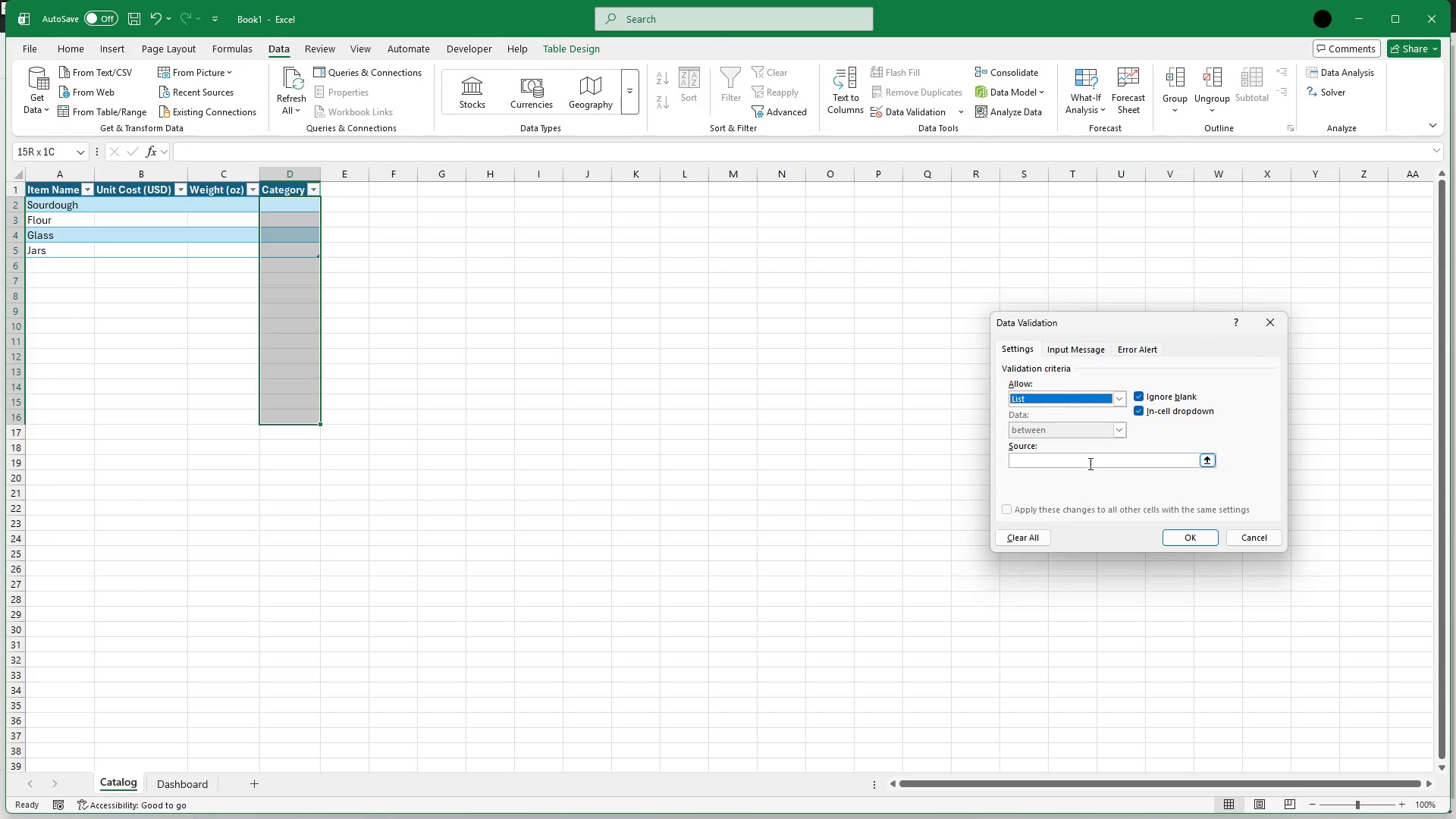 
left_click([1089, 463])
 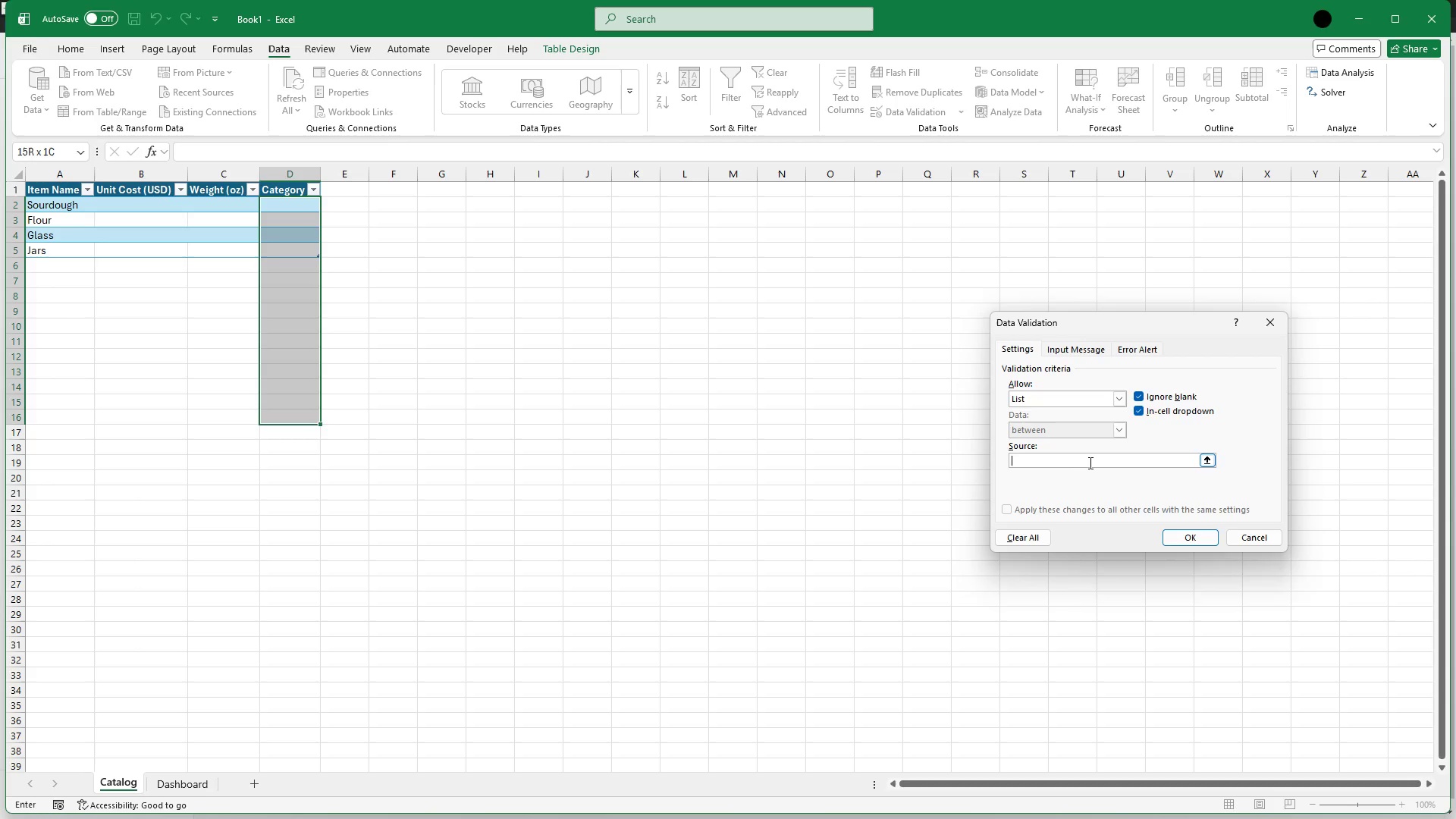 
type(Ingredient, Hardwaree)
key(Backspace)
 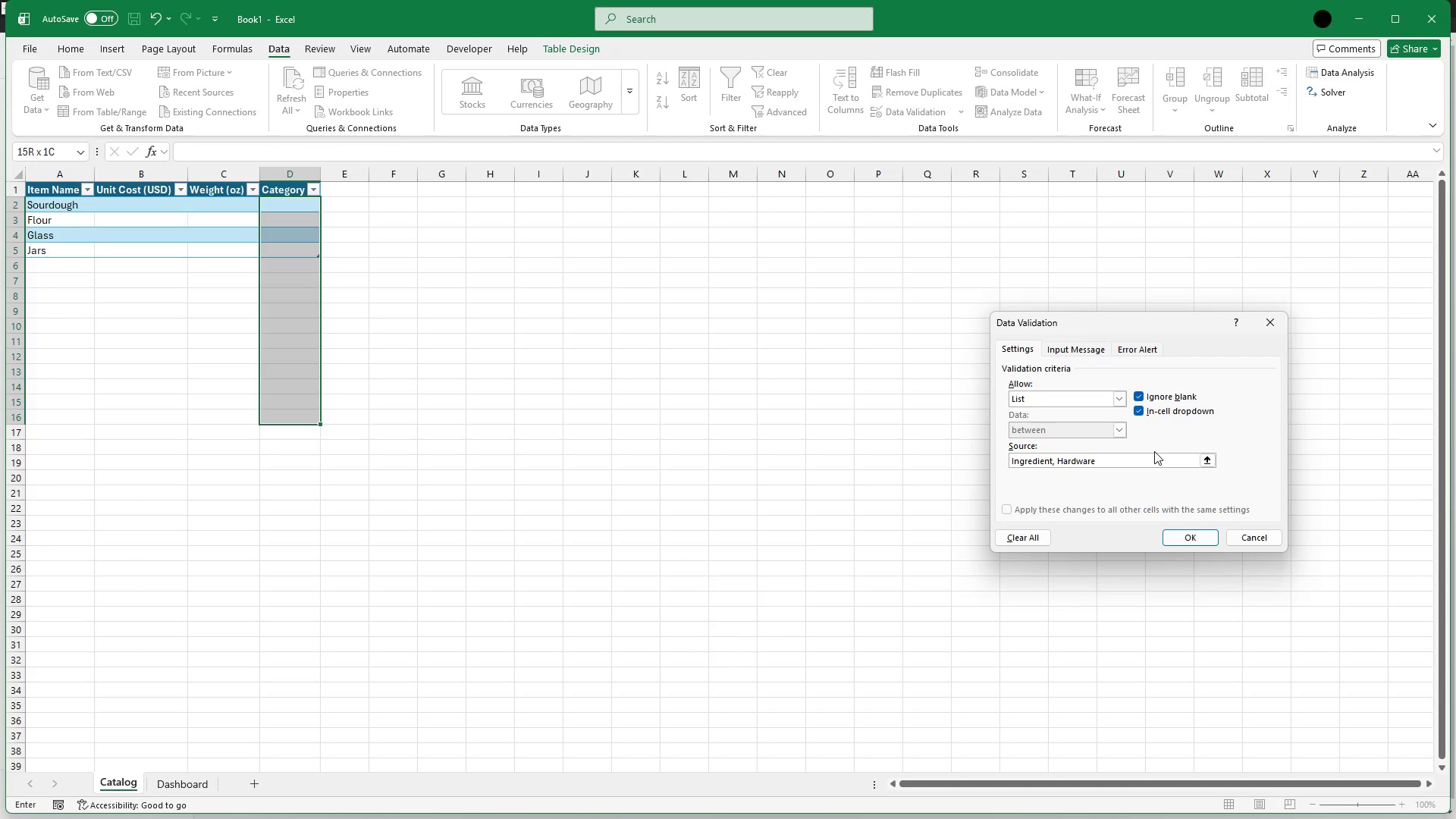 
key(Comma)
 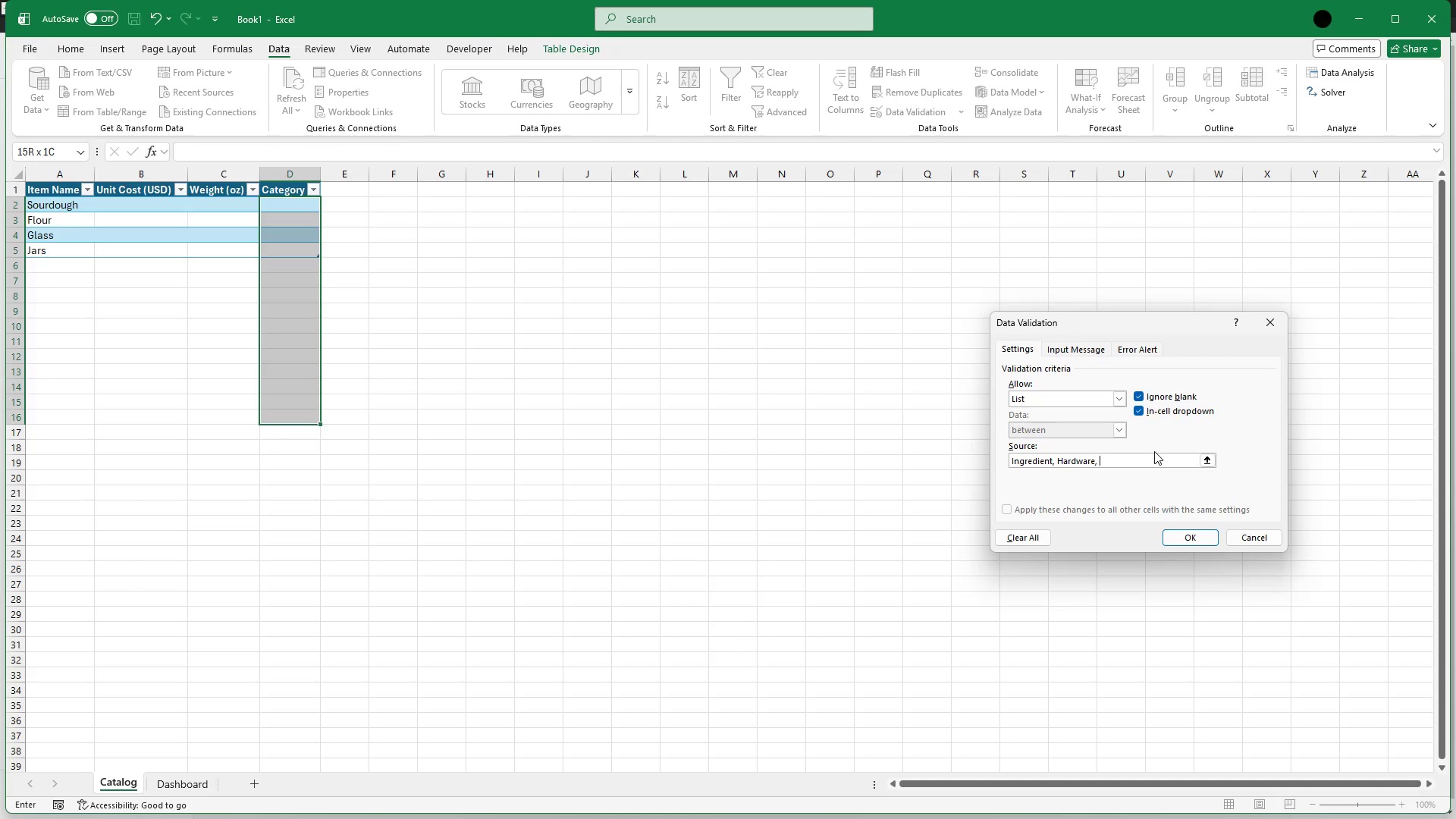 
key(Space)
 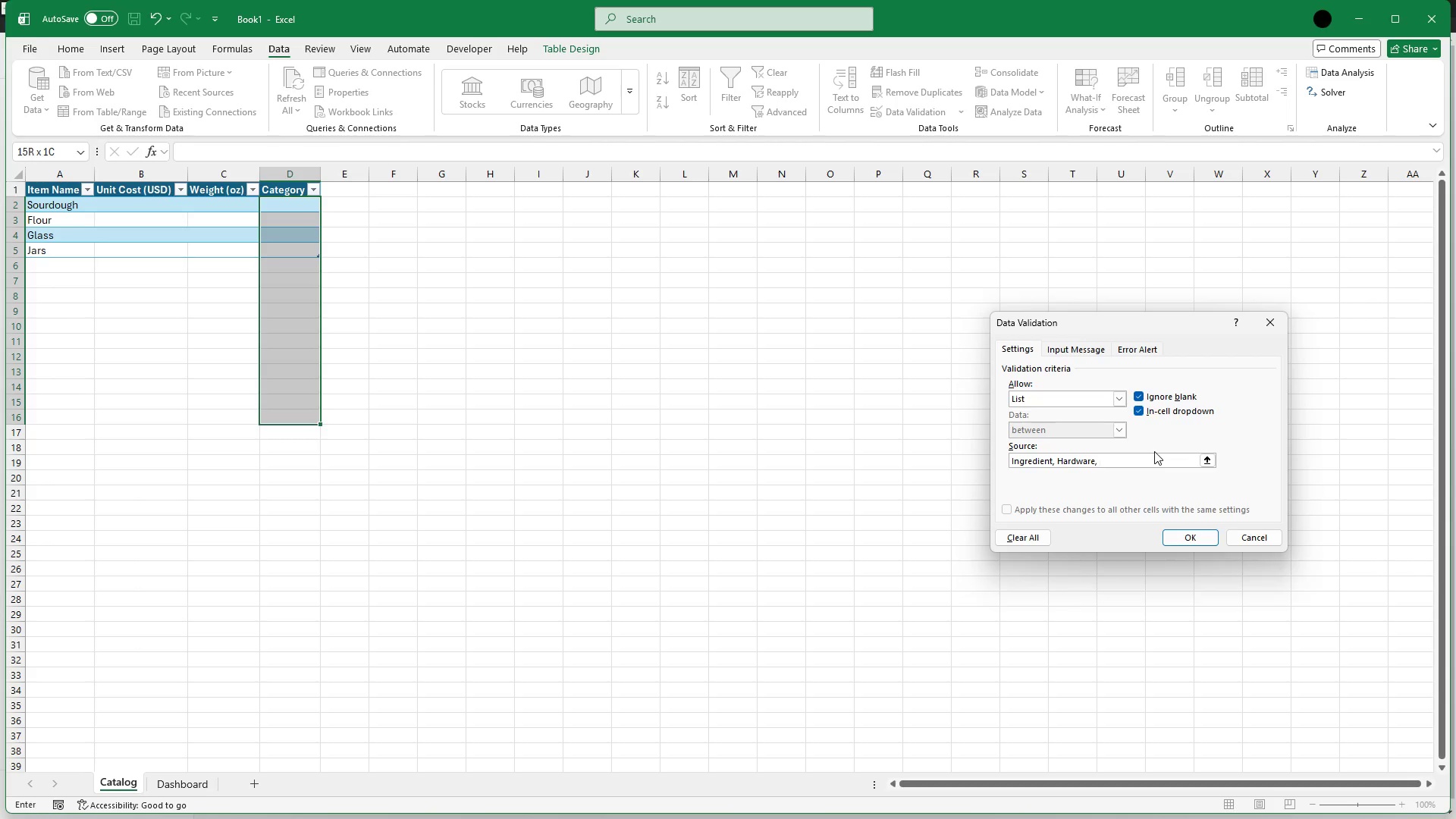 
type(Pac)
 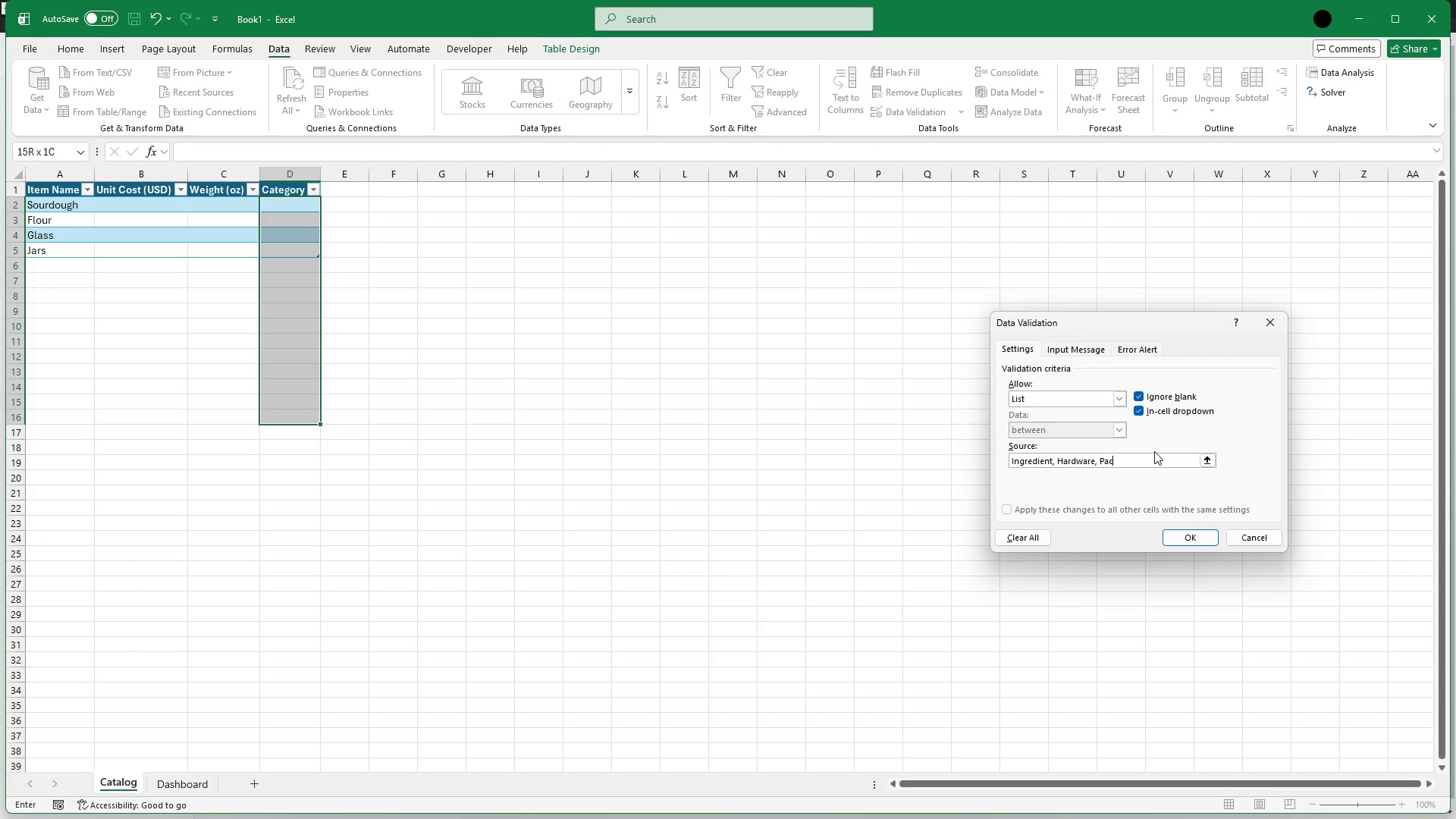 
type(kaging, Marketing)
 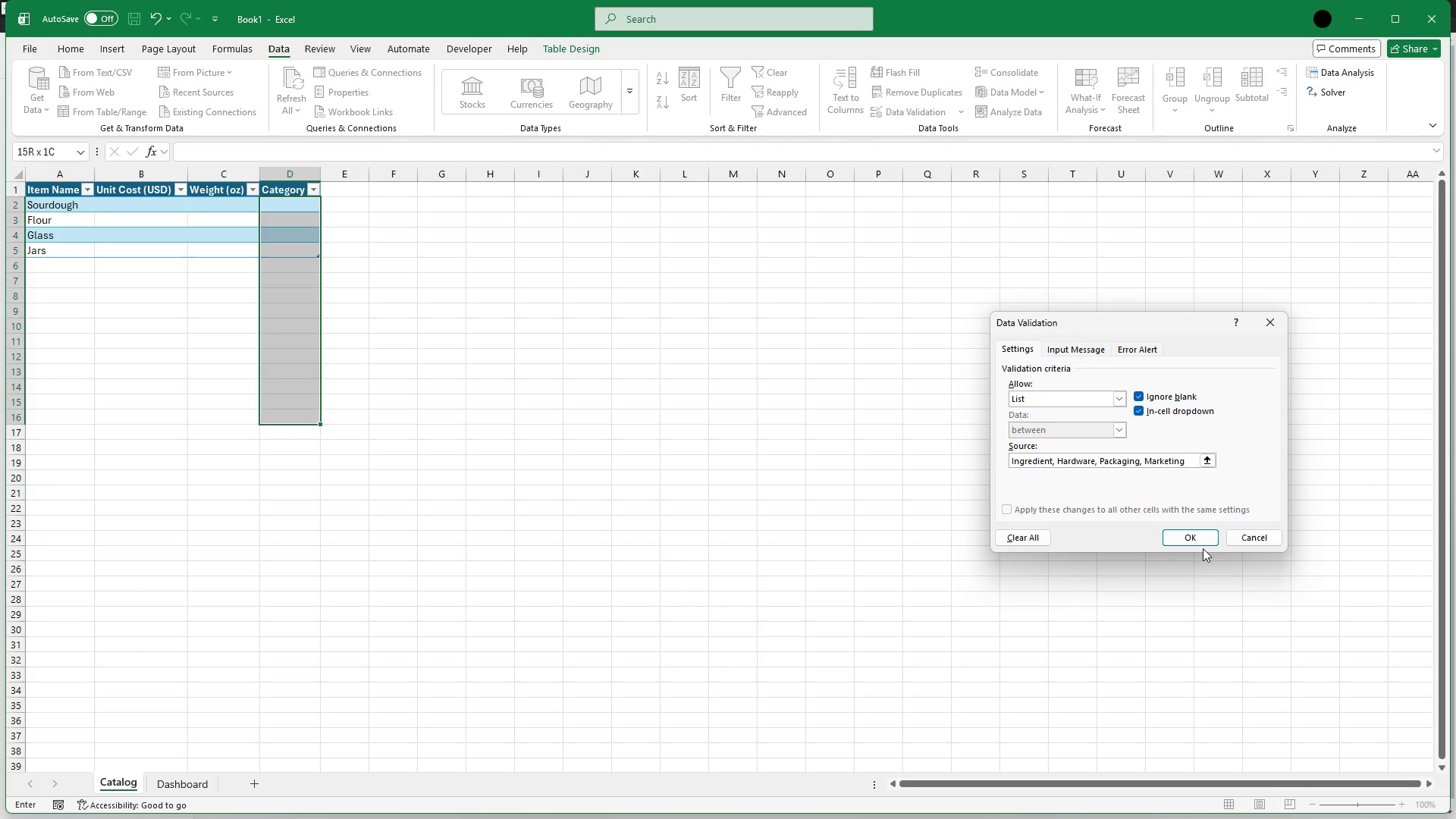 
left_click([1198, 541])
 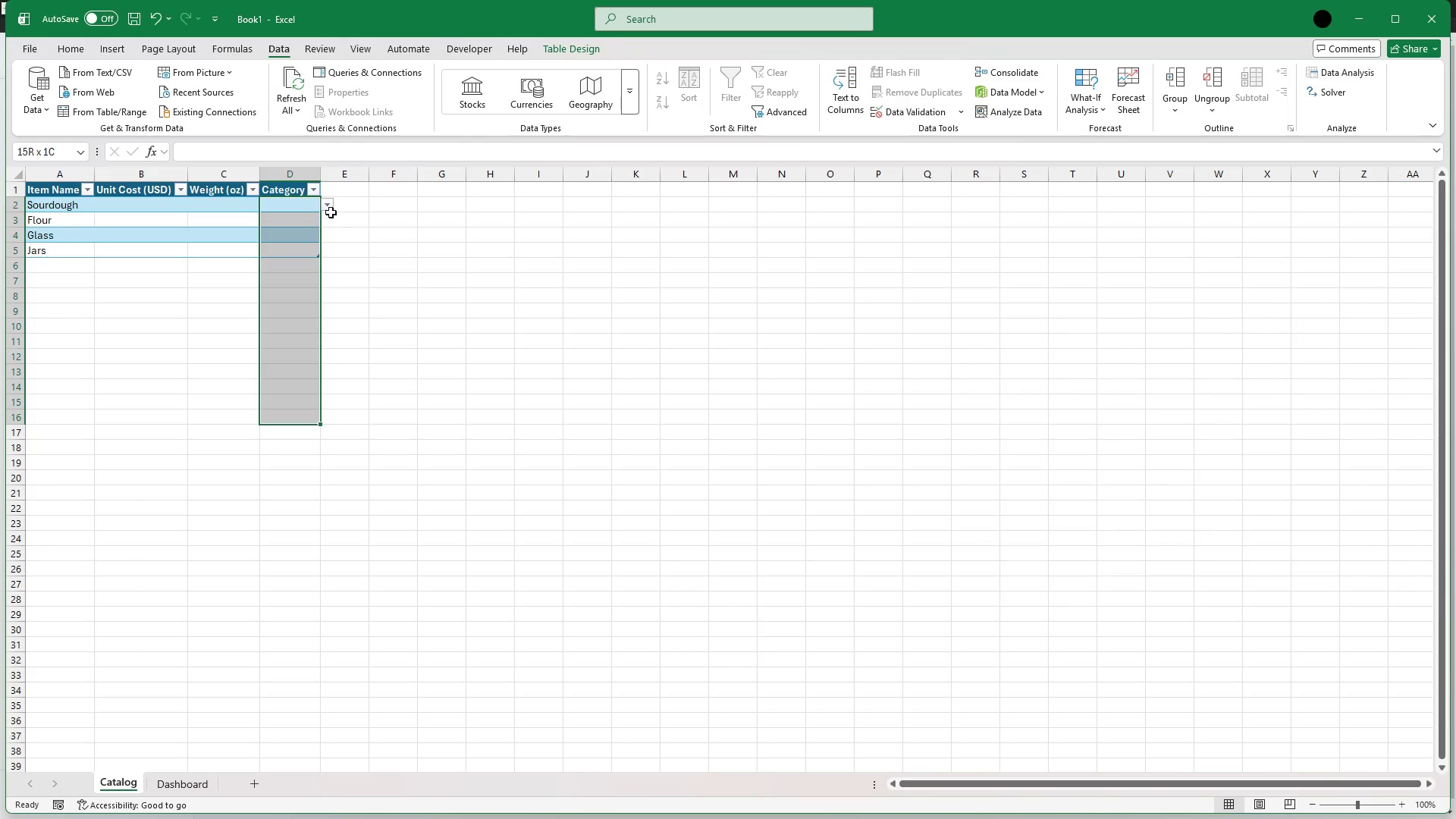 
left_click([327, 205])
 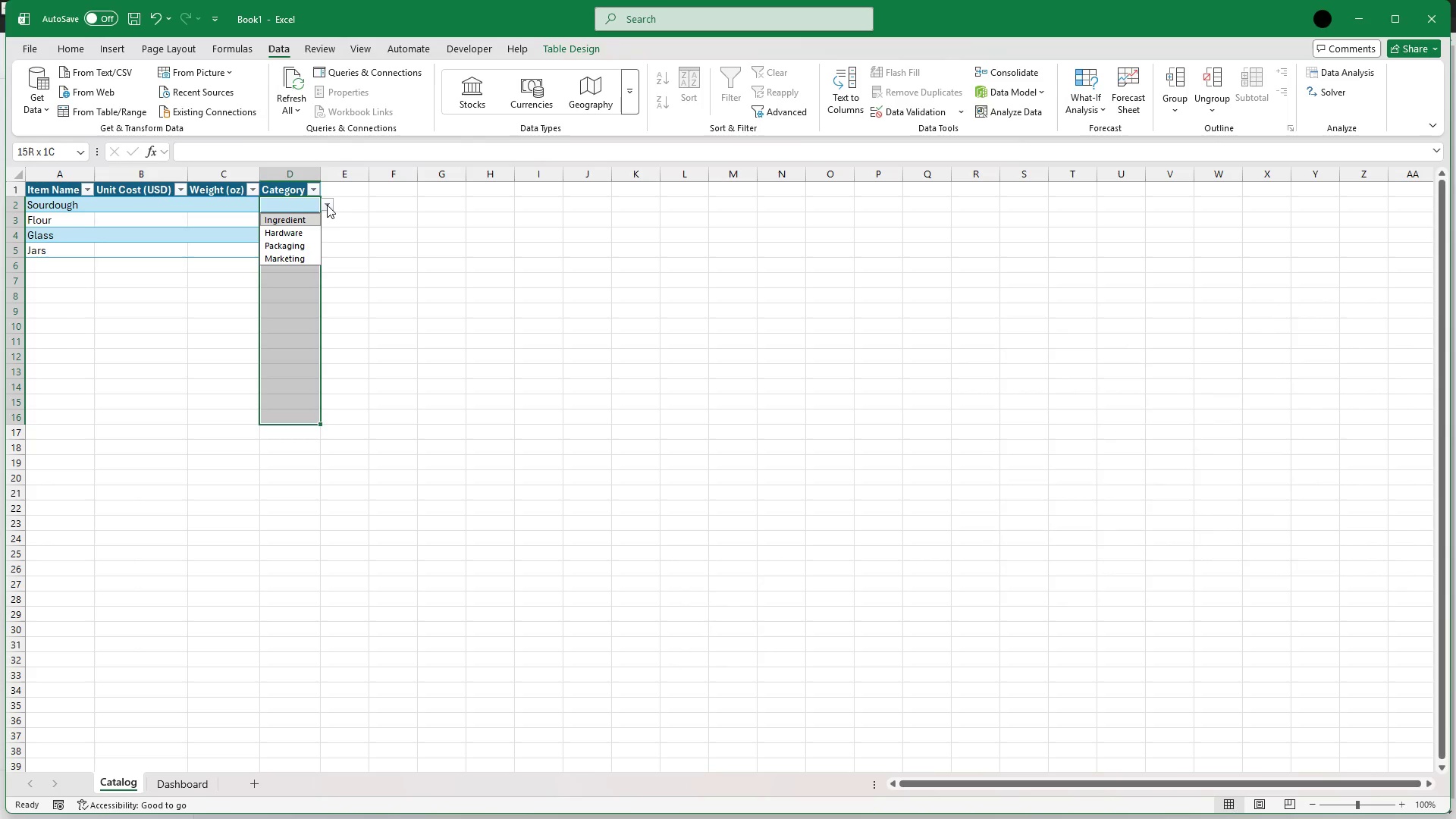 
wait(7.28)
 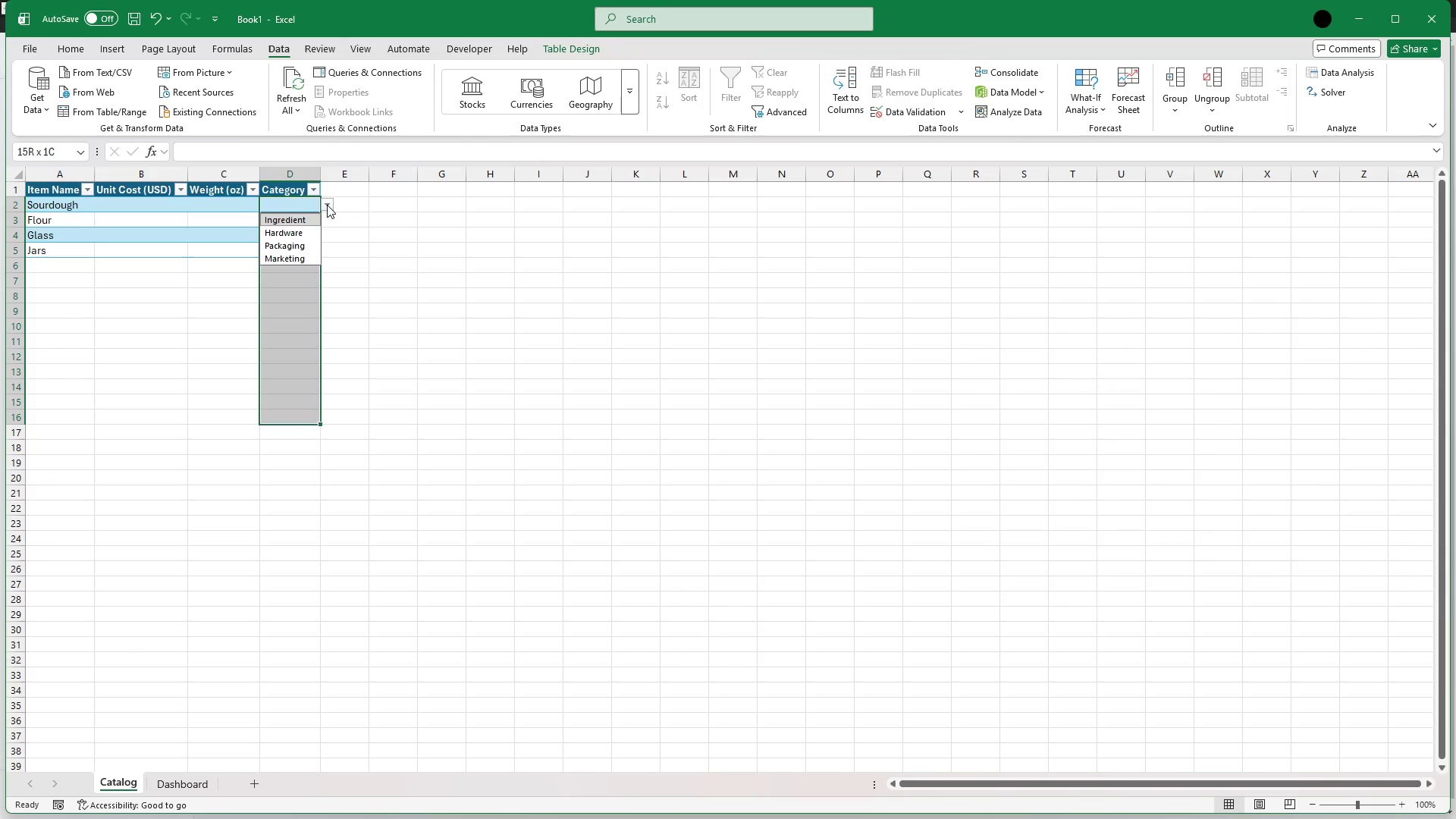 
left_click([306, 218])
 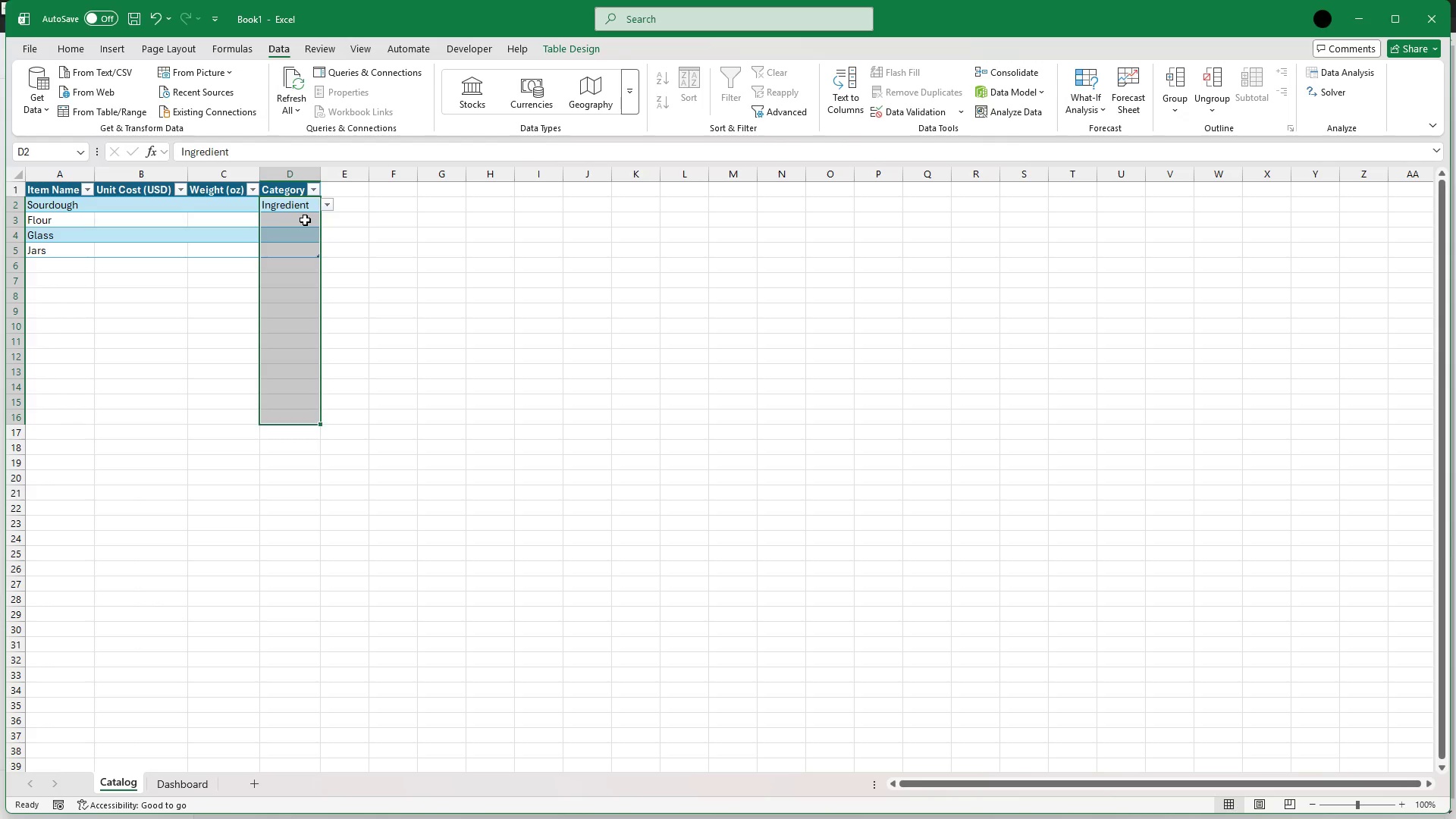 
left_click([305, 220])
 